 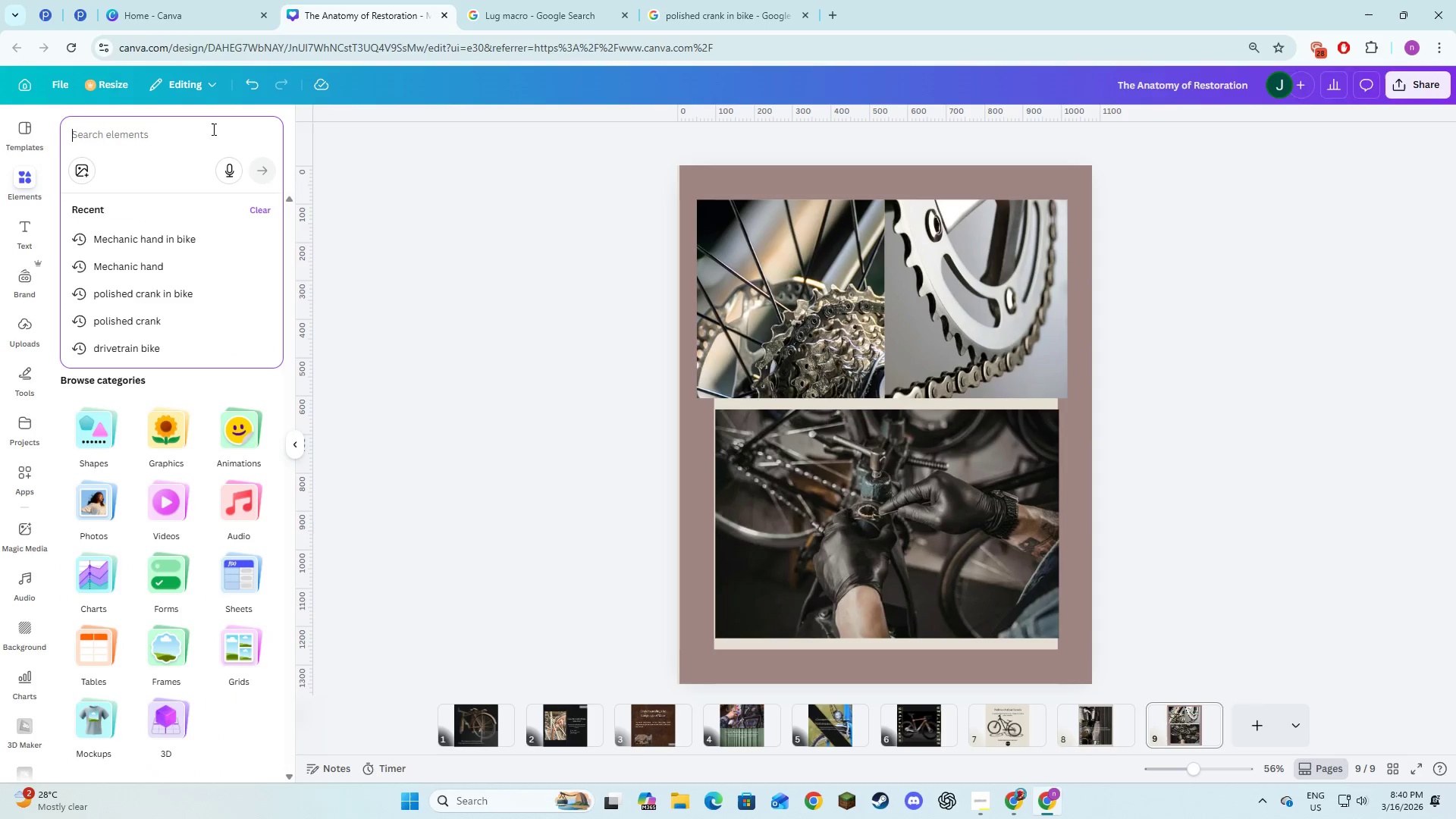 
type(transluent rectangle)
 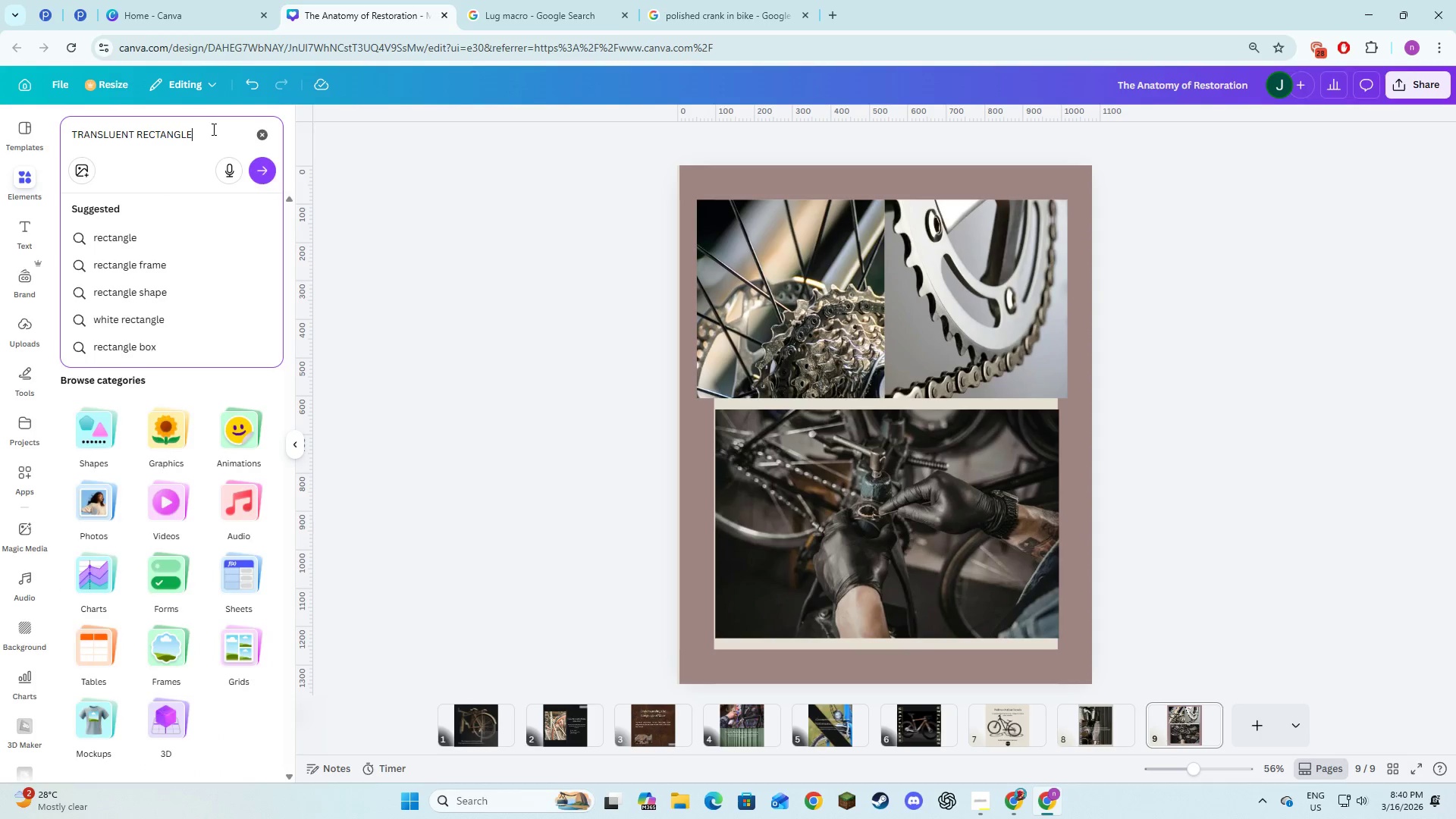 
key(Enter)
 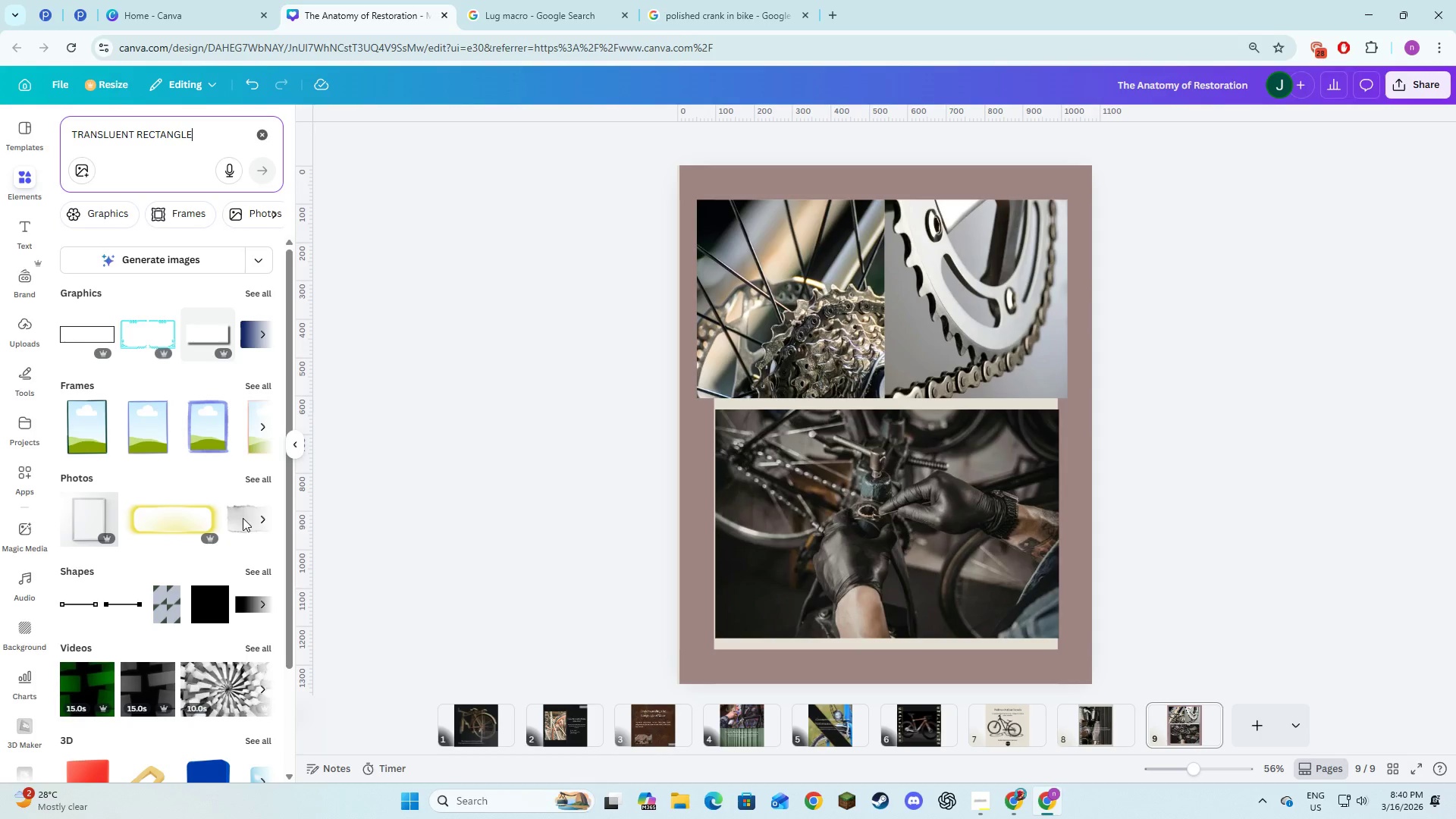 
wait(5.88)
 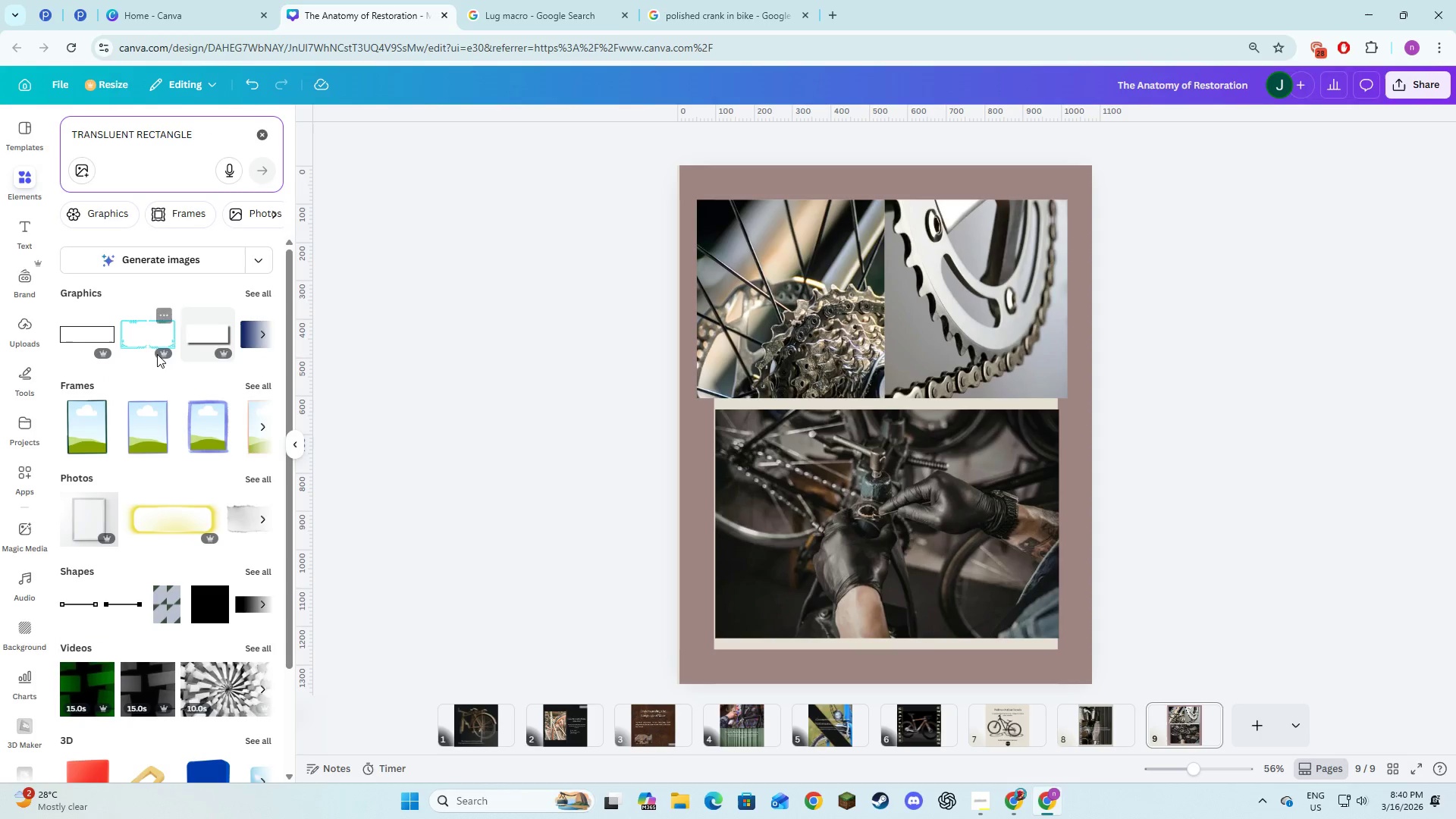 
left_click([253, 478])
 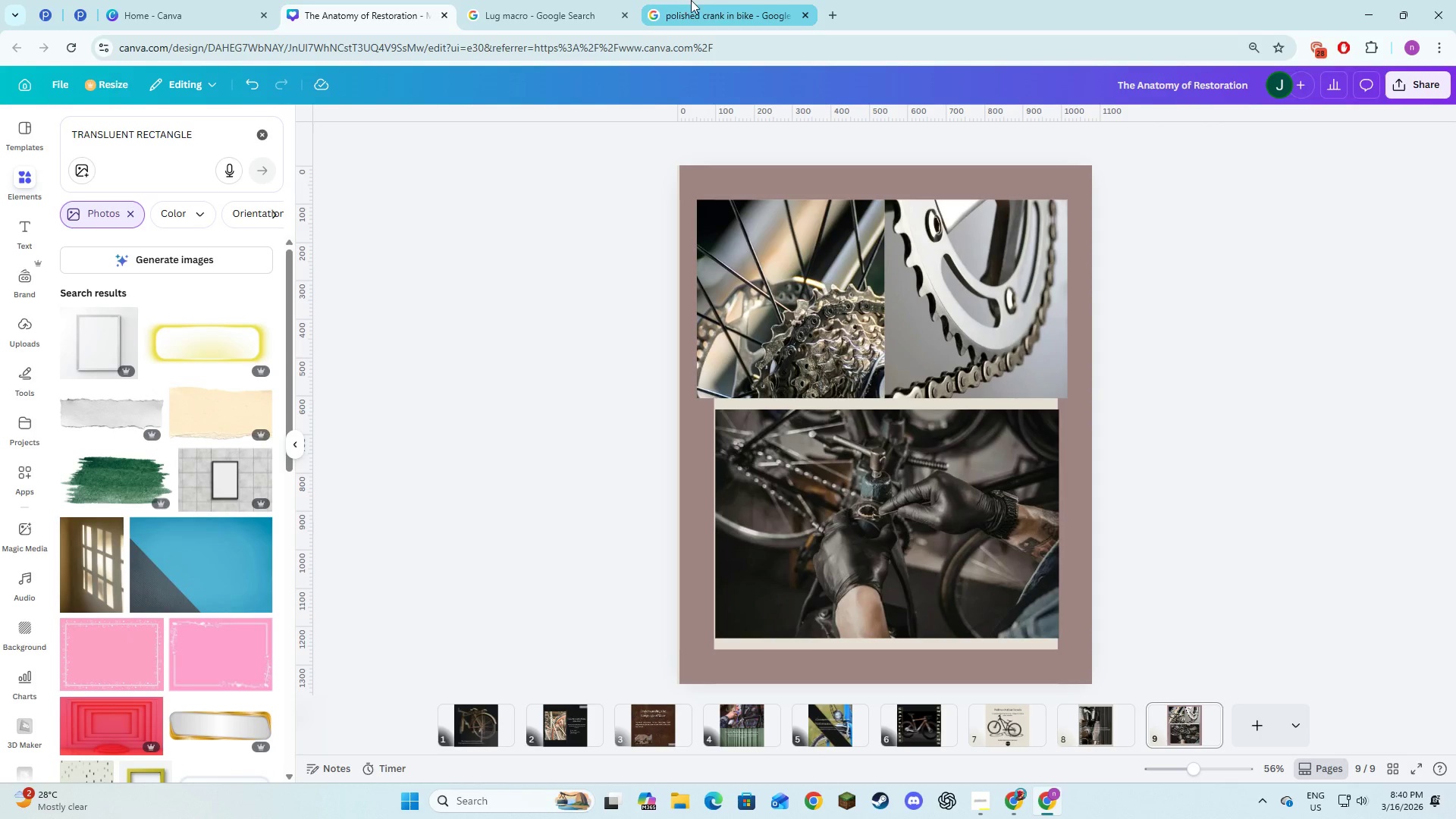 
left_click_drag(start_coordinate=[206, 146], to_coordinate=[71, 140])
 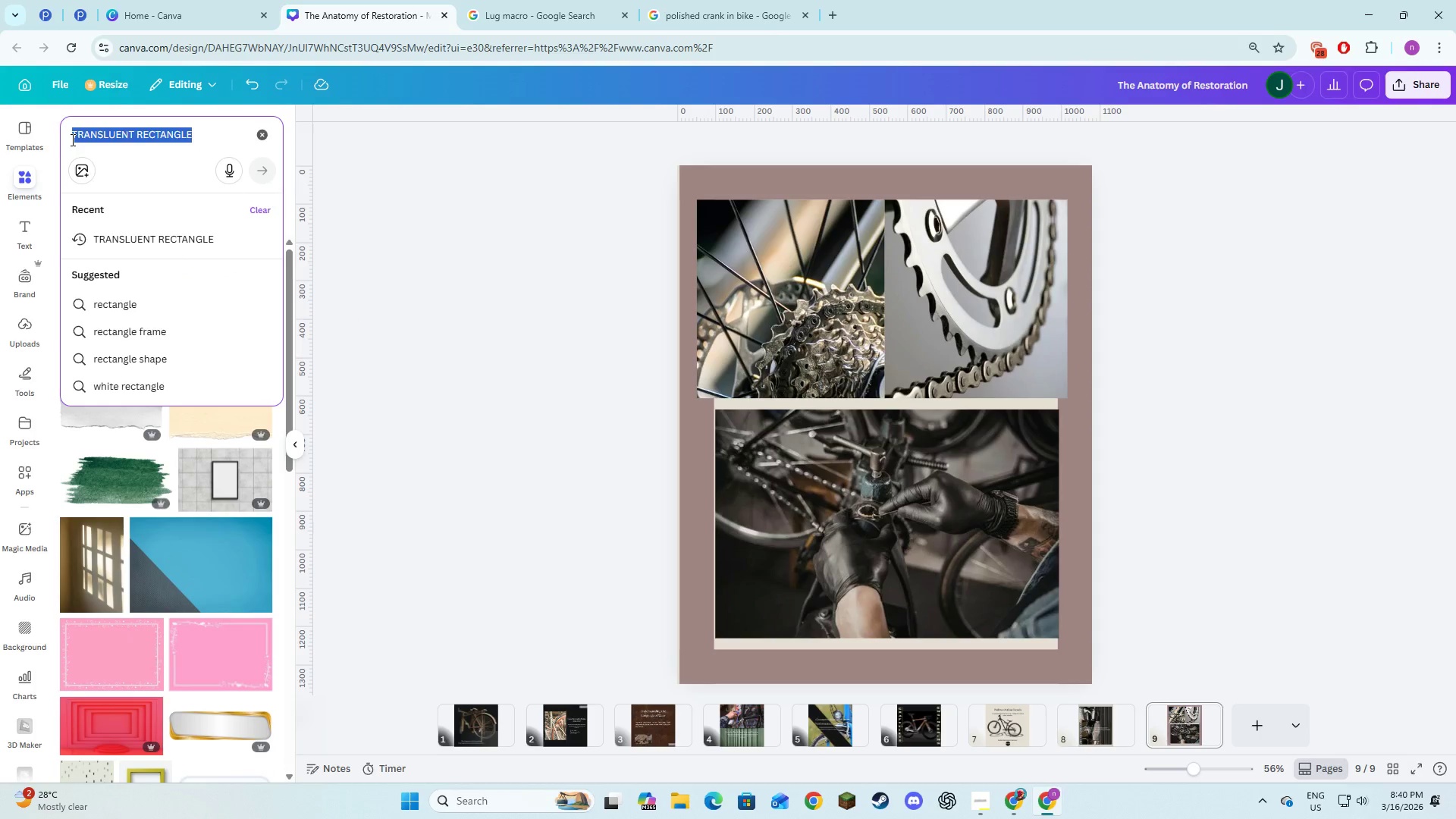 
key(Control+C)
 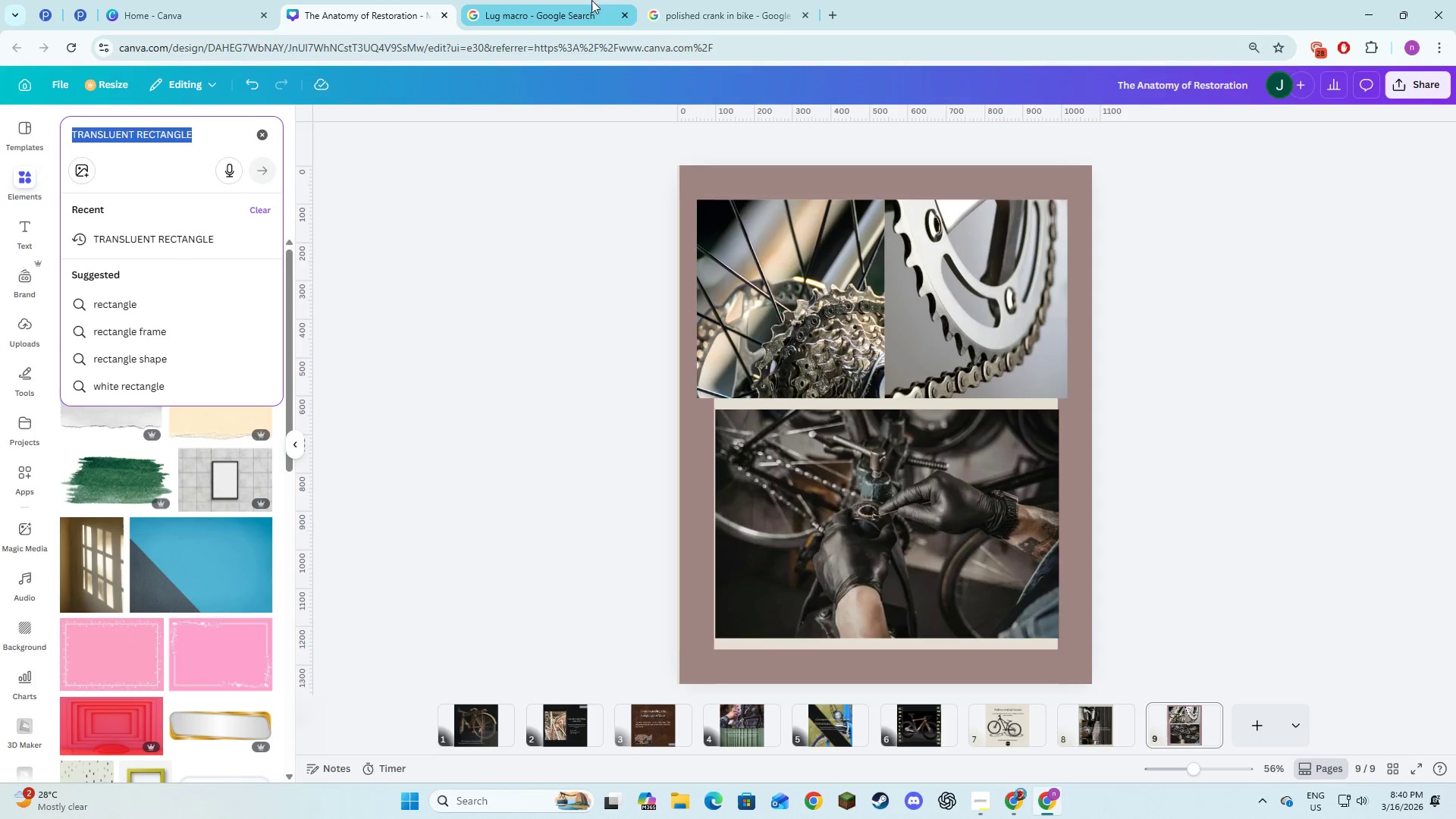 
key(Control+C)
 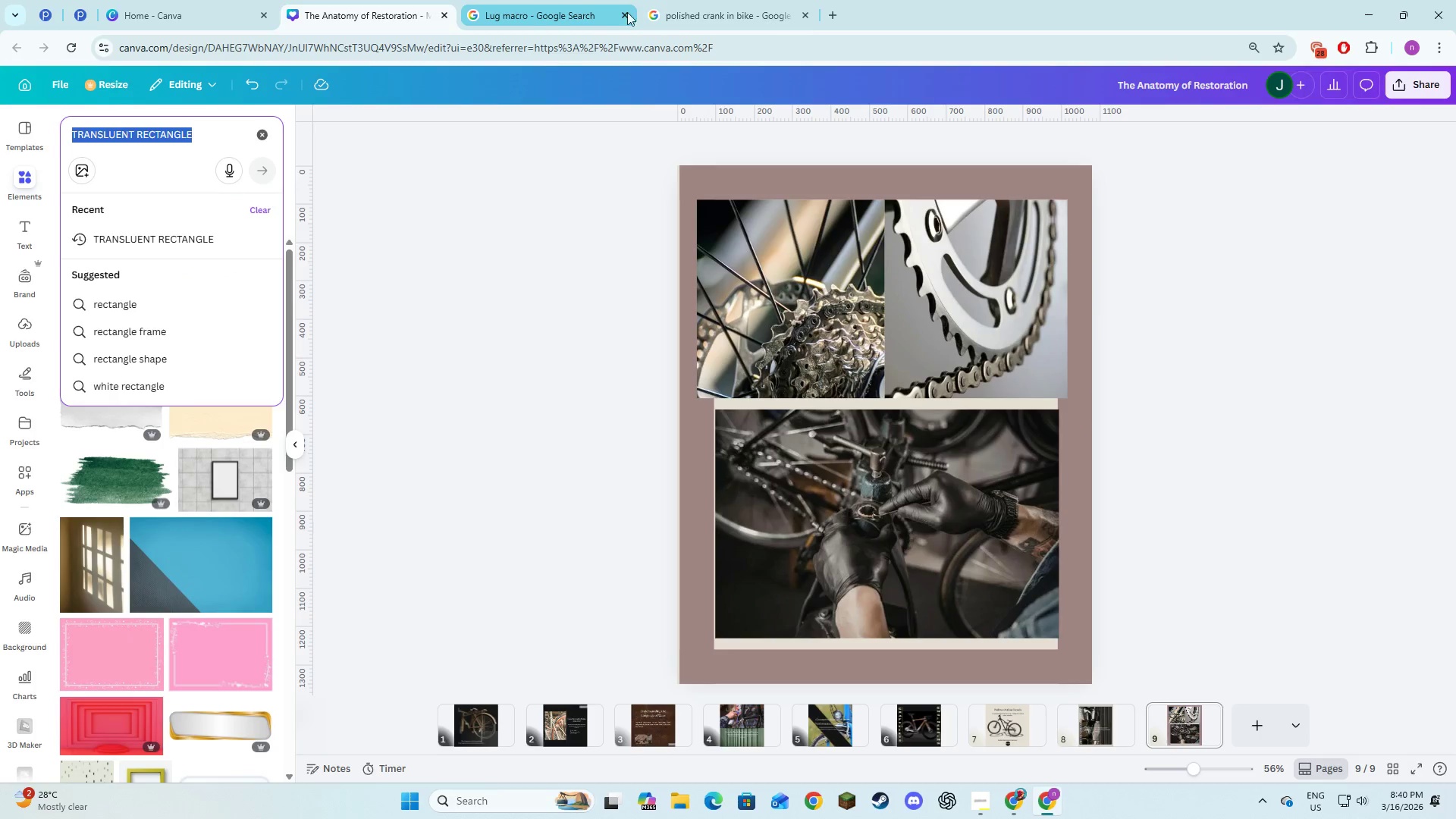 
left_click([678, 0])
 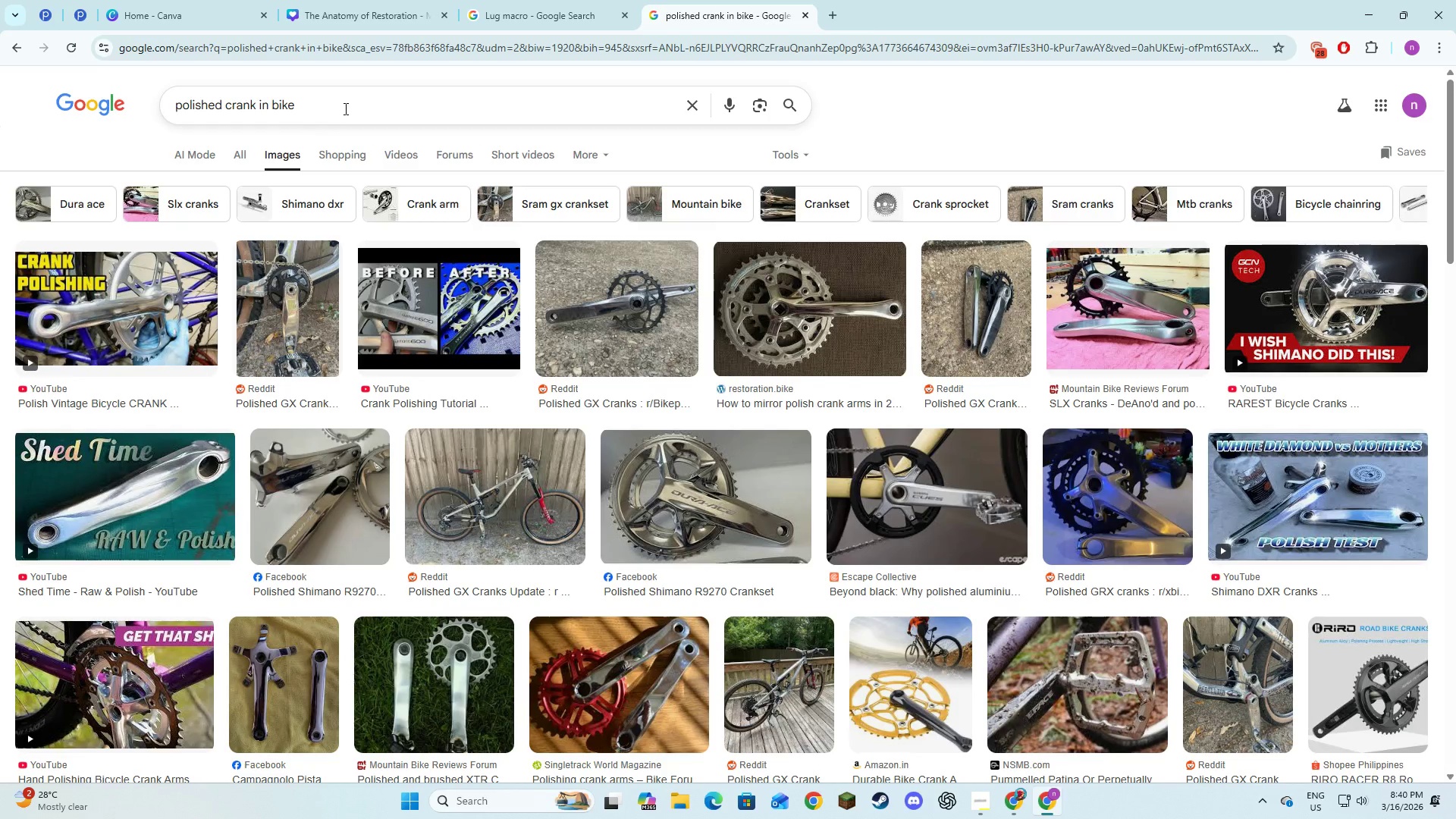 
left_click_drag(start_coordinate=[364, 99], to_coordinate=[85, 99])
 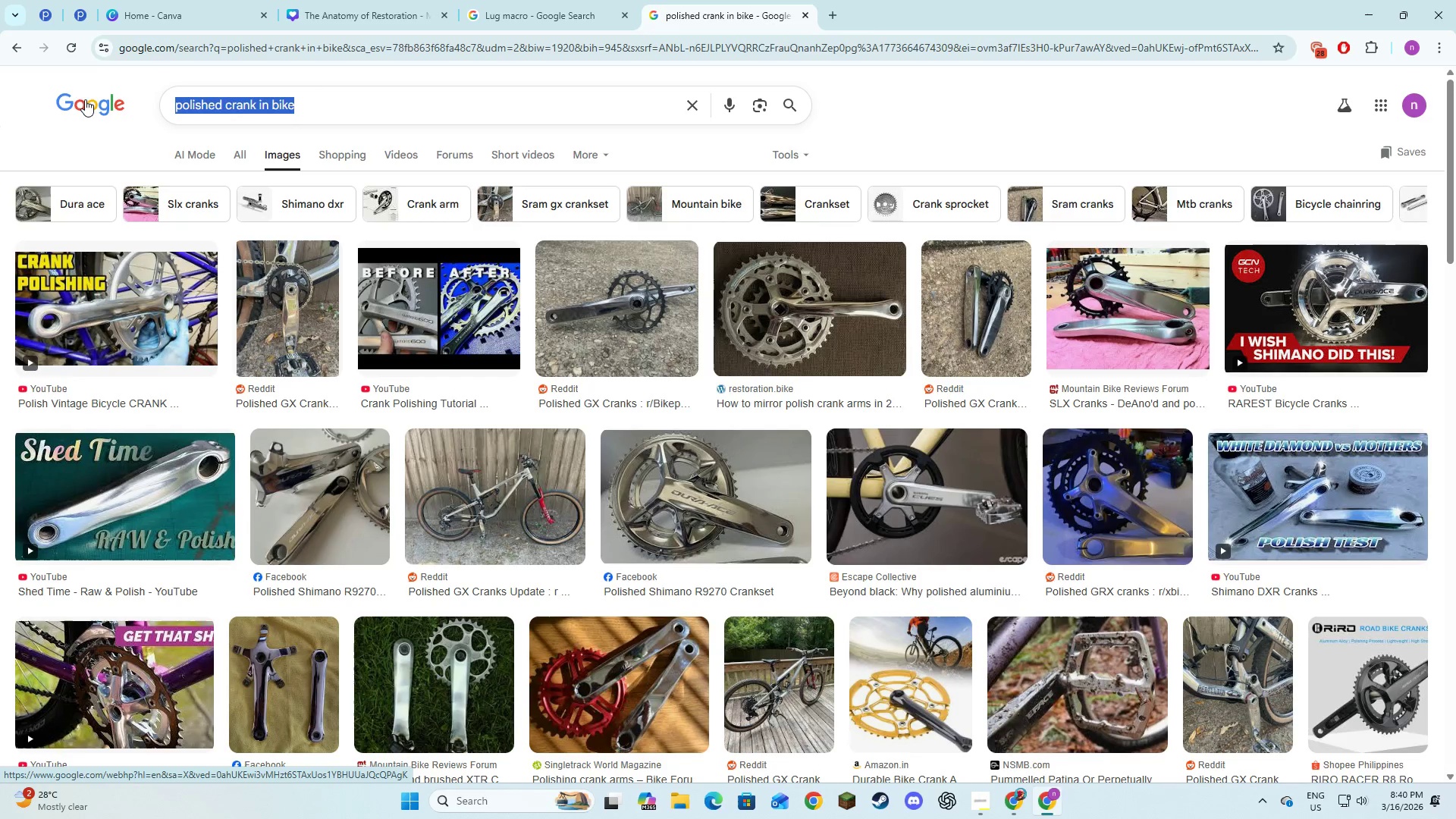 
key(Control+V)
 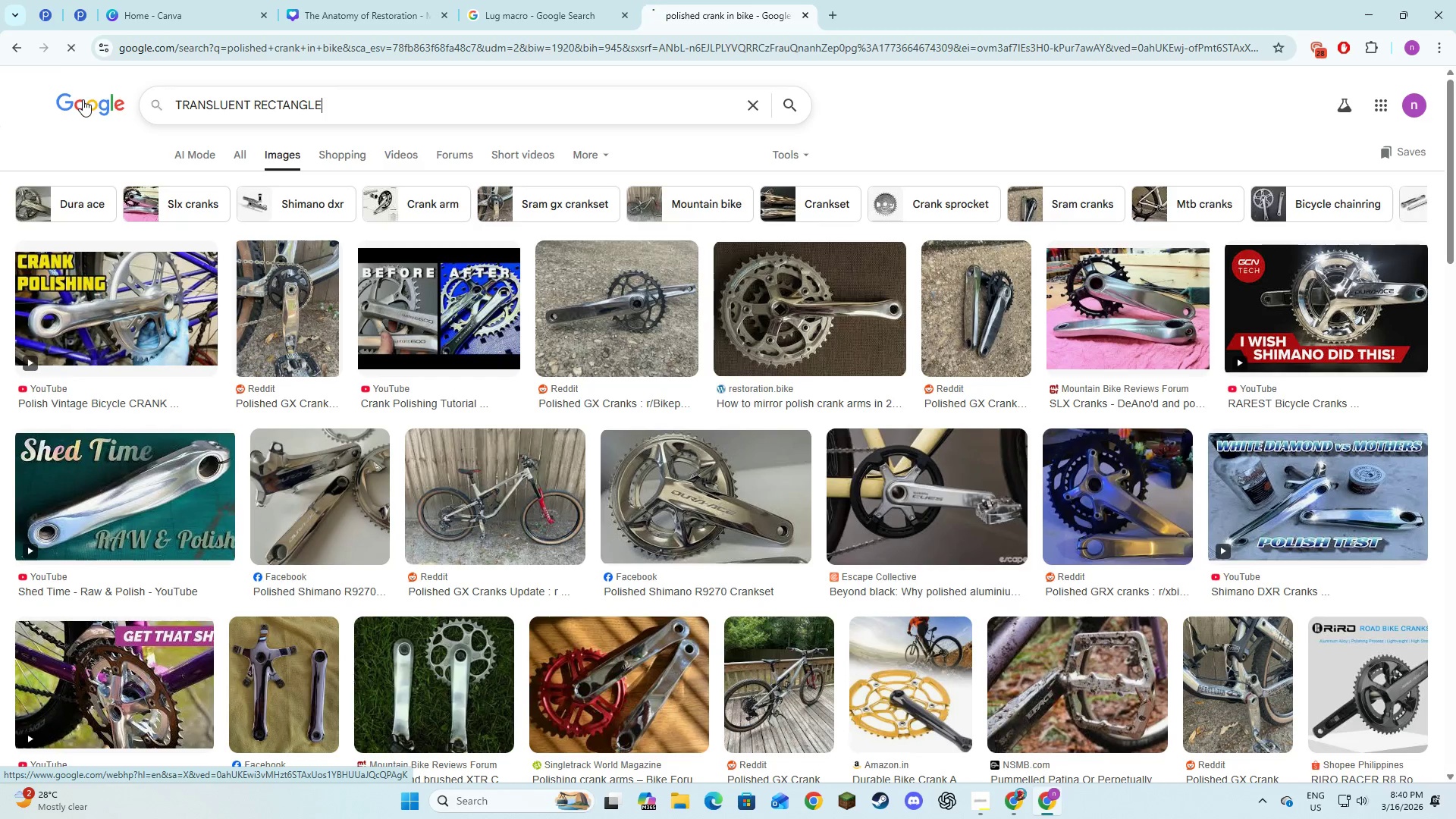 
key(NumpadEnter)
 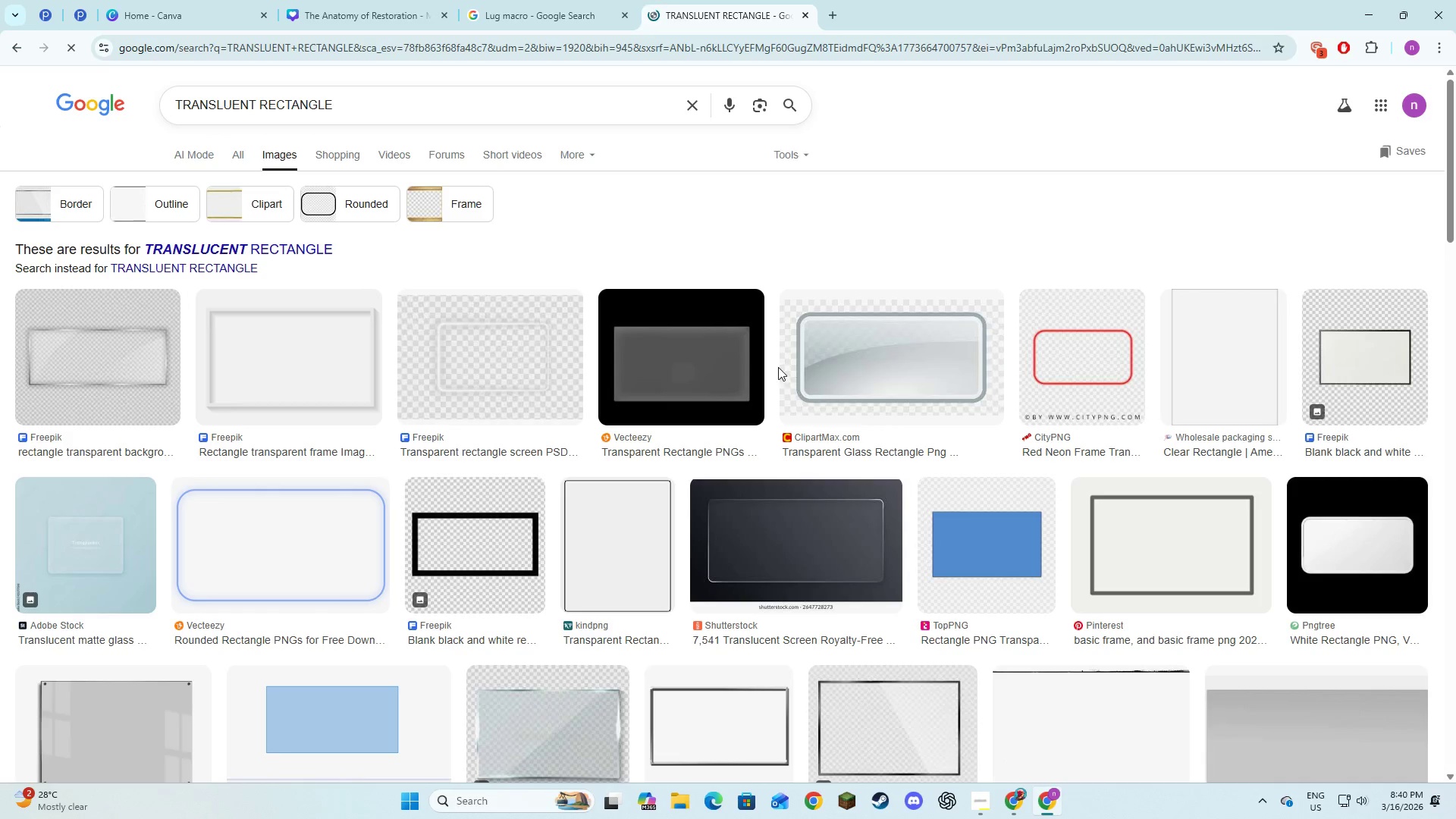 
left_click([597, 0])
 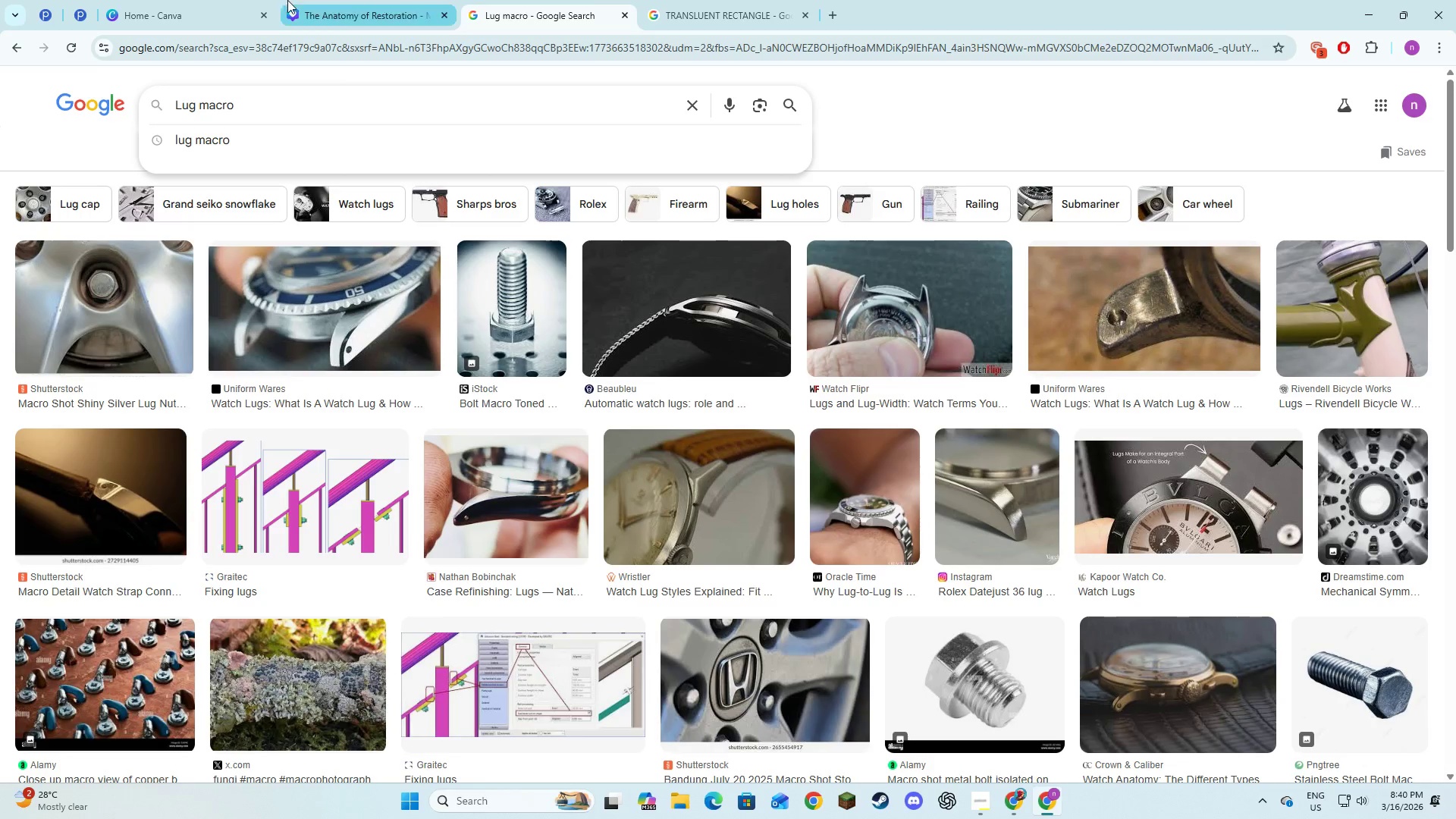 
left_click([291, 0])
 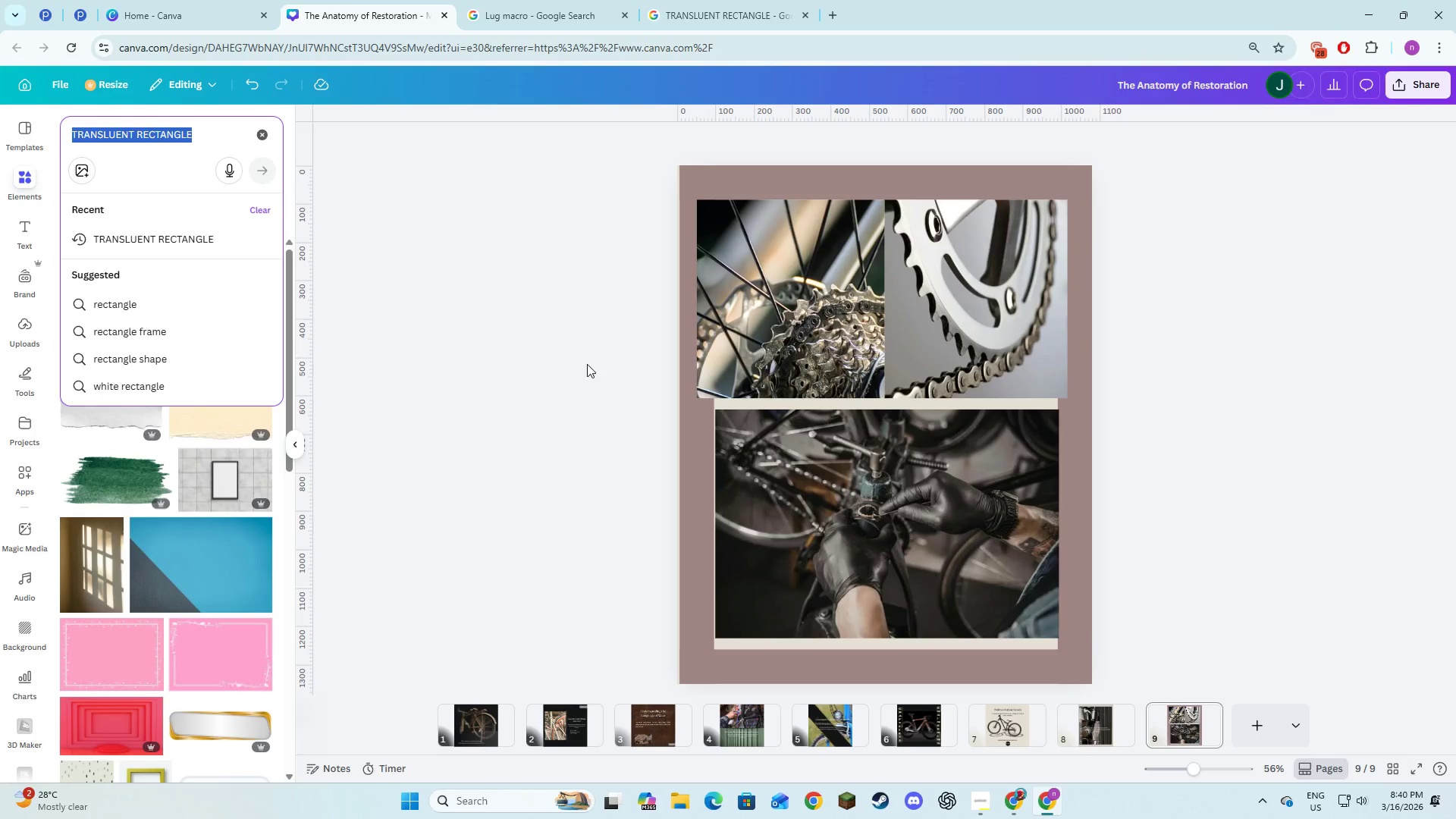 
left_click([585, 366])
 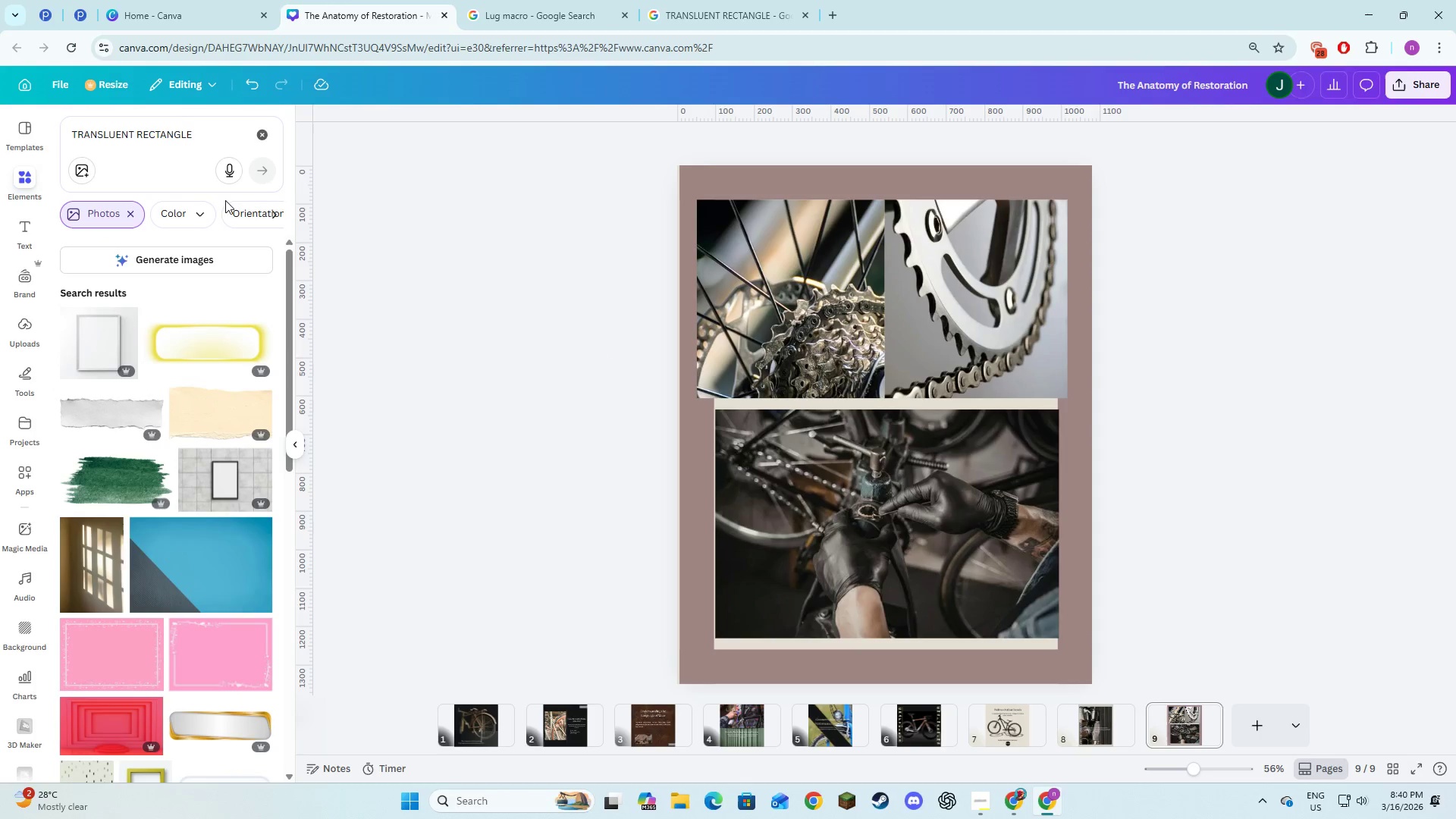 
left_click([35, 241])
 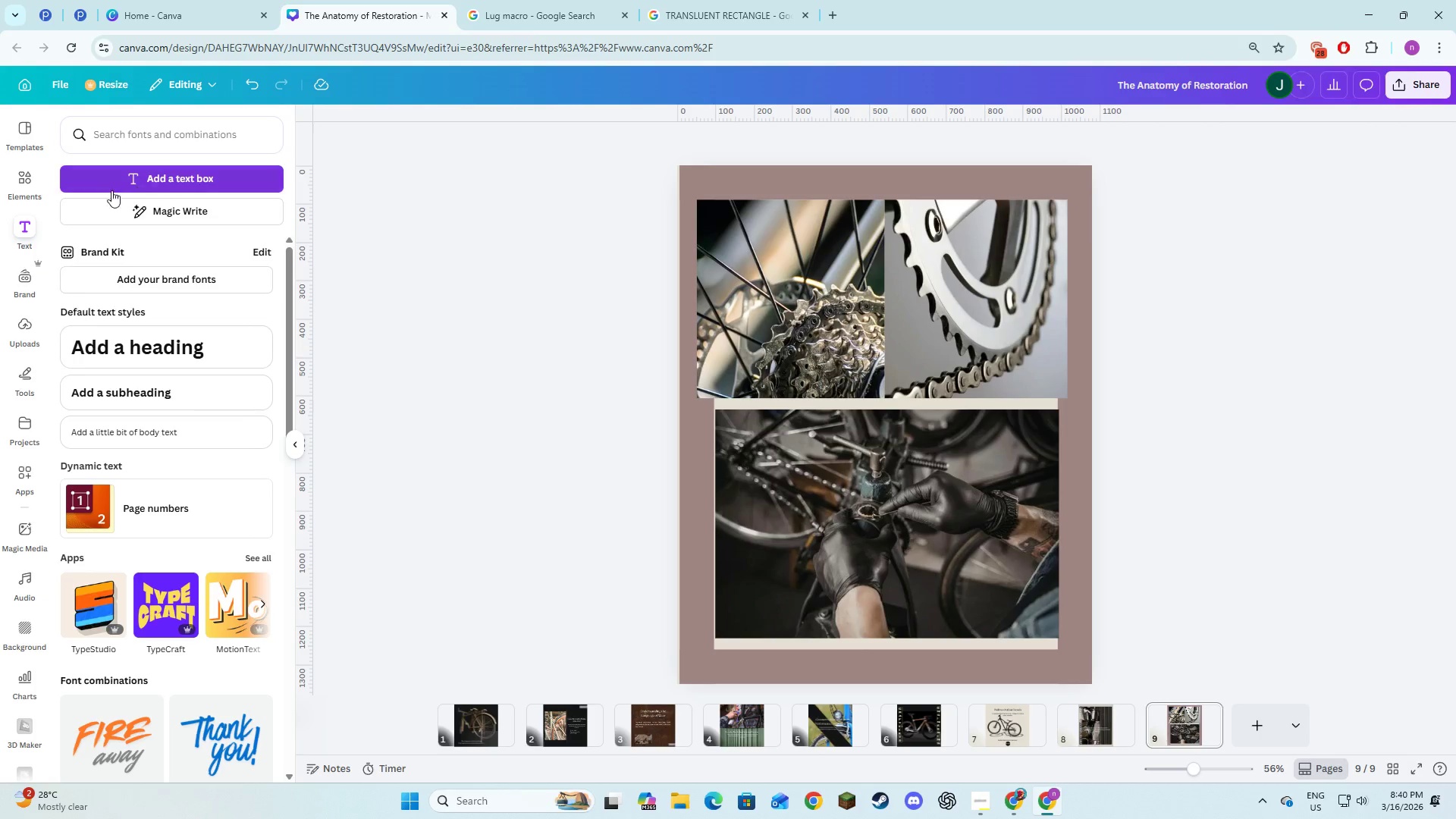 
left_click([27, 196])
 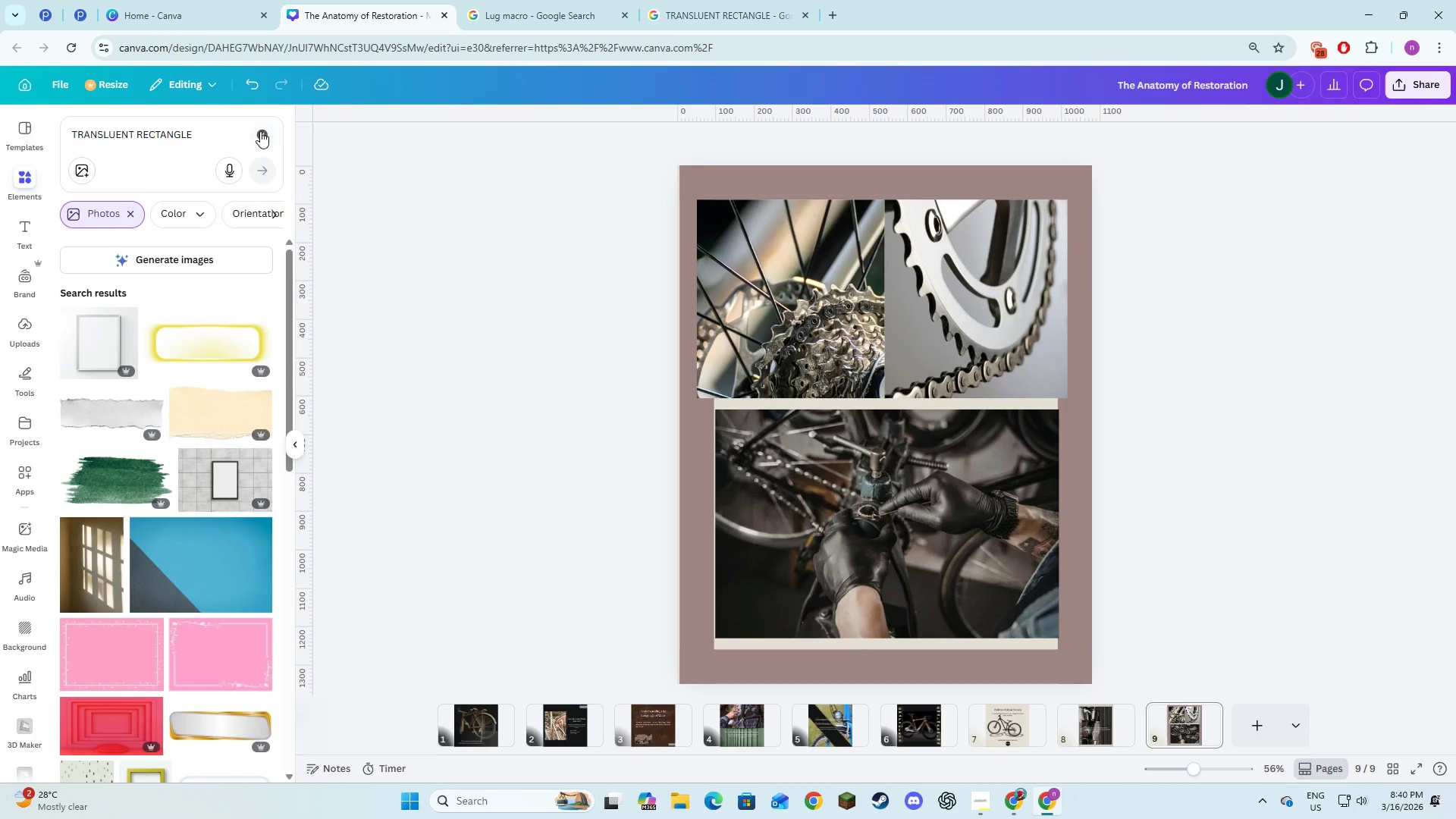 
left_click([259, 129])
 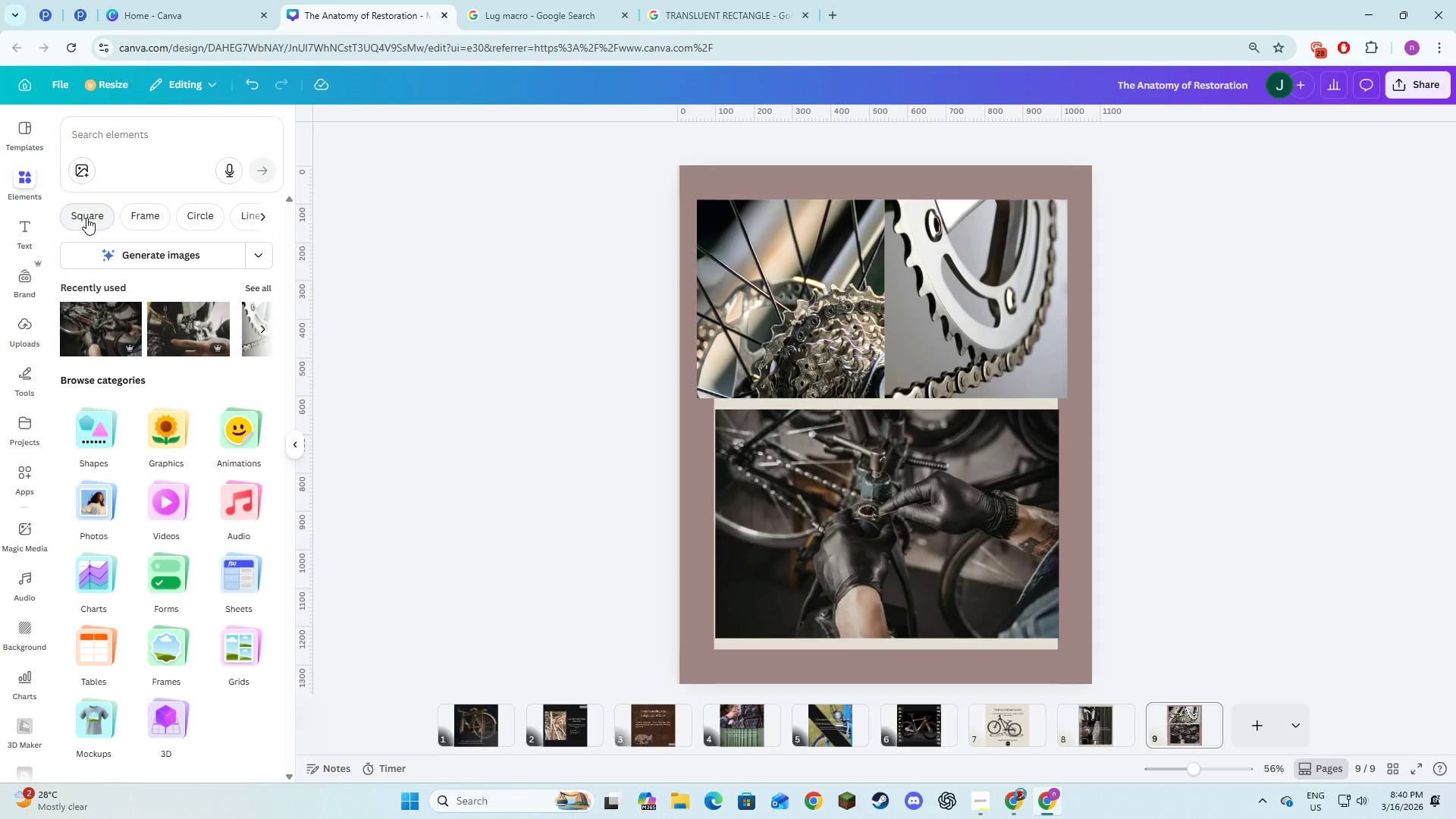 
left_click([86, 218])
 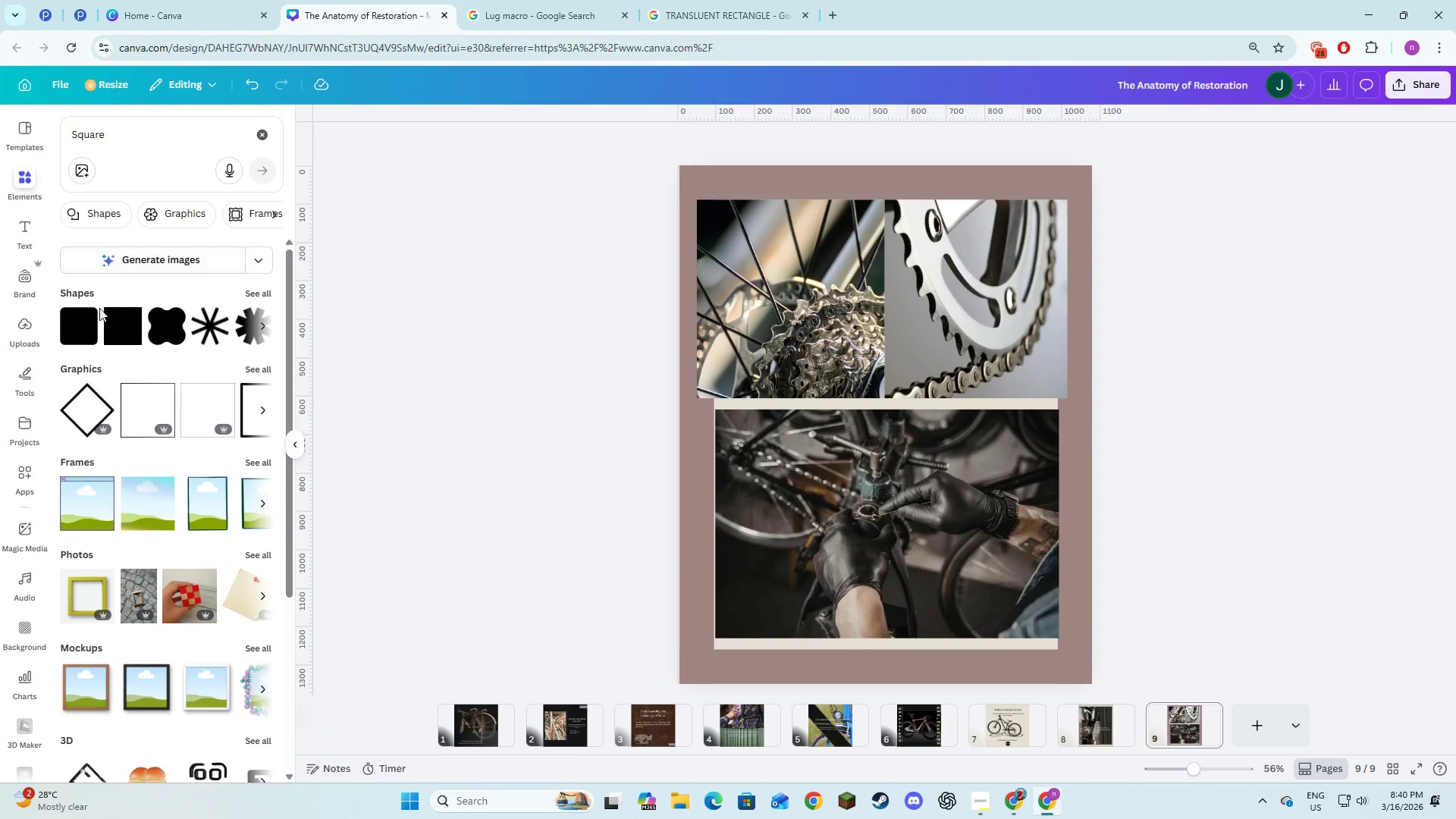 
left_click([110, 328])
 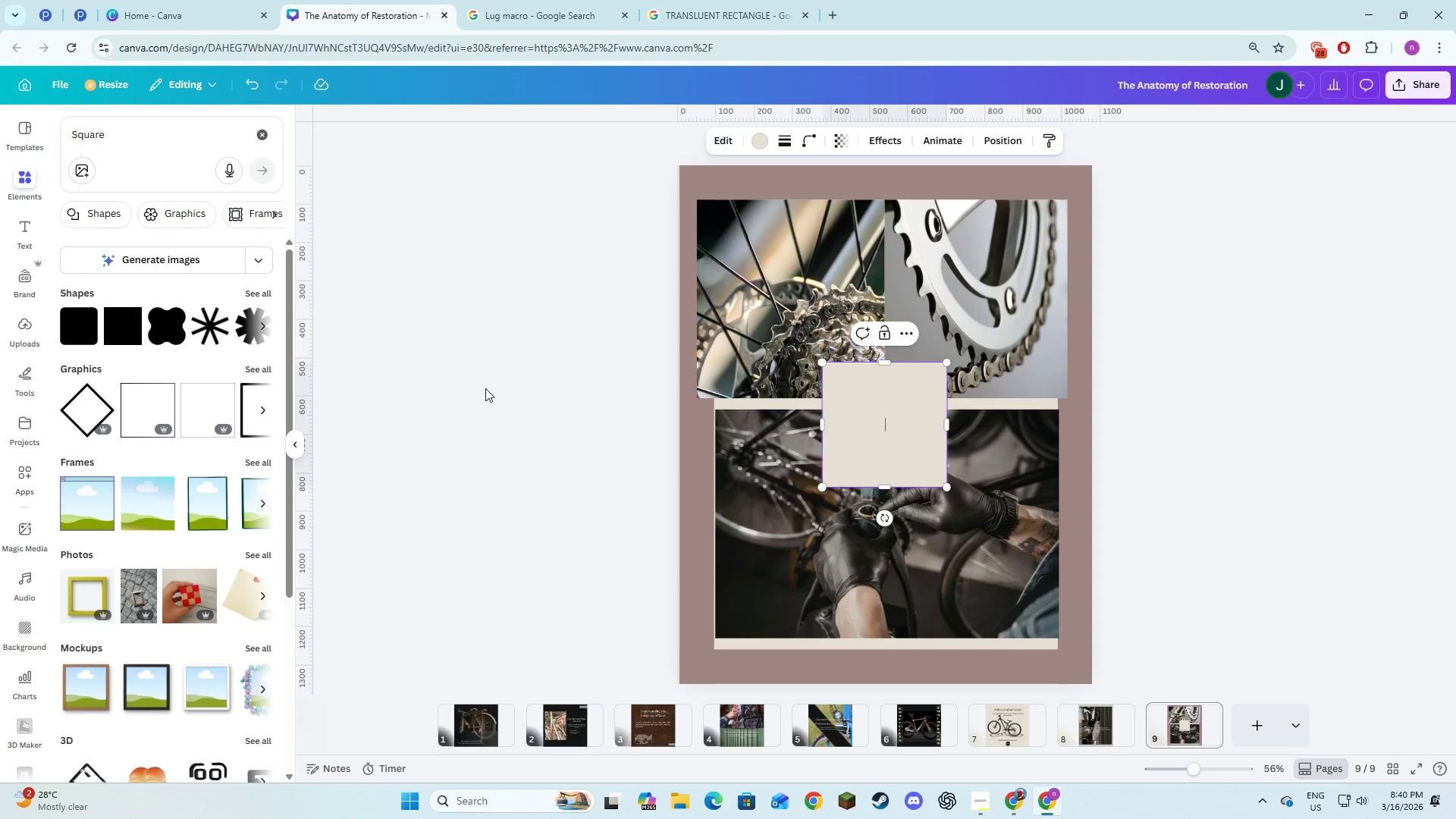 
left_click([475, 417])
 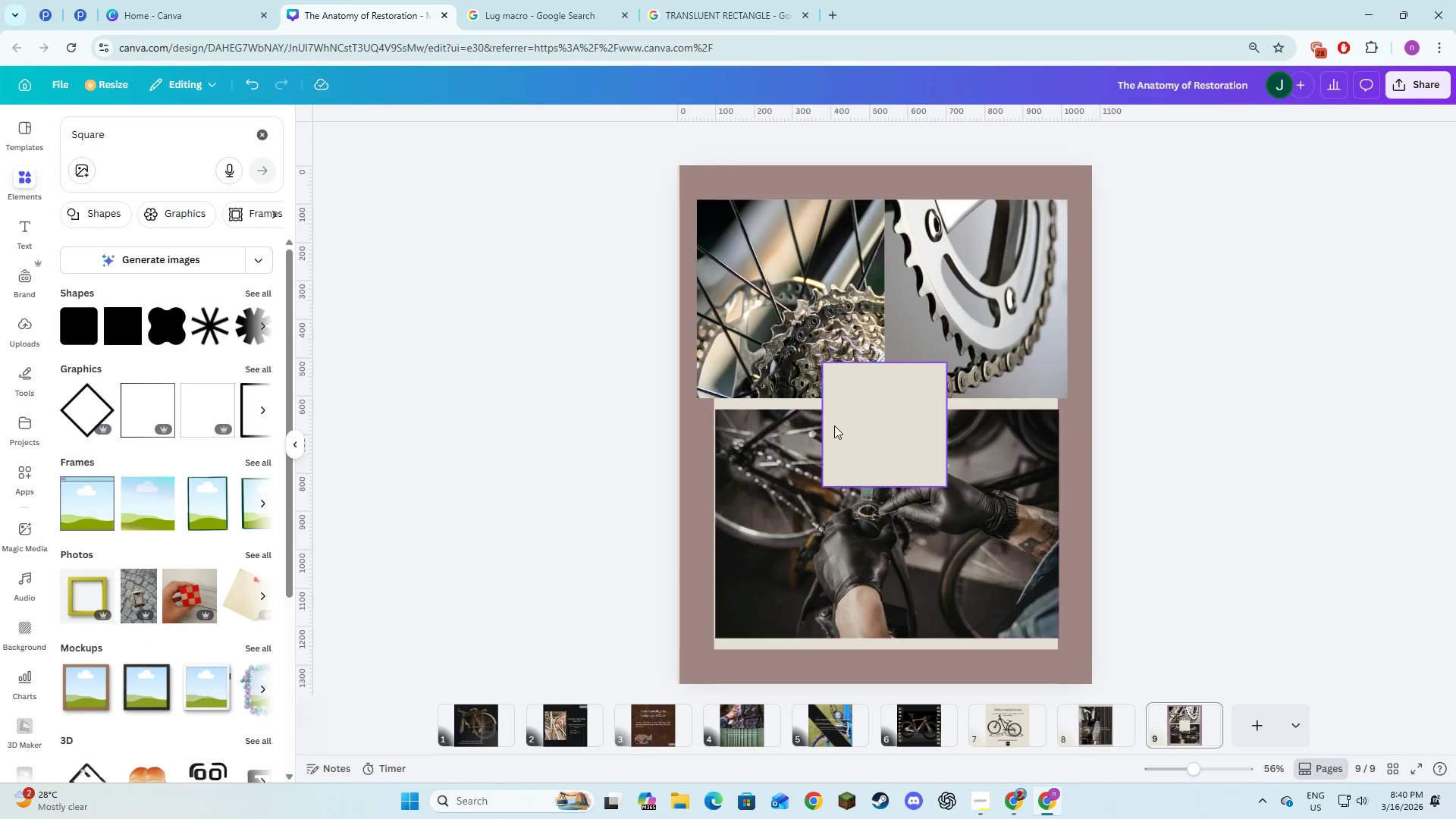 
left_click([857, 453])
 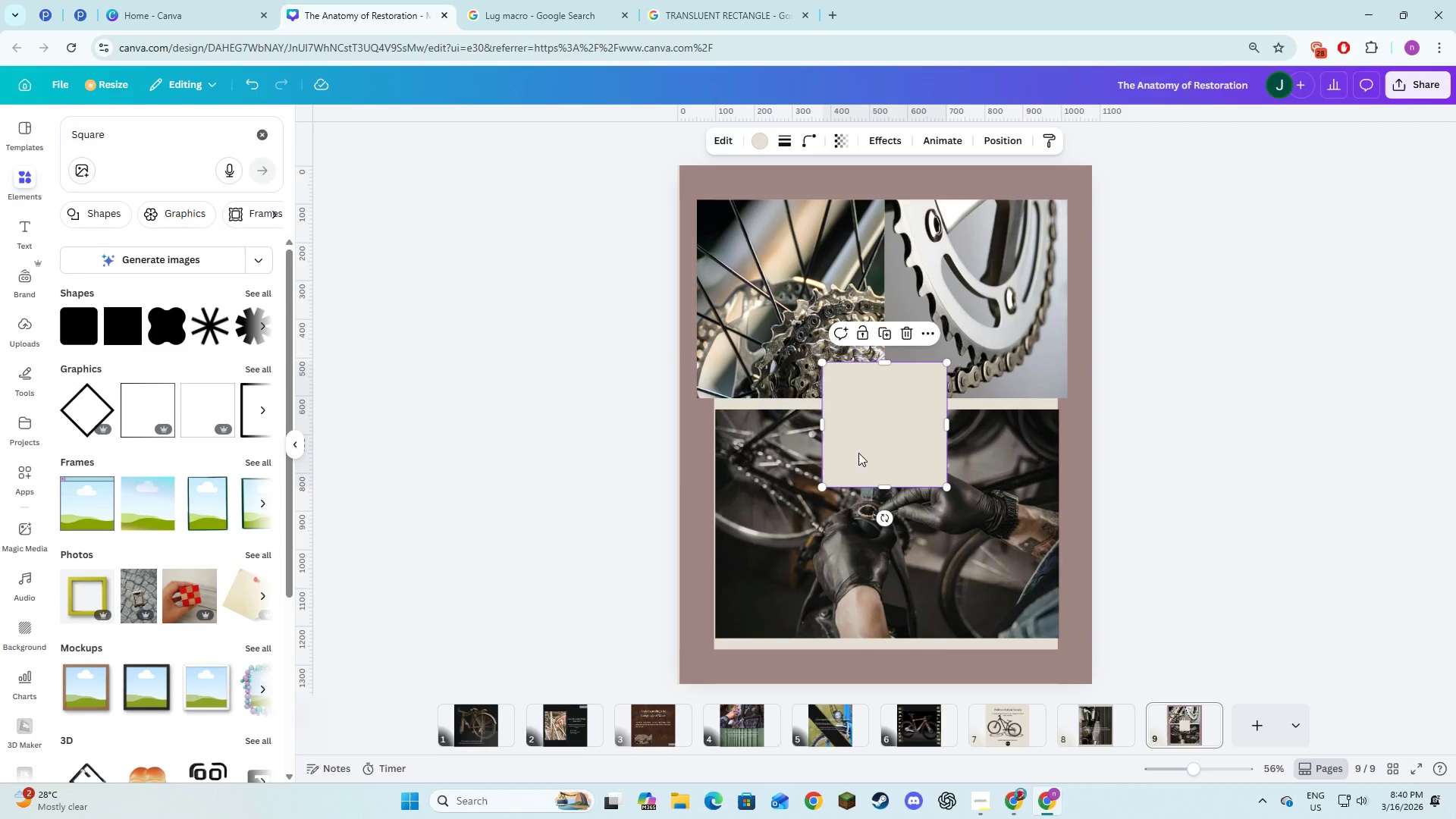 
left_click_drag(start_coordinate=[858, 453], to_coordinate=[731, 290])
 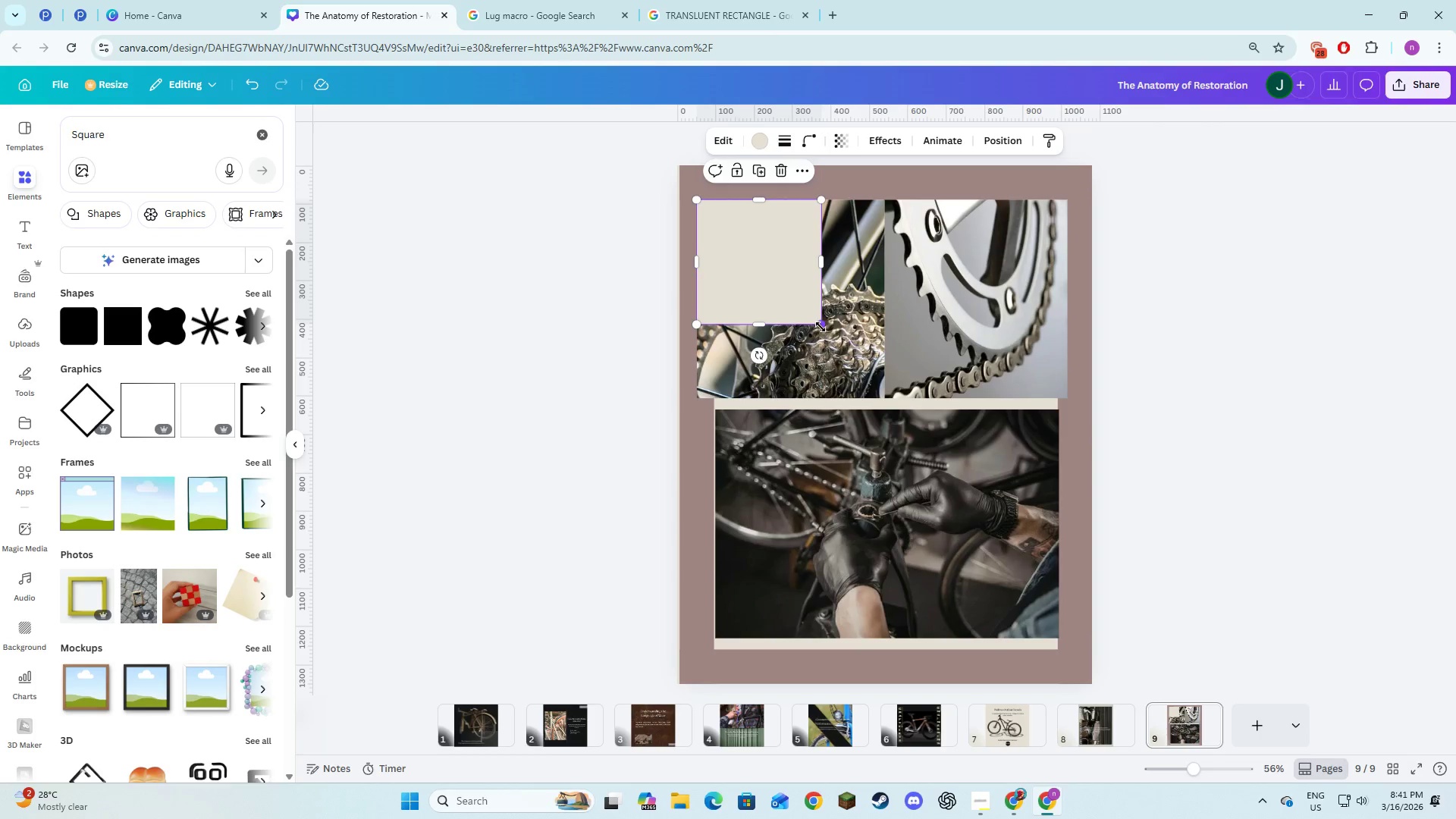 
left_click_drag(start_coordinate=[821, 327], to_coordinate=[1067, 639])
 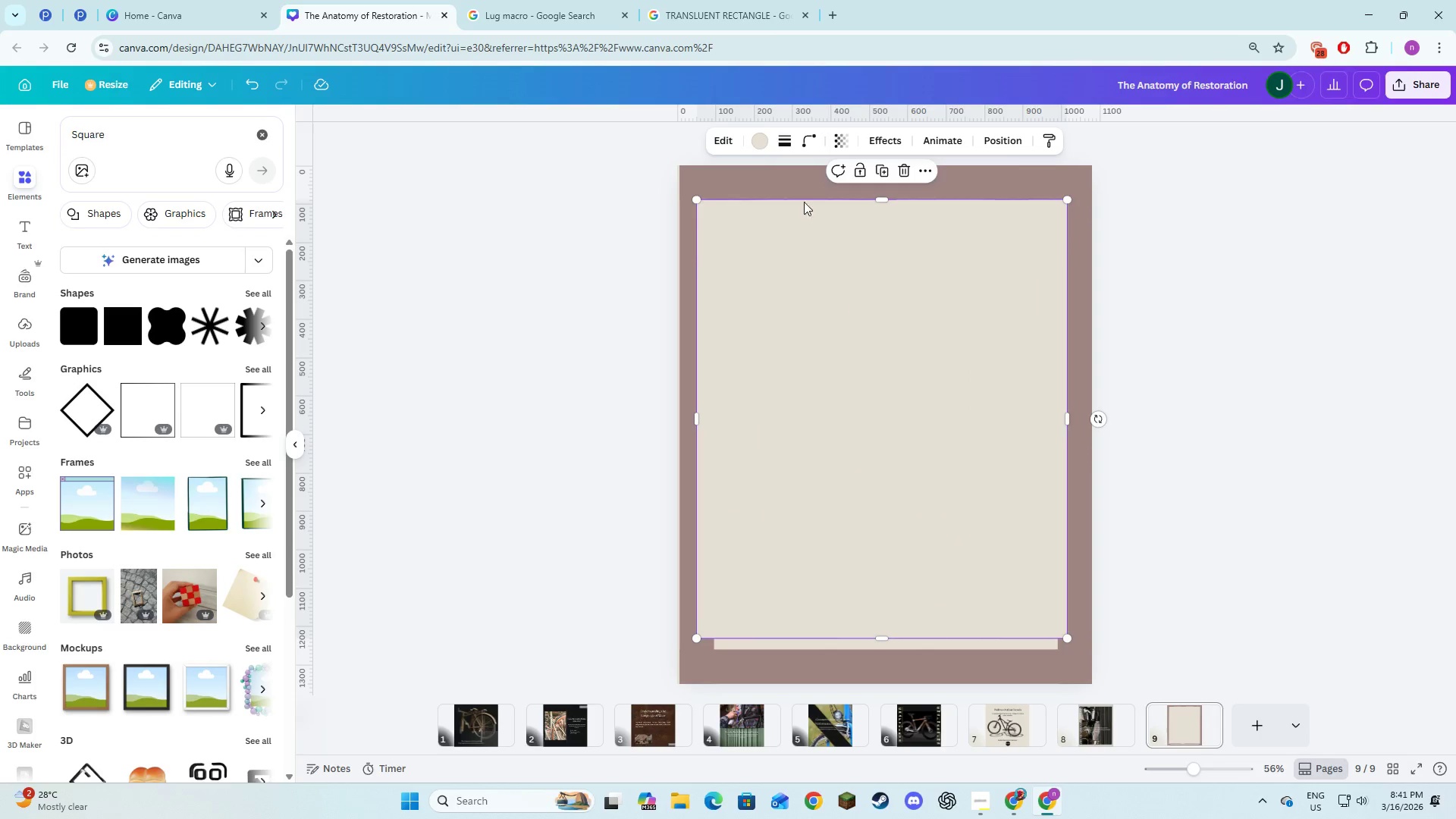 
left_click([755, 133])
 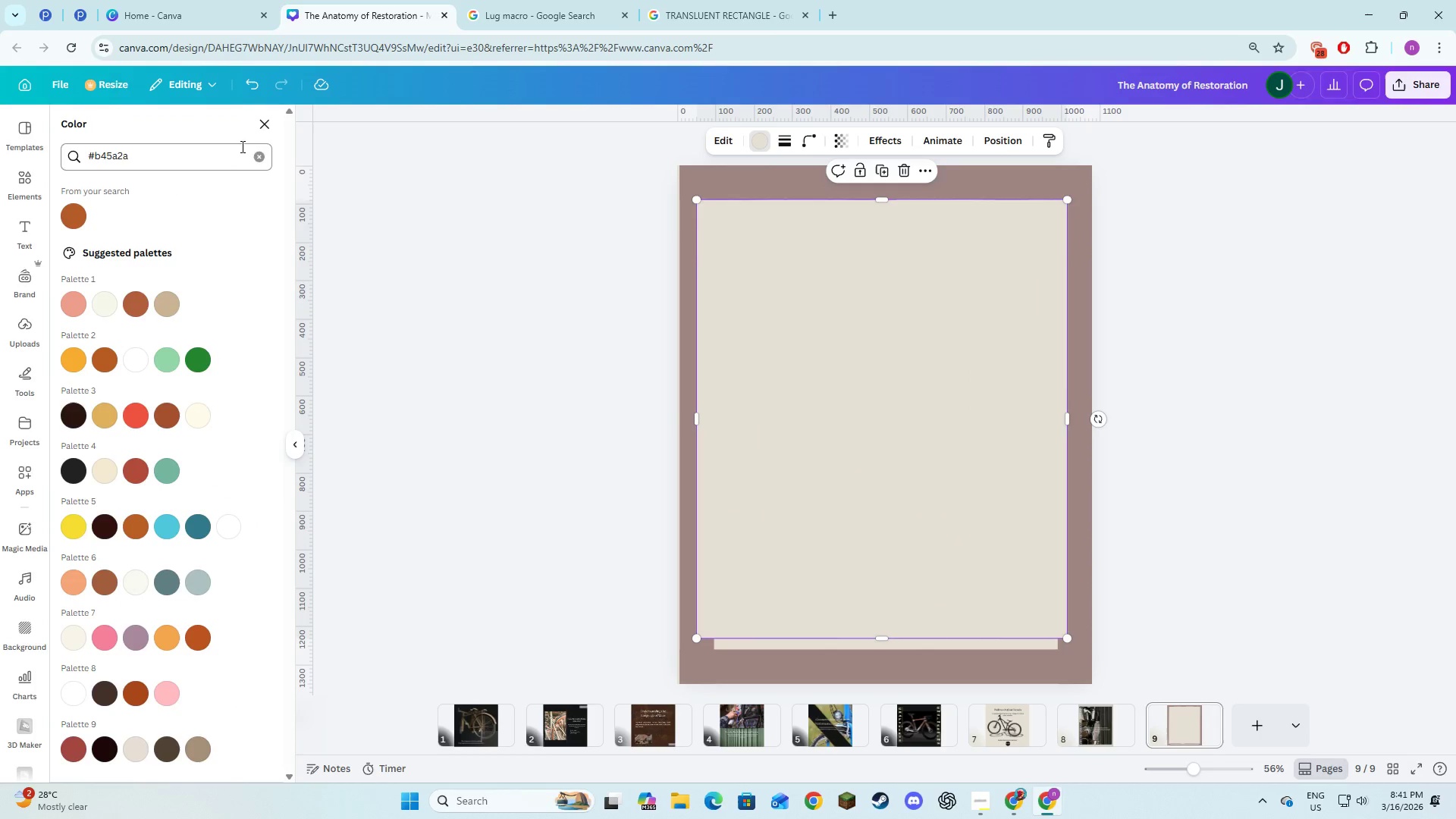 
left_click([263, 148])
 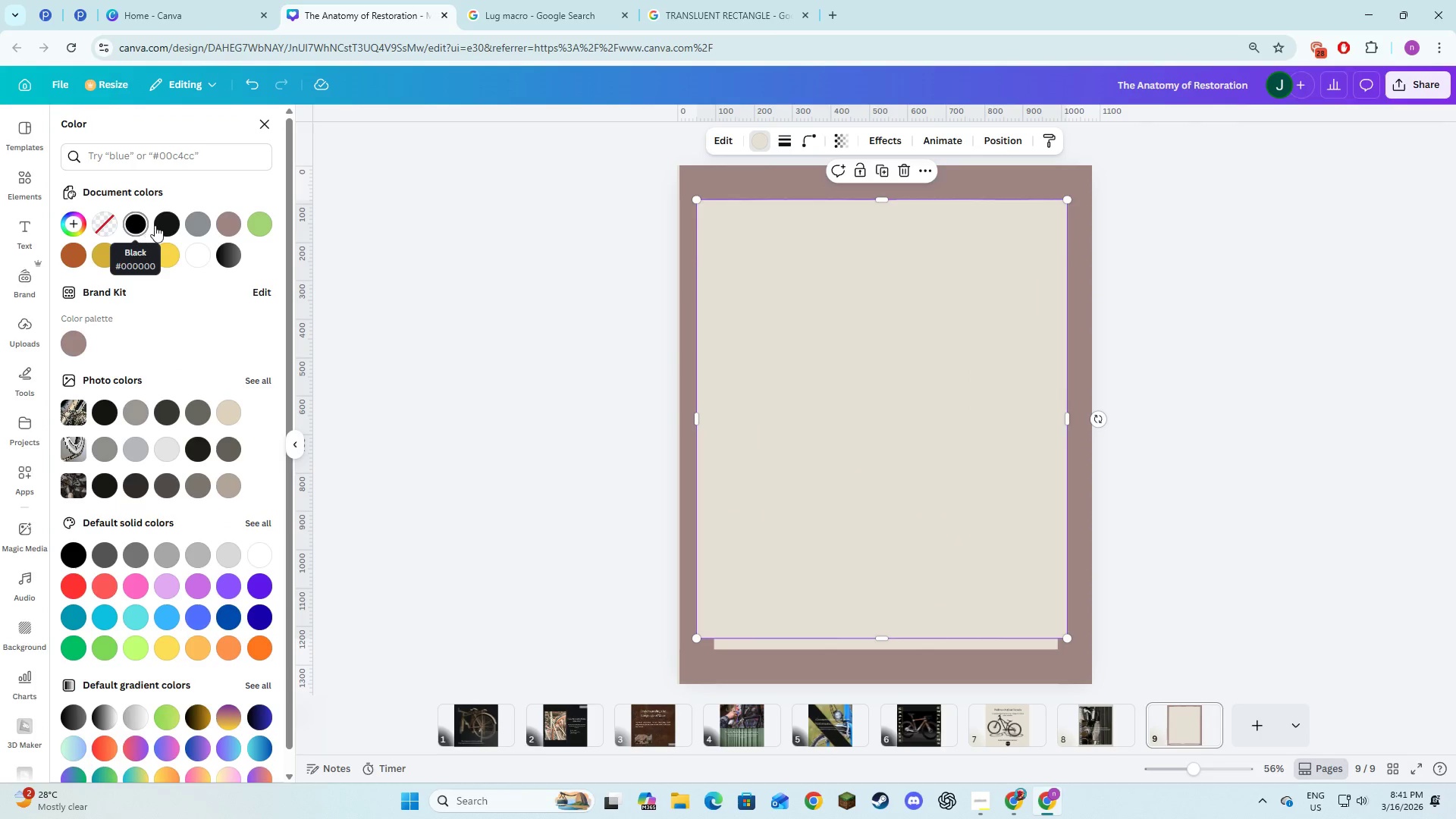 
left_click([156, 225])
 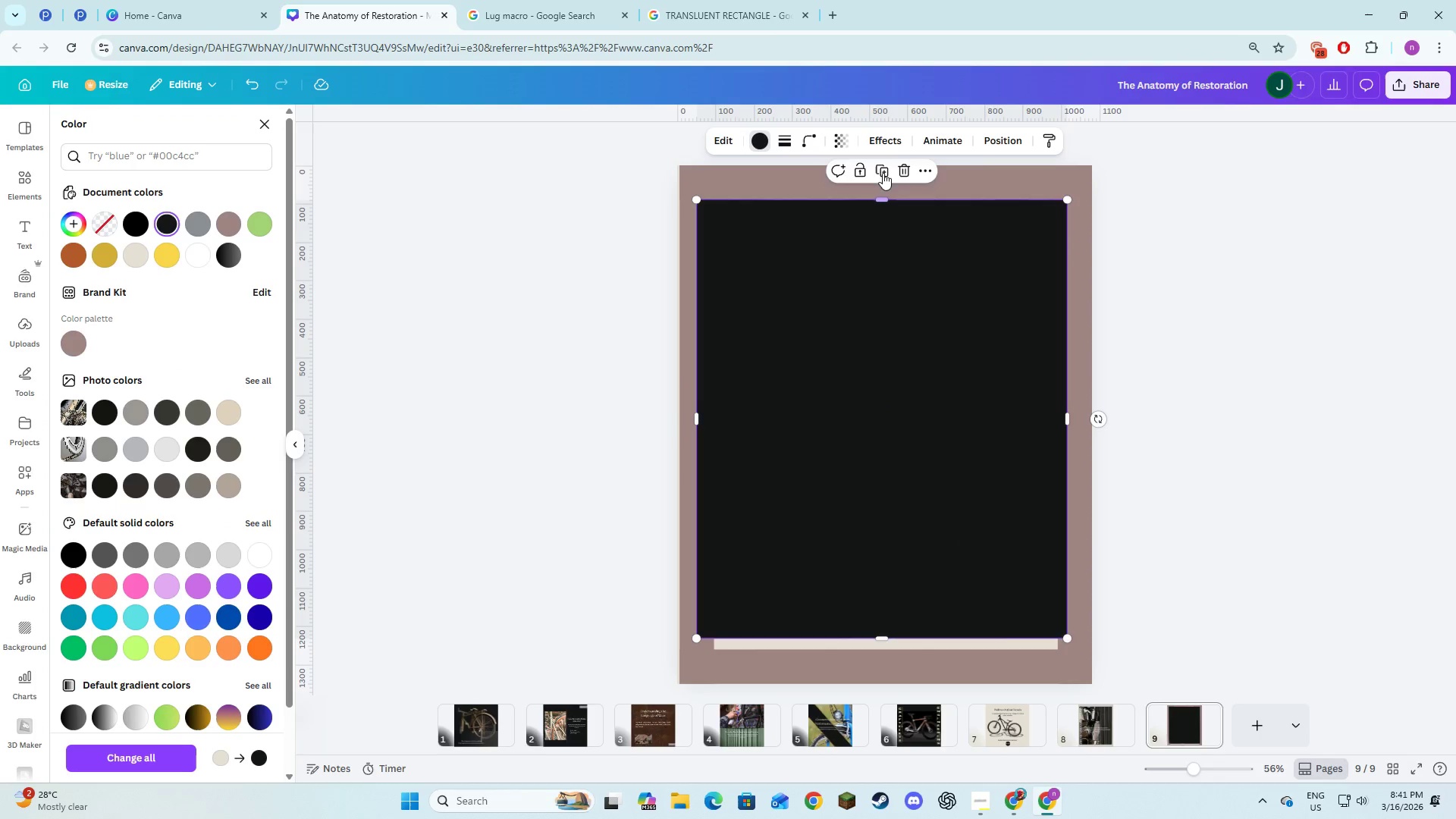 
left_click([849, 141])
 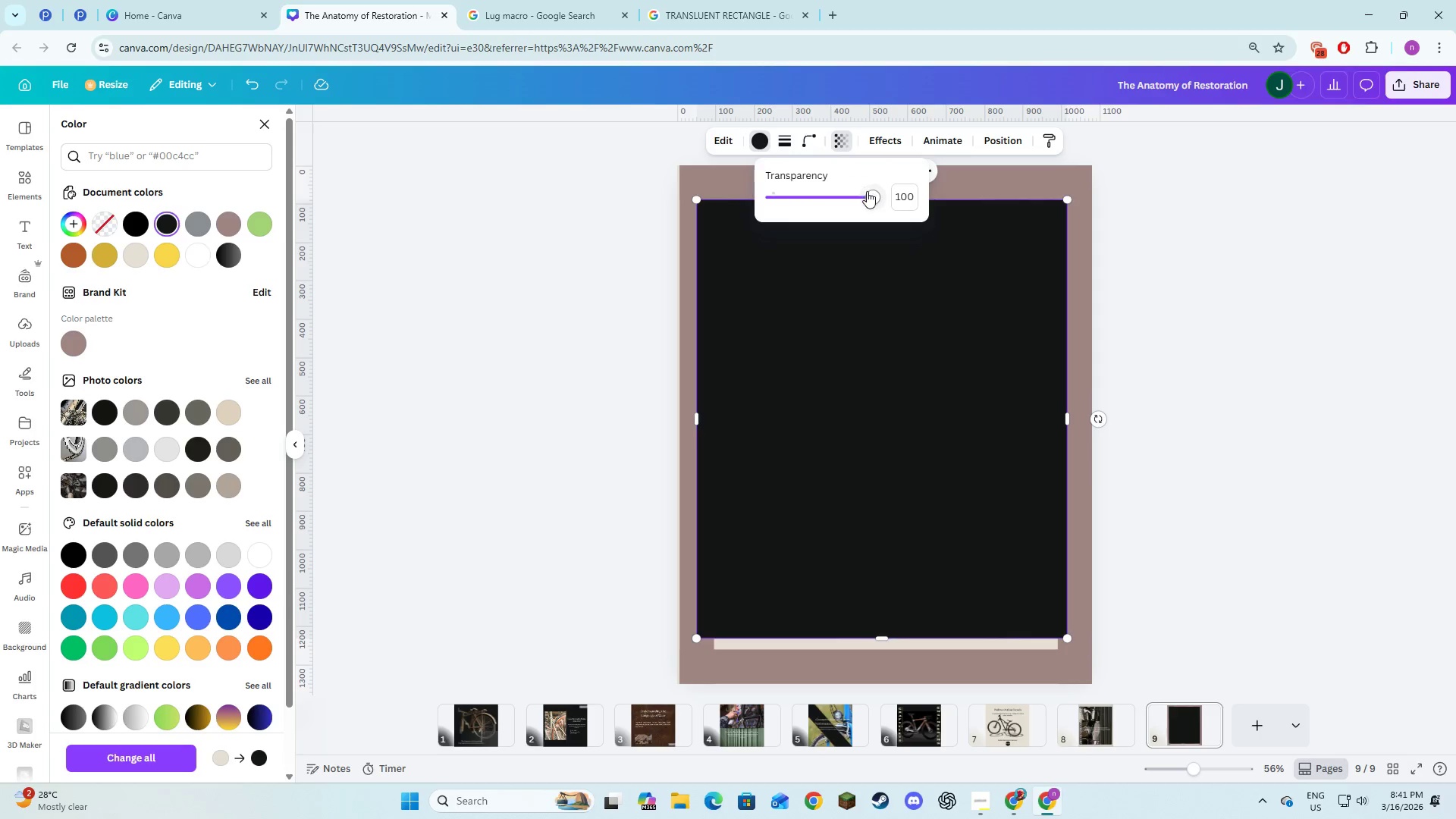 
left_click_drag(start_coordinate=[868, 195], to_coordinate=[827, 191])
 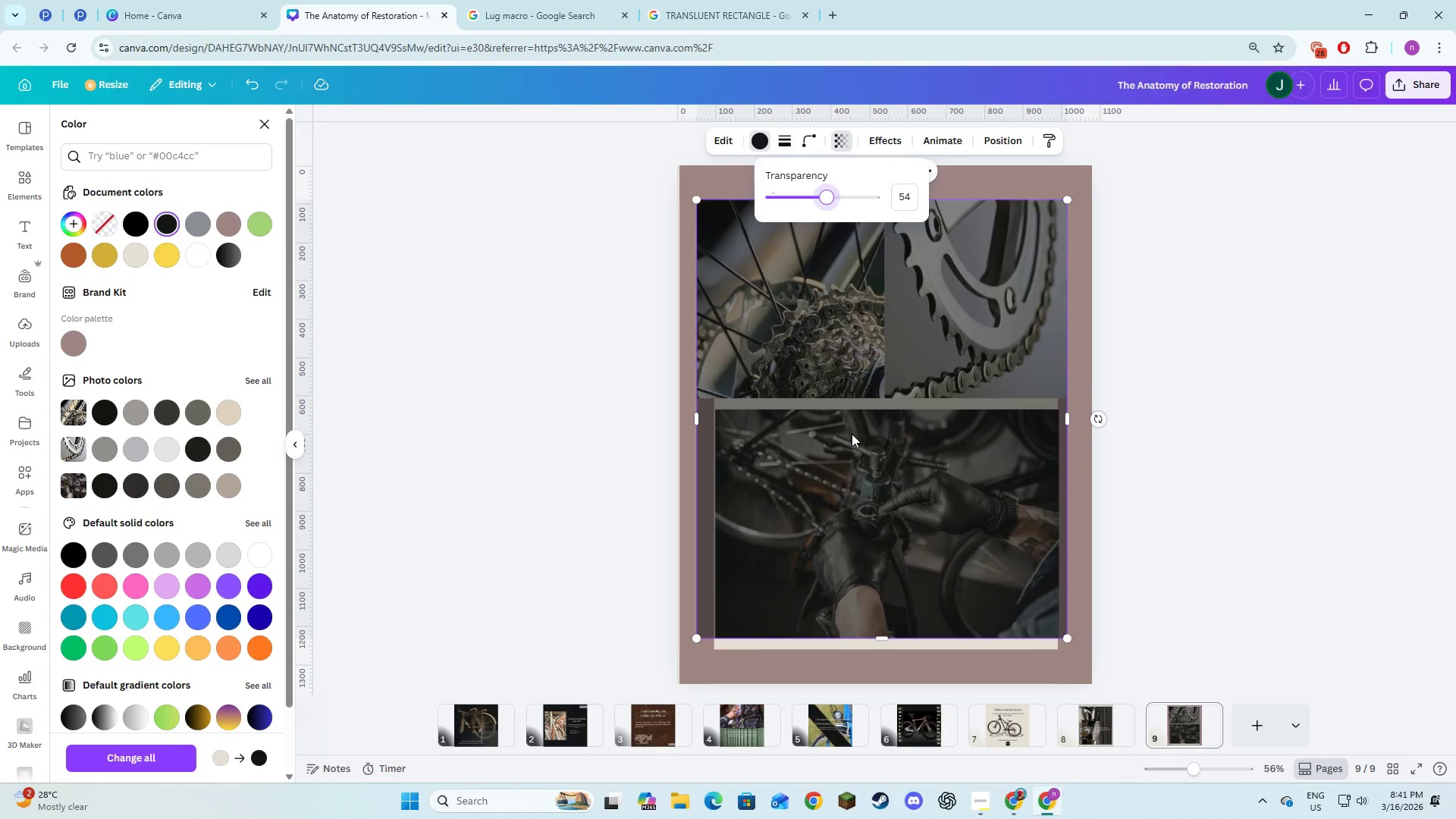 
left_click([853, 437])
 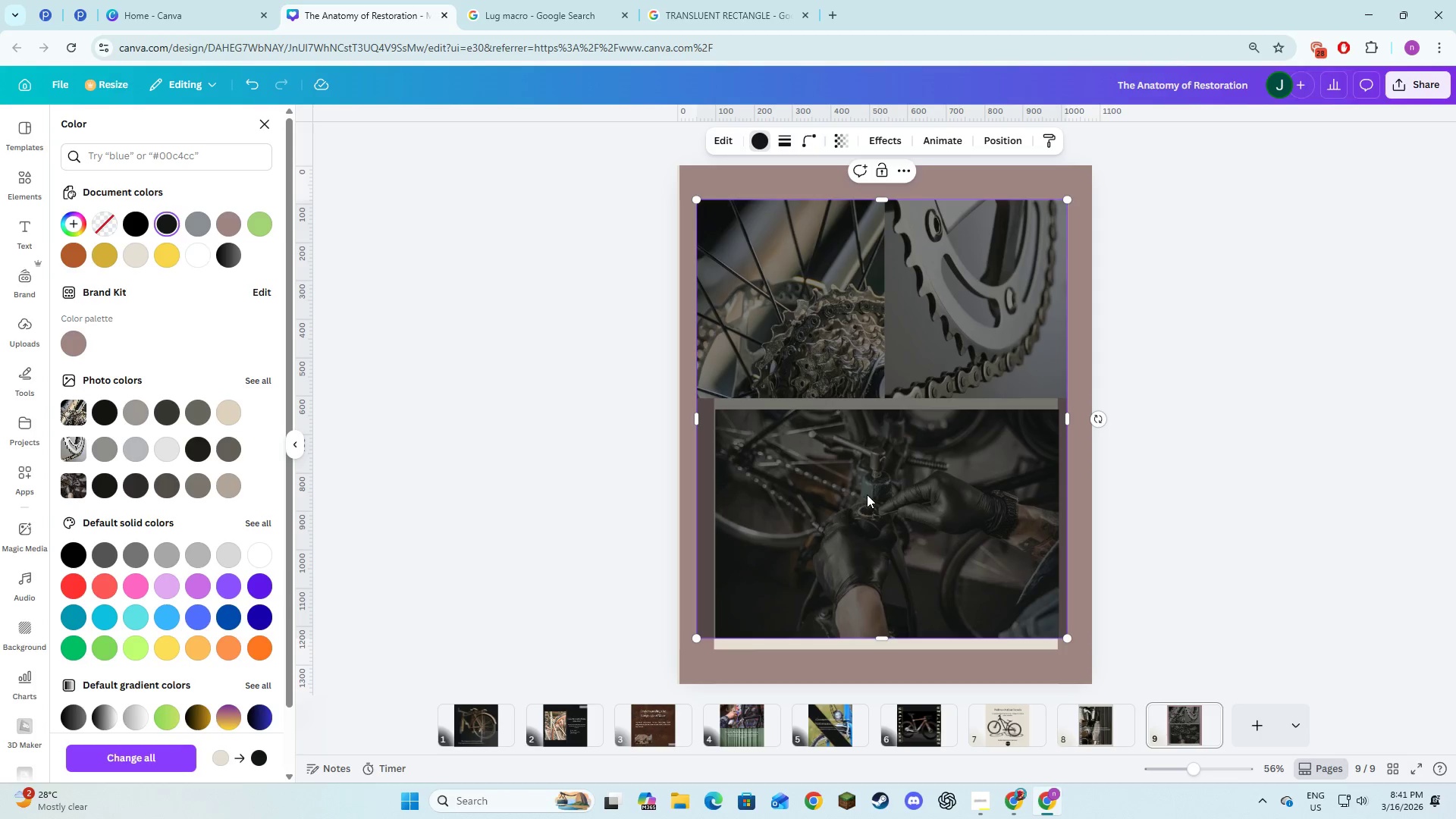 
left_click_drag(start_coordinate=[867, 494], to_coordinate=[852, 463])
 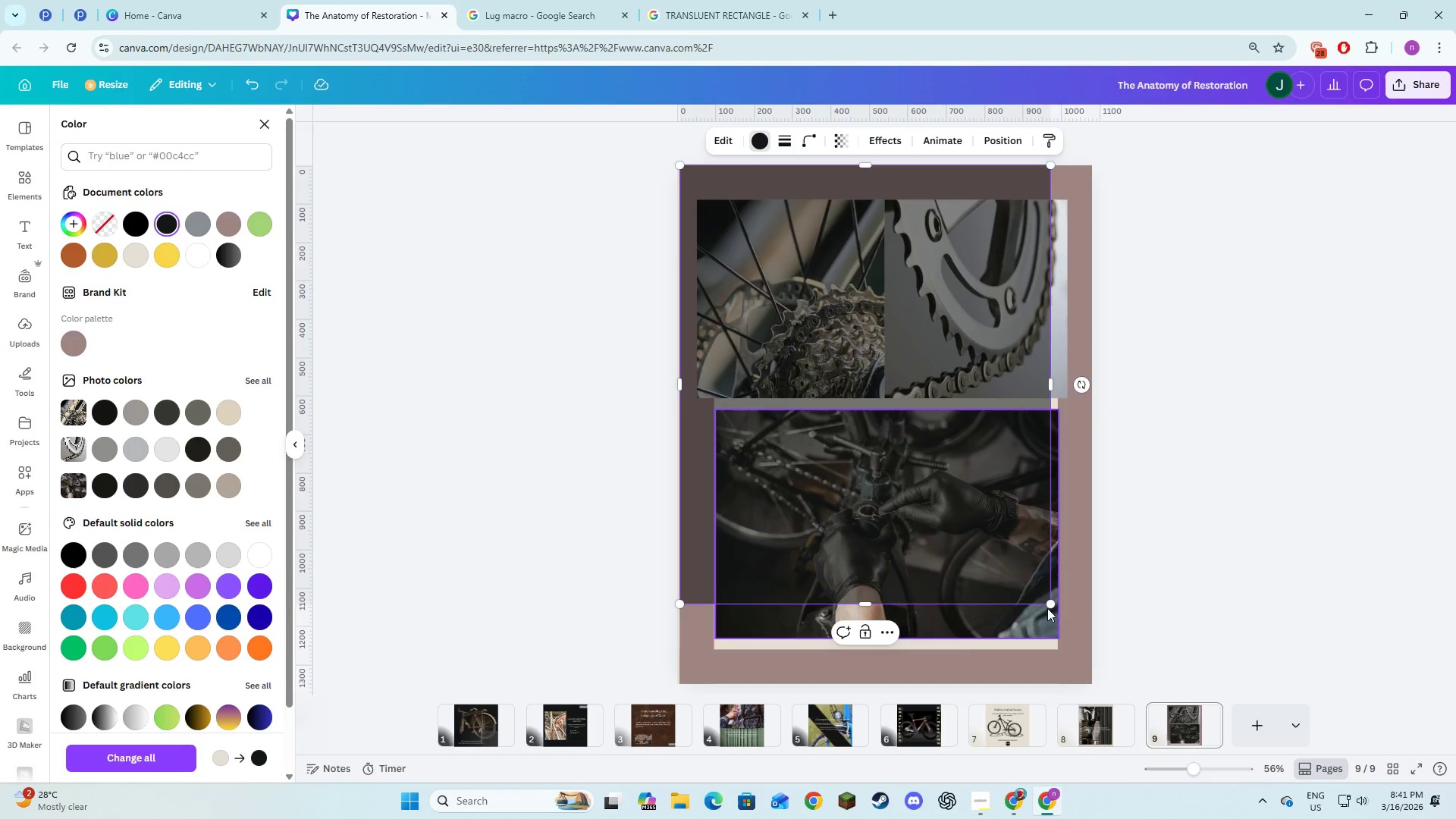 
left_click_drag(start_coordinate=[1047, 607], to_coordinate=[1087, 689])
 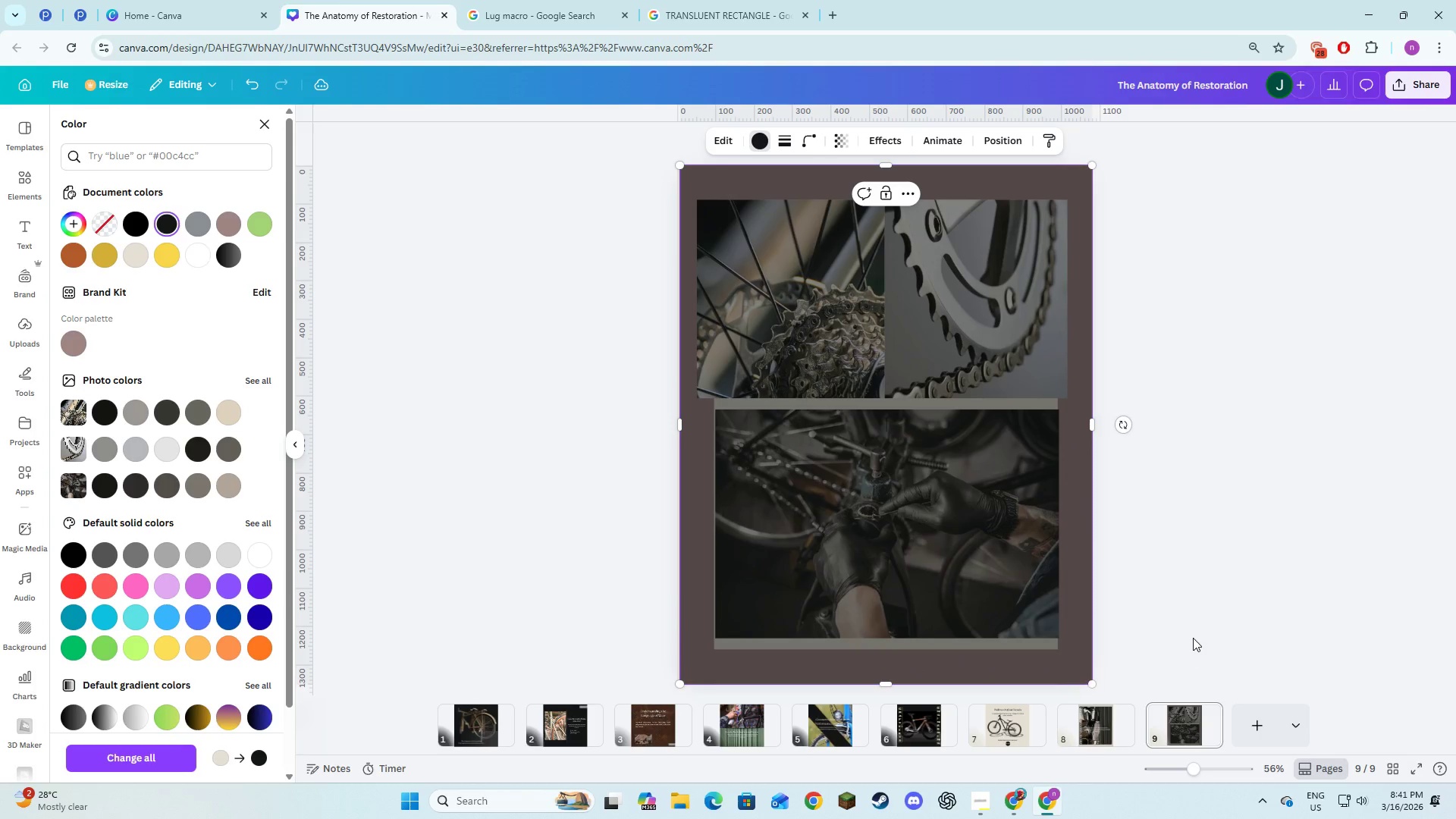 
left_click([1193, 638])
 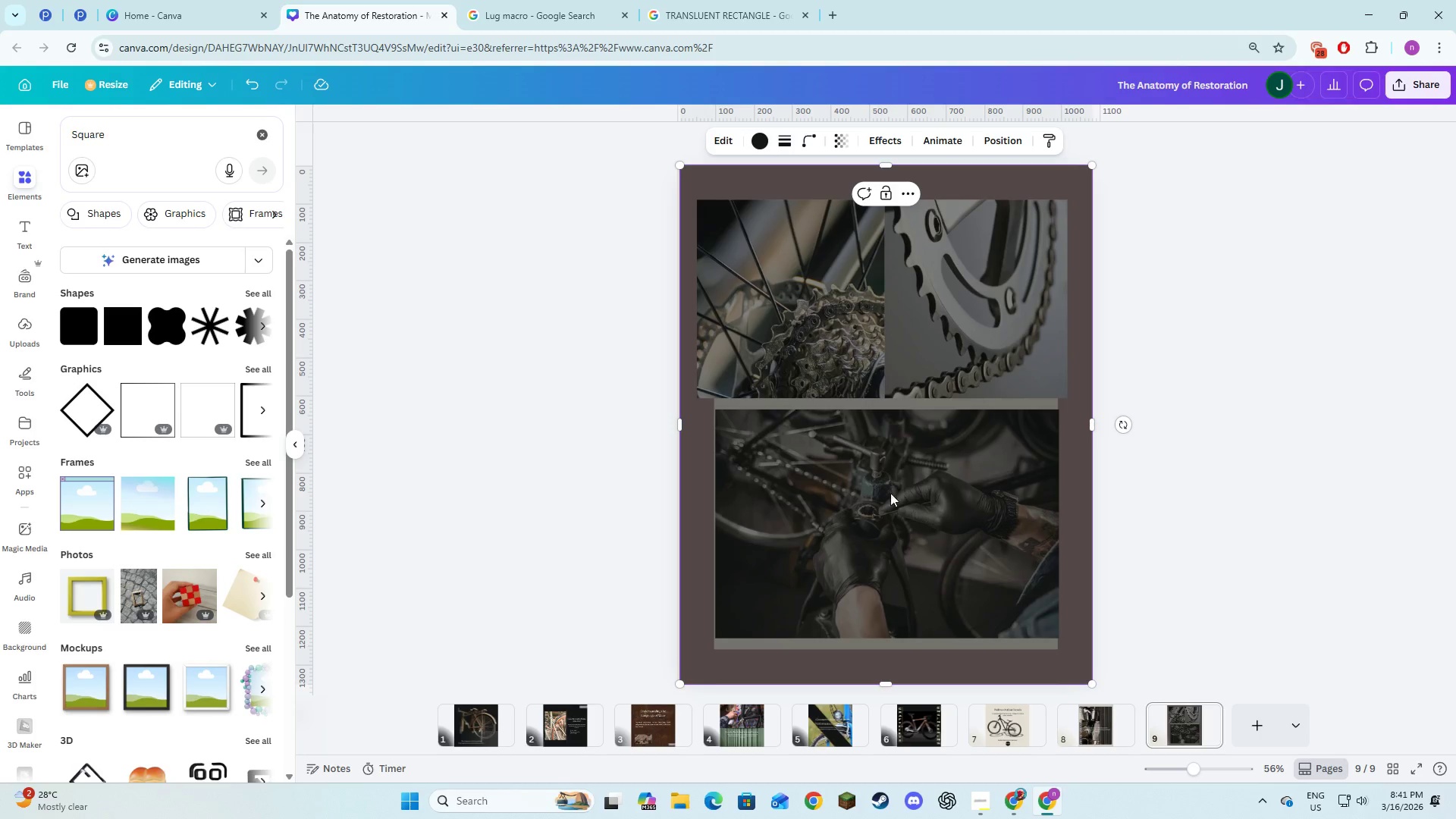 
wait(7.48)
 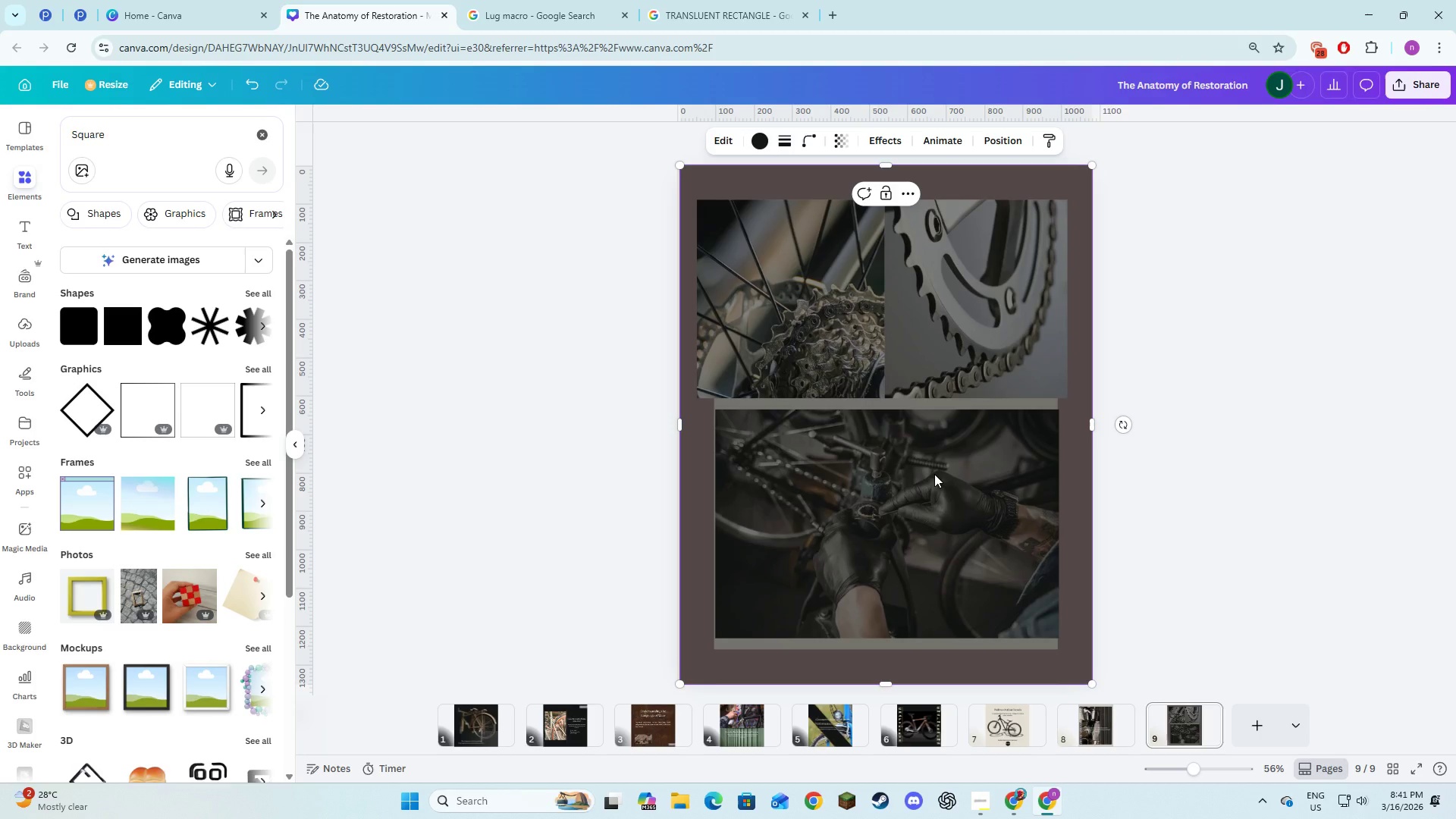 
left_click([27, 219])
 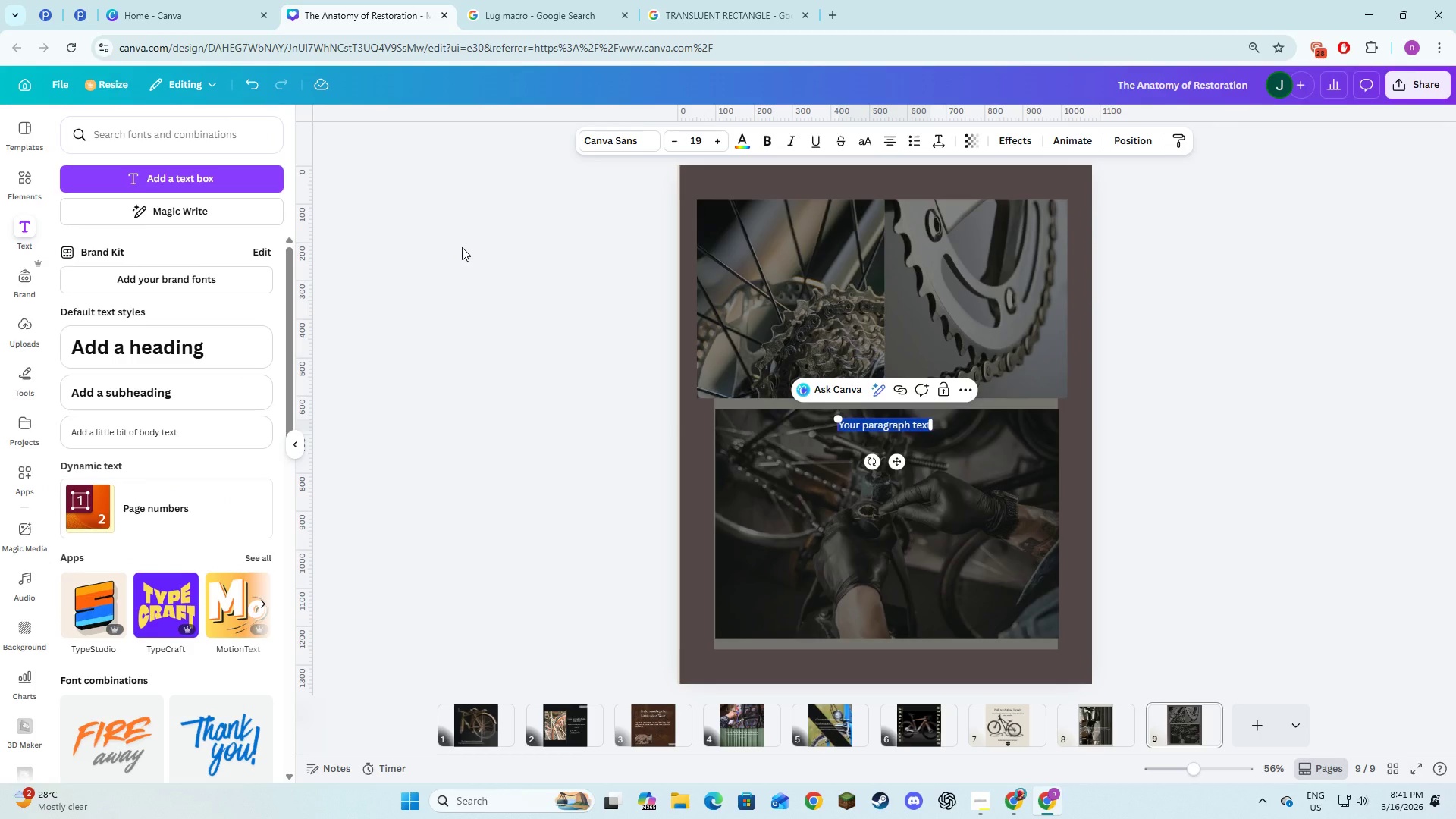 
type(Component Sourcing & Polishing )
 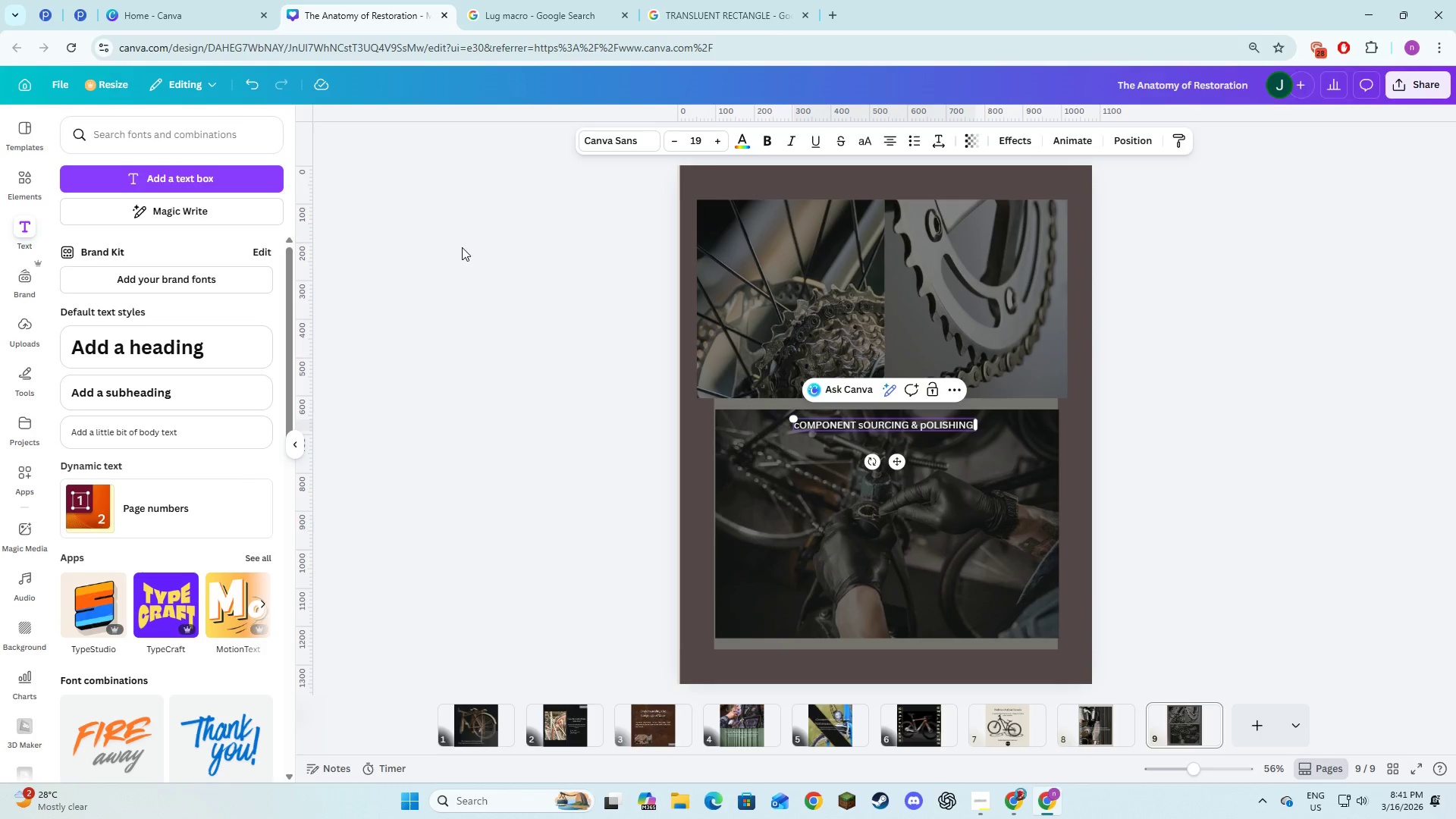 
left_click([846, 427])
 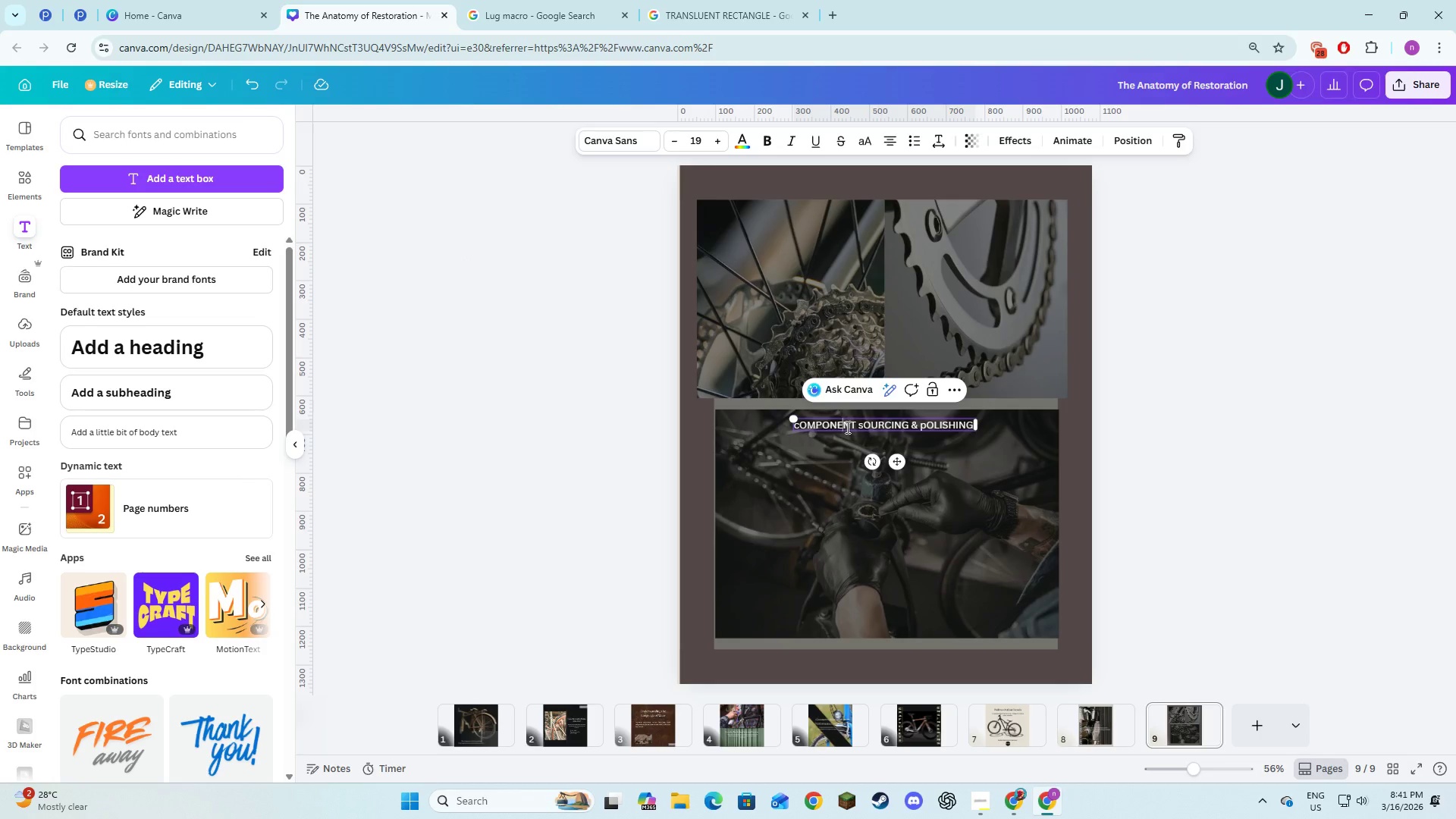 
key(Control+A)
 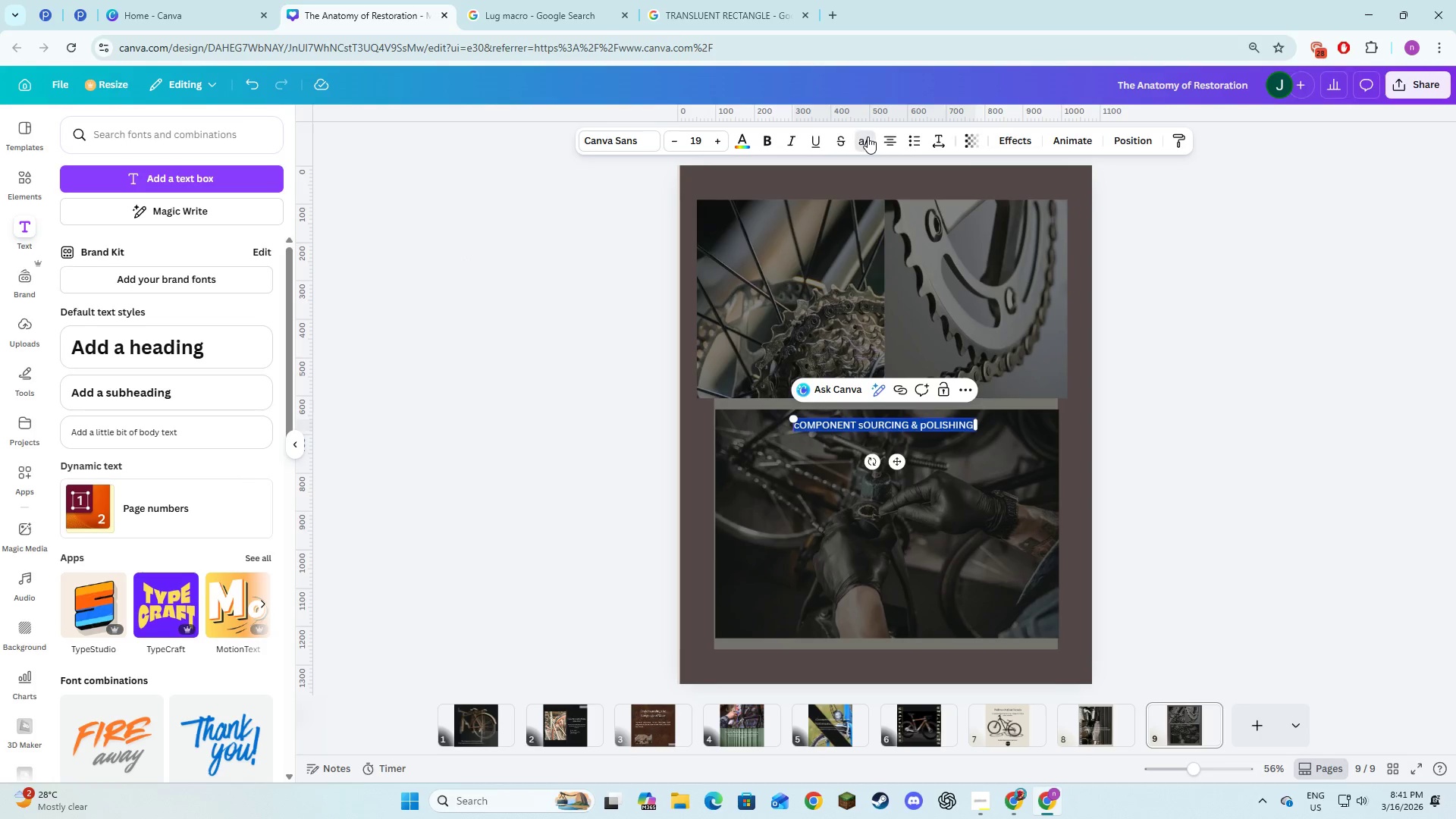 
double_click([868, 136])
 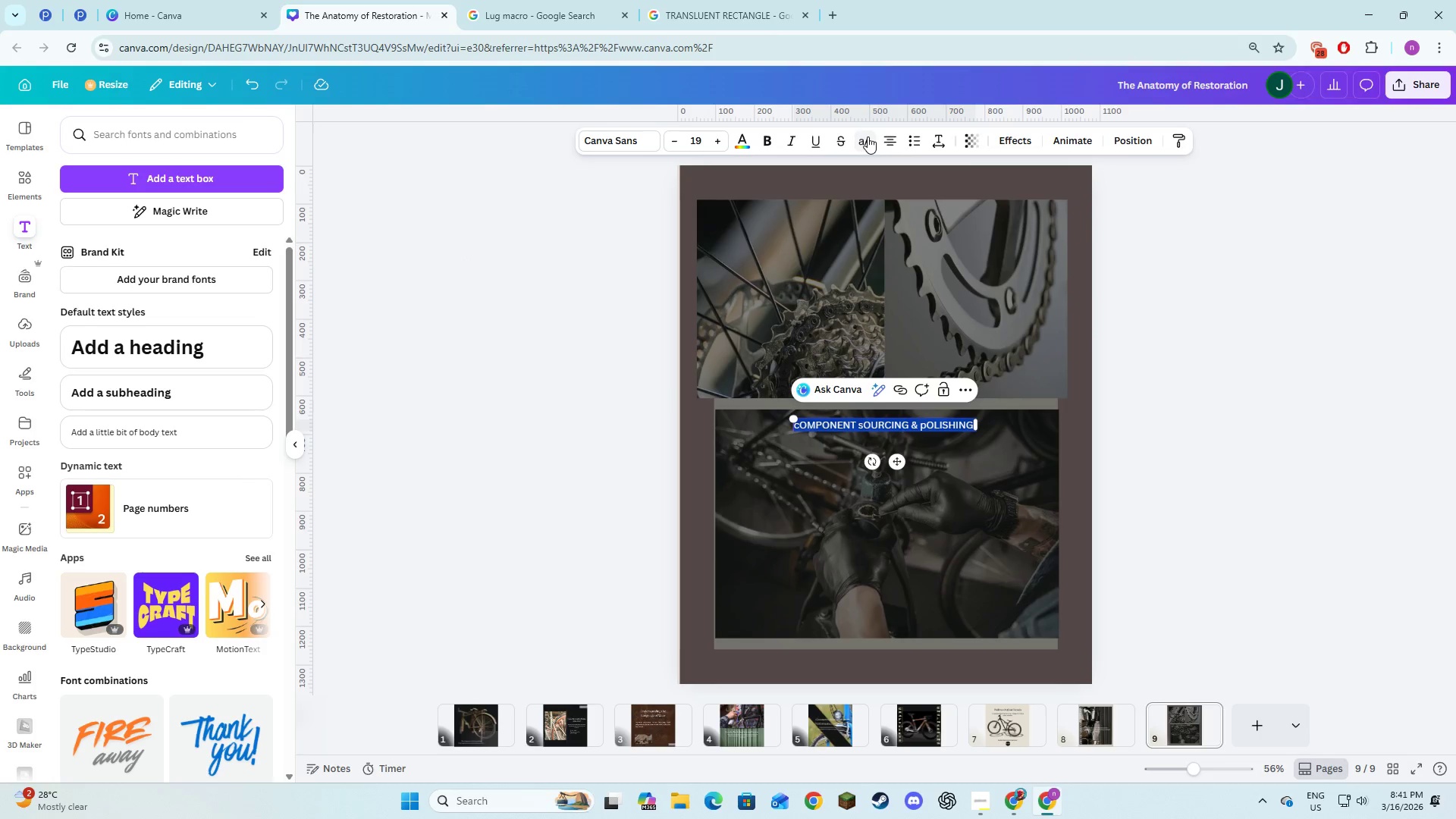 
left_click([868, 136])
 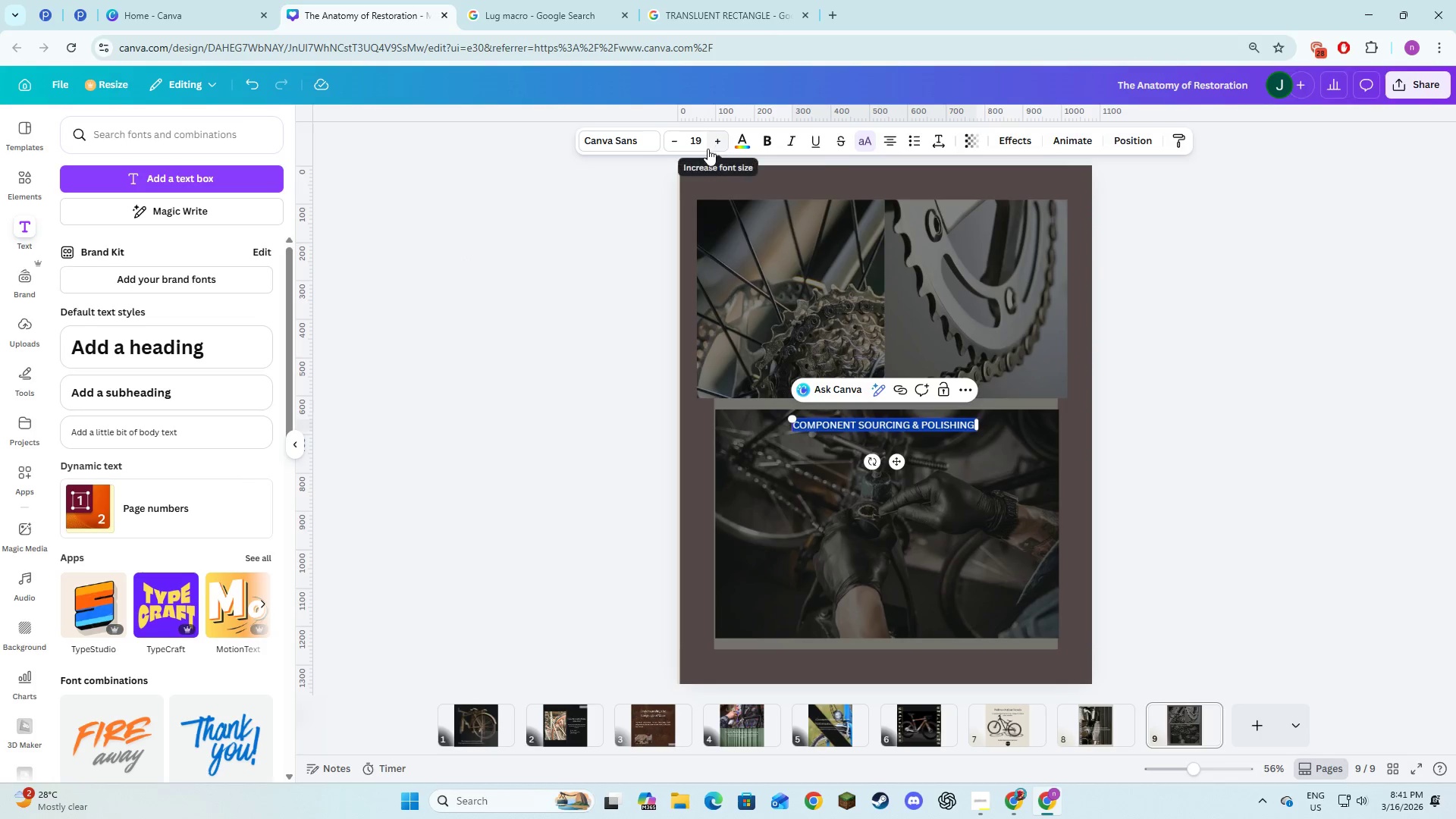 
double_click([711, 142])
 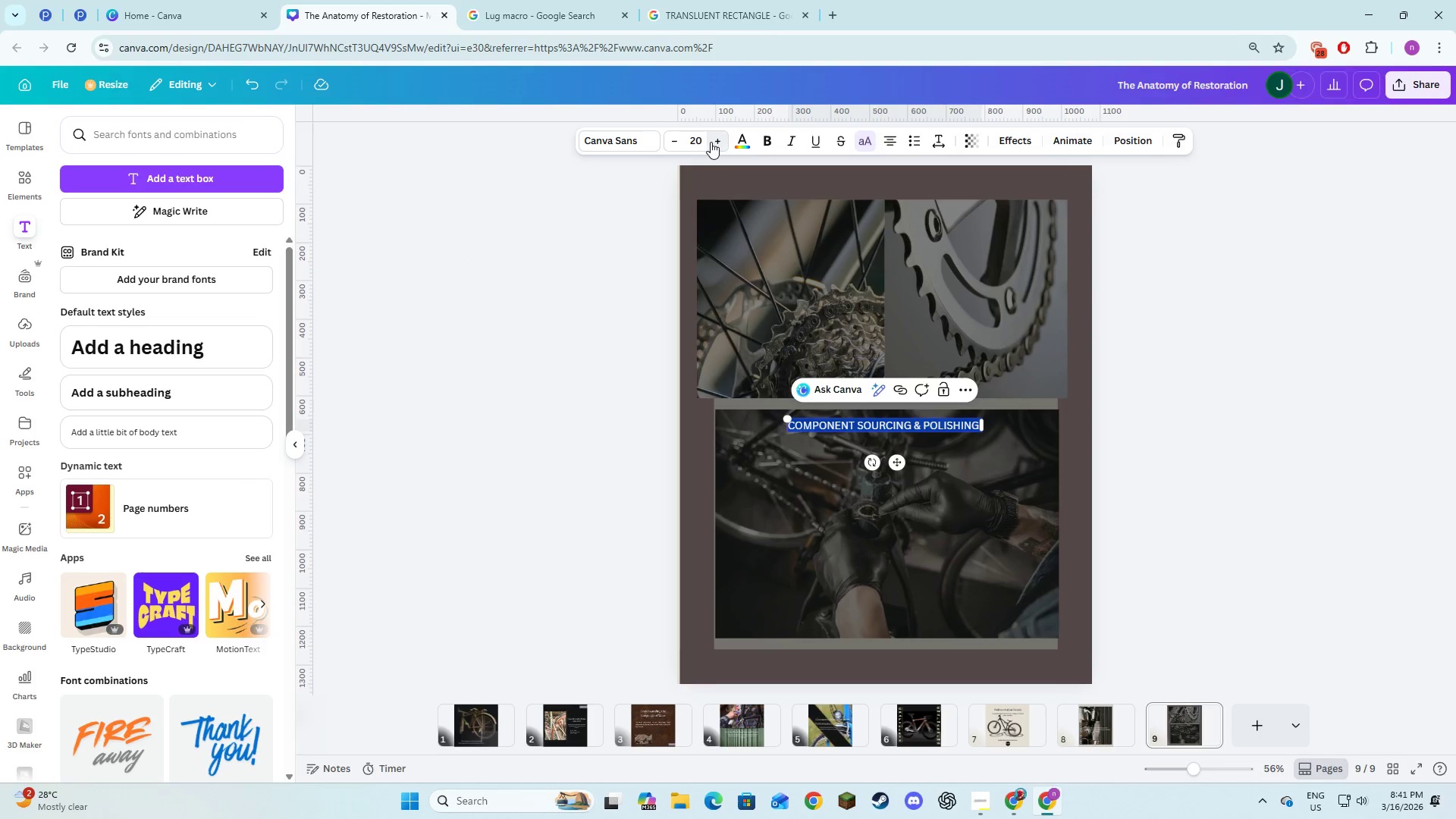 
triple_click([711, 142])
 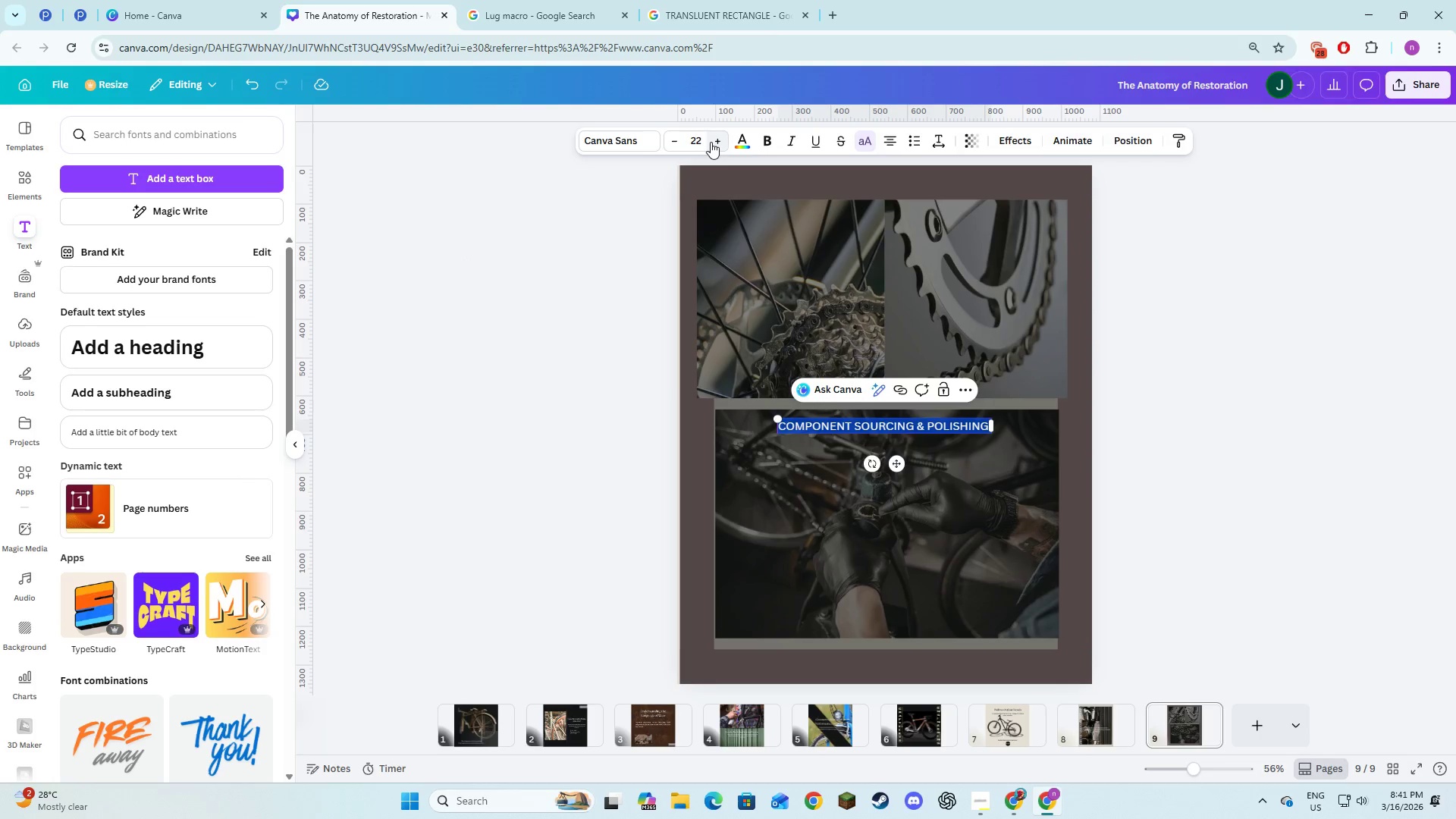 
triple_click([711, 142])
 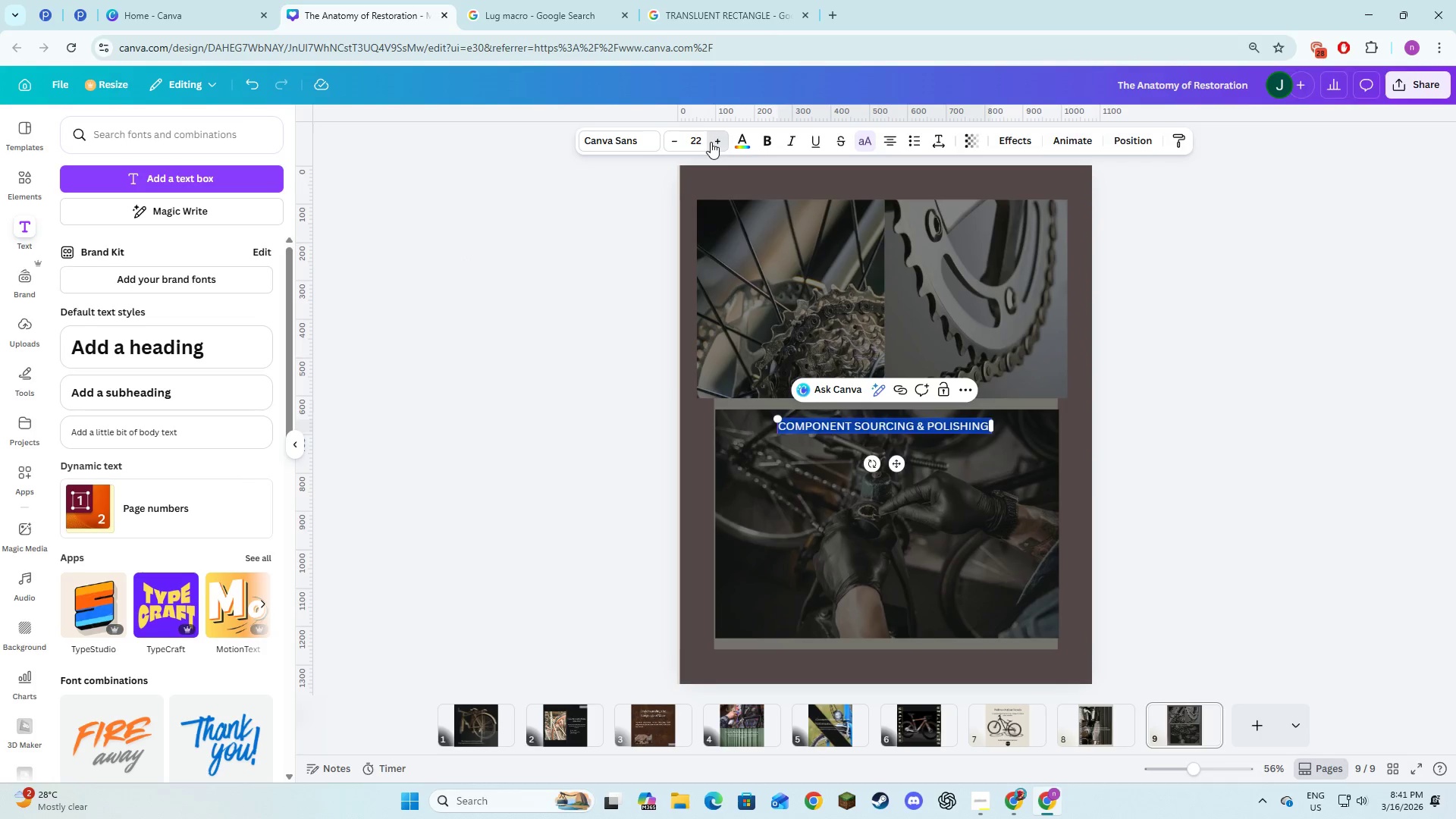 
triple_click([711, 142])
 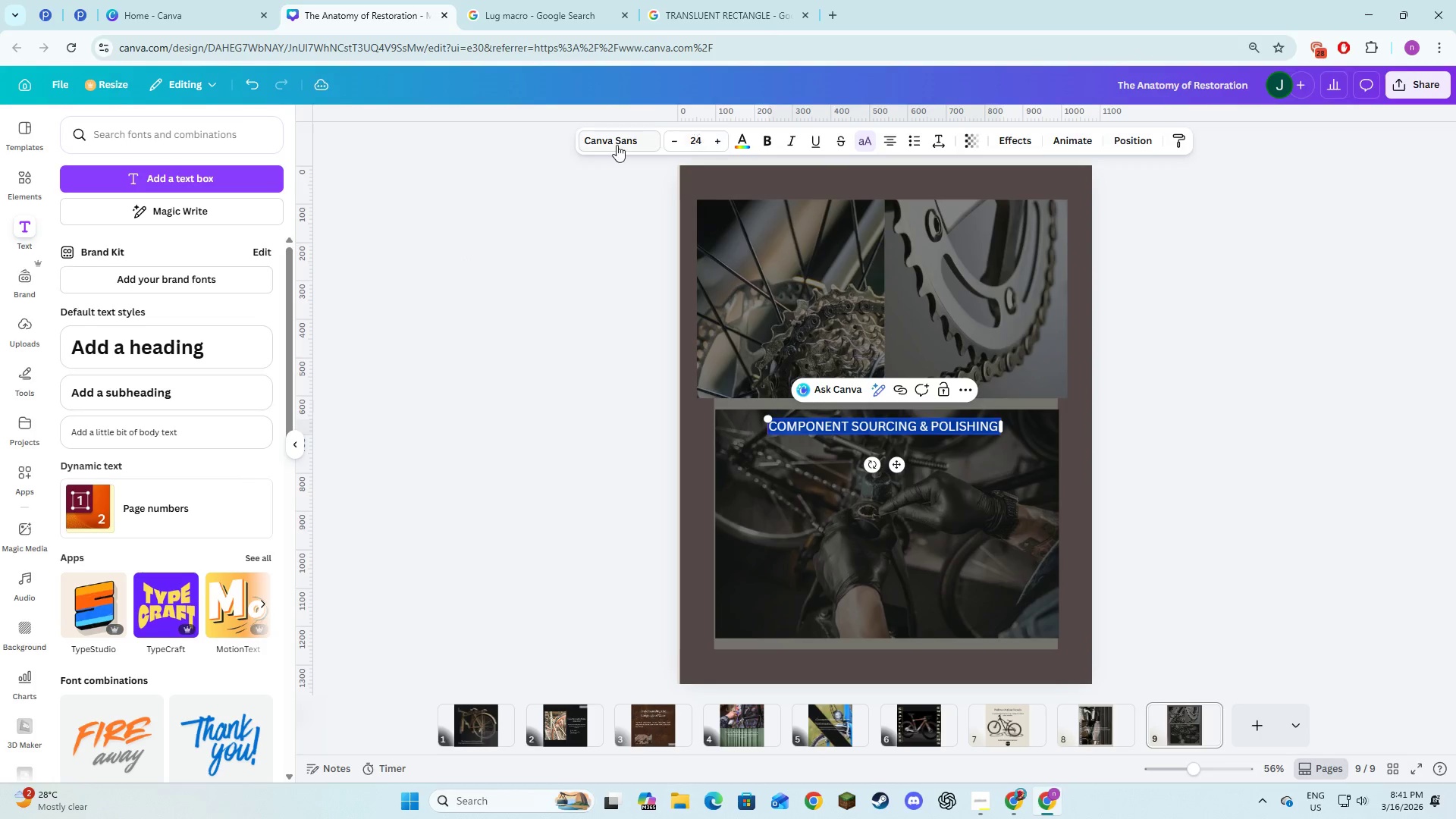 
left_click([617, 145])
 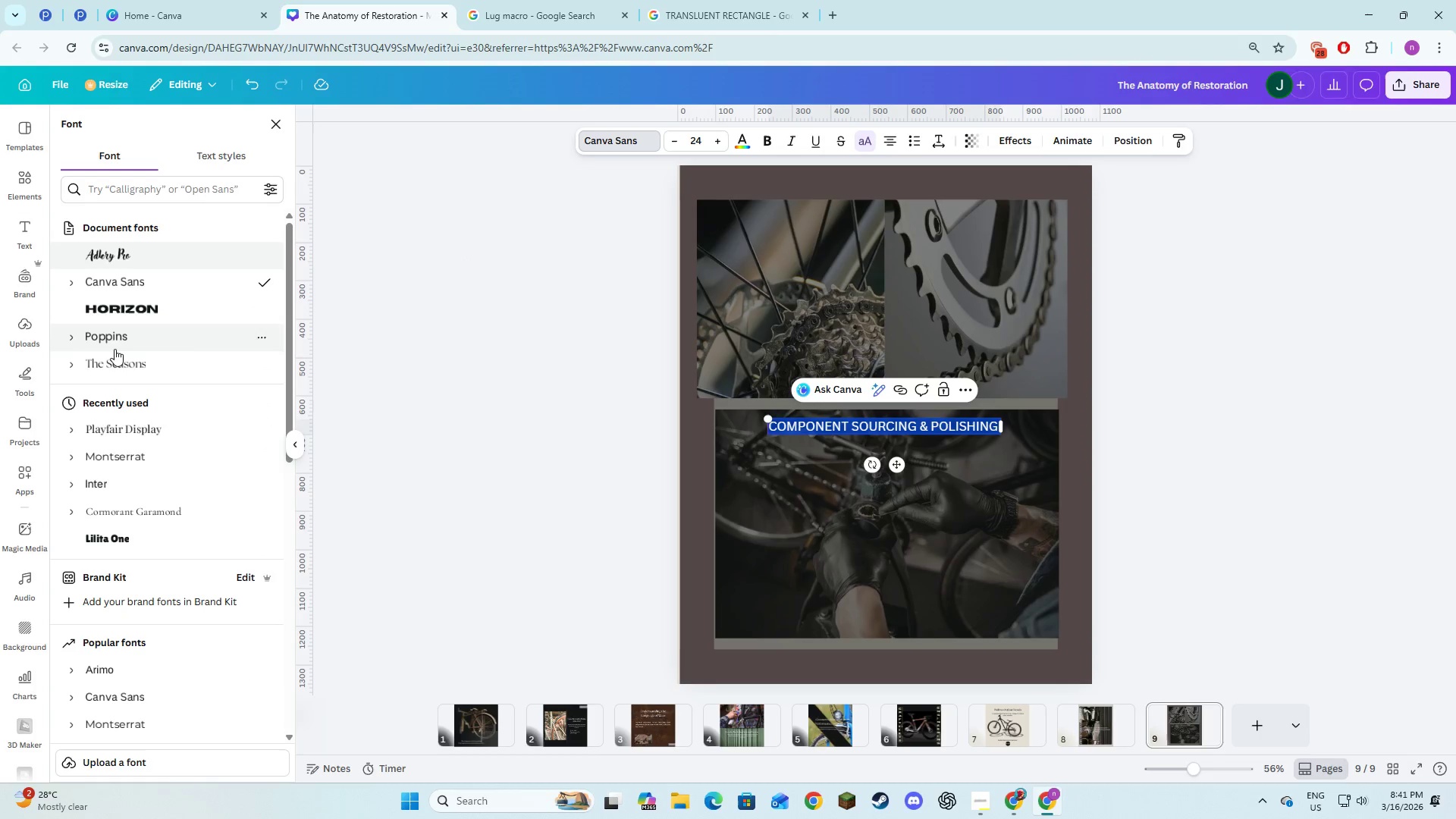 
left_click([106, 361])
 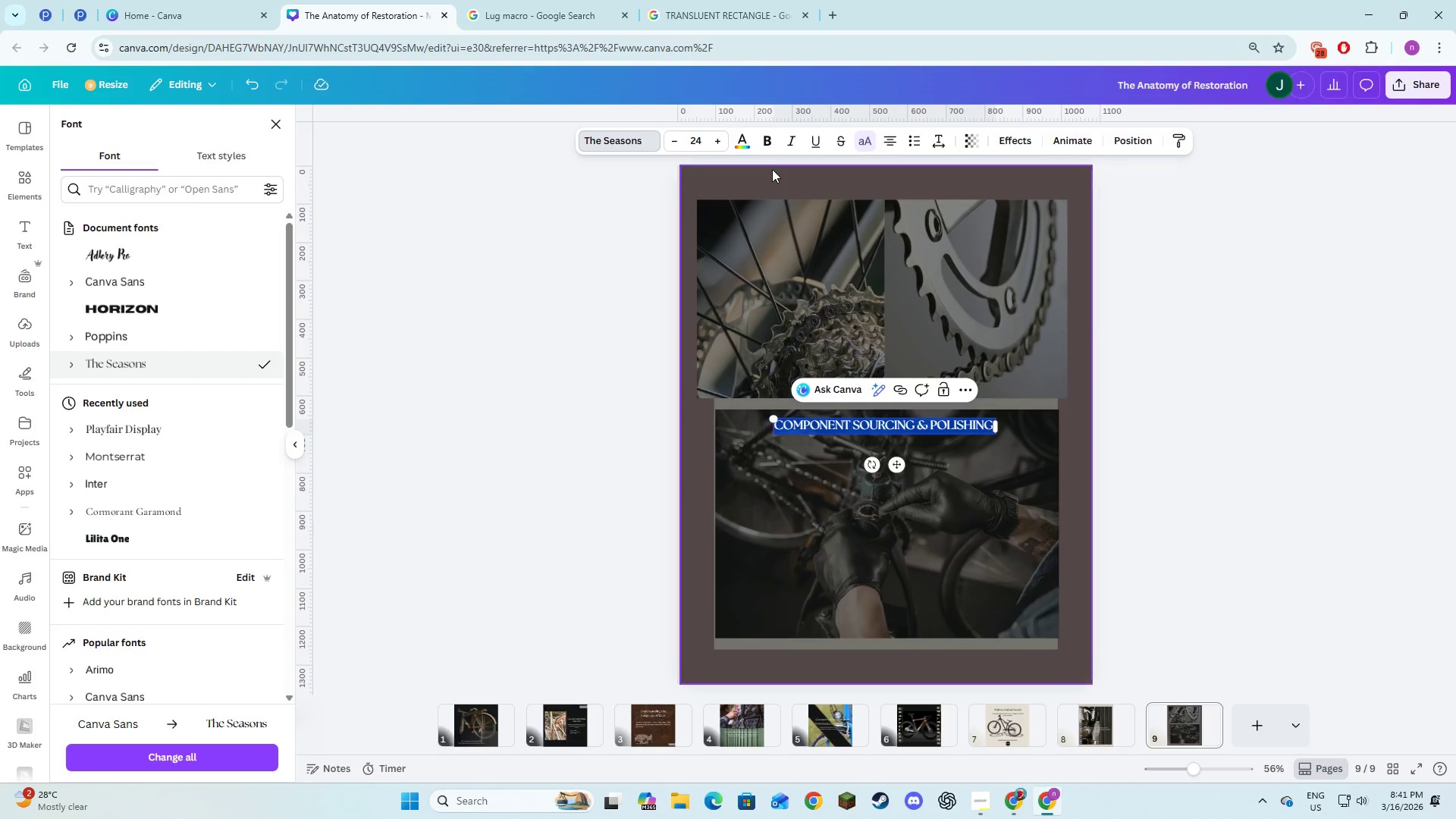 
left_click([768, 145])
 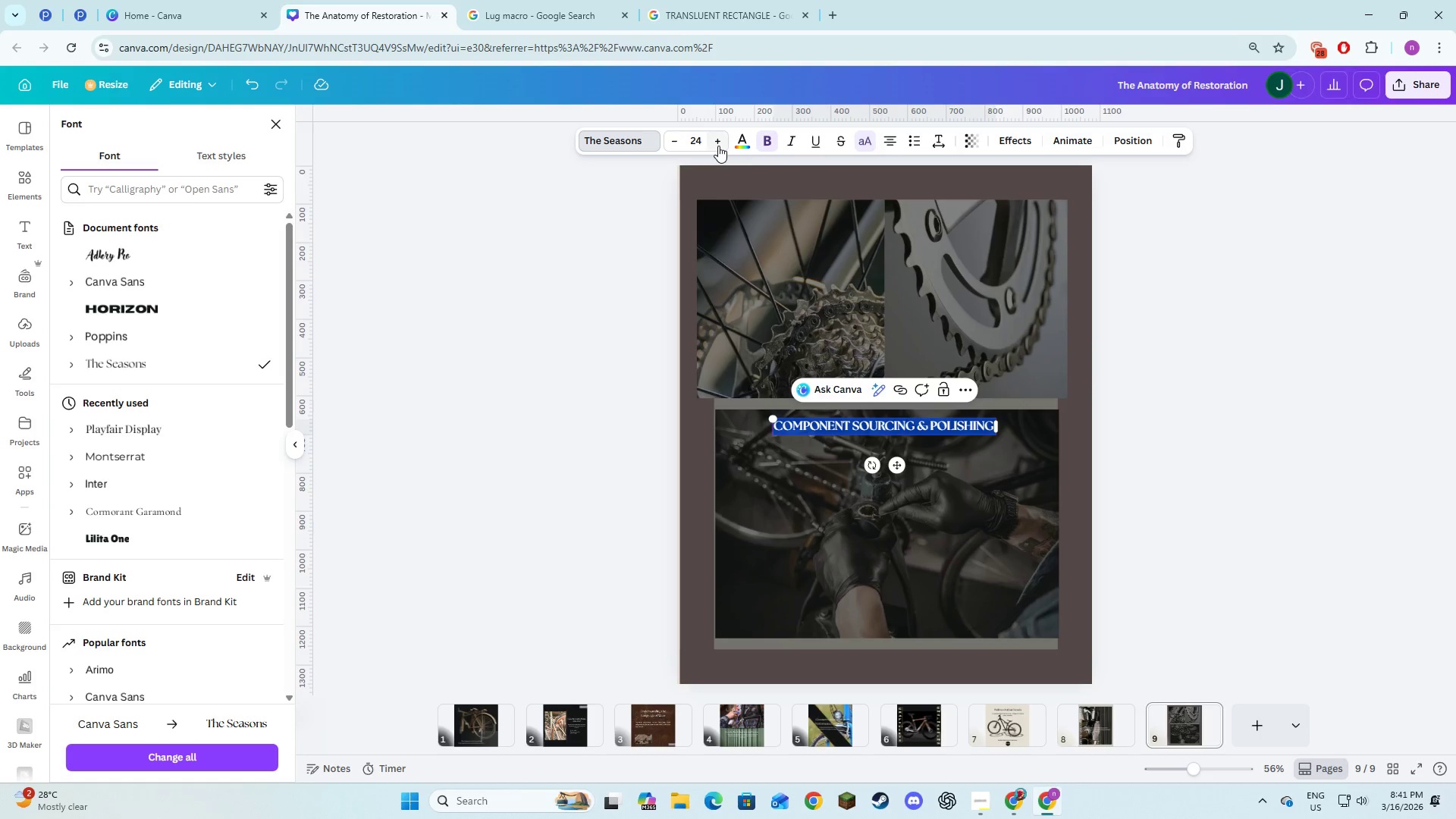 
double_click([718, 146])
 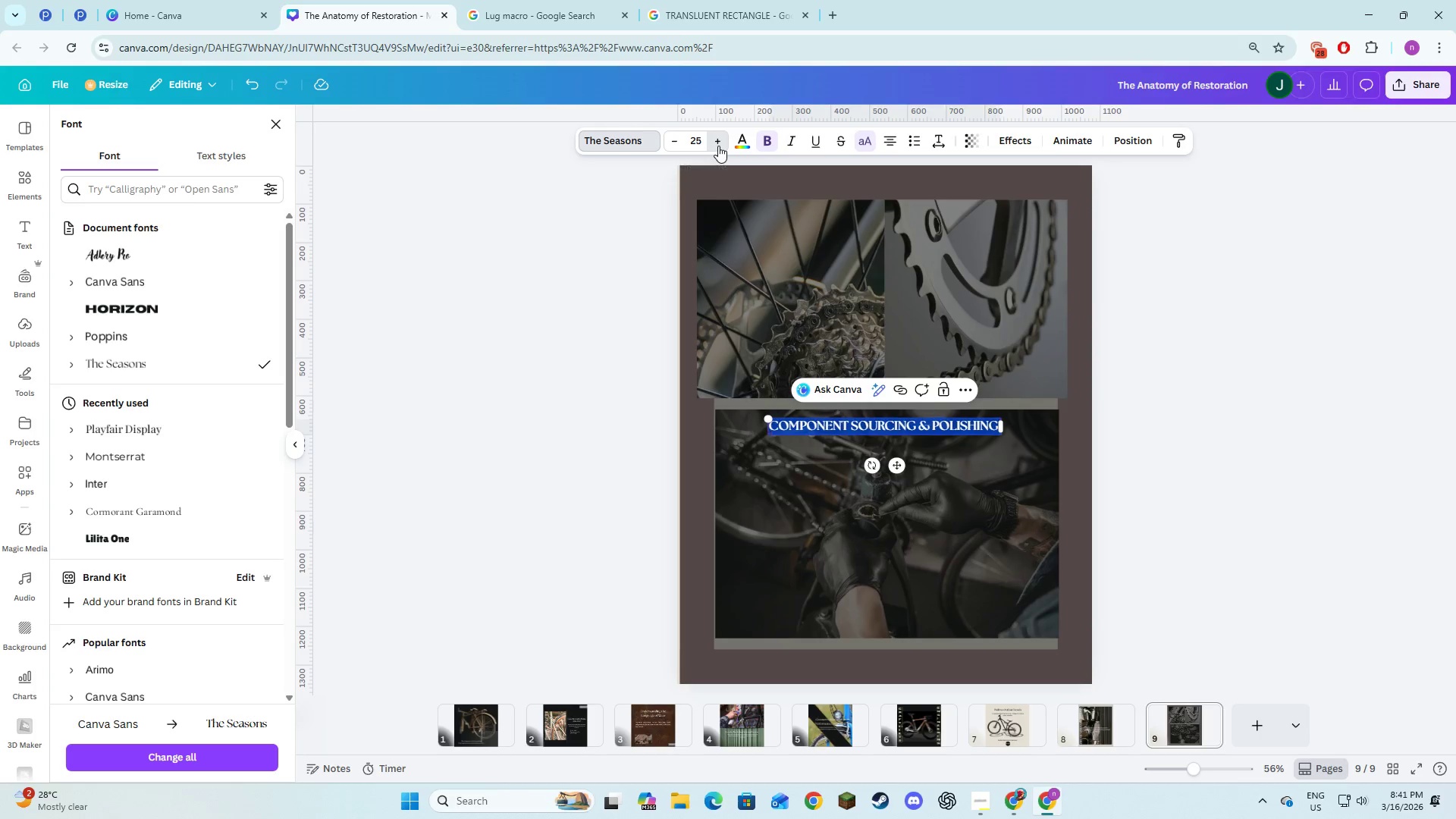 
triple_click([718, 146])
 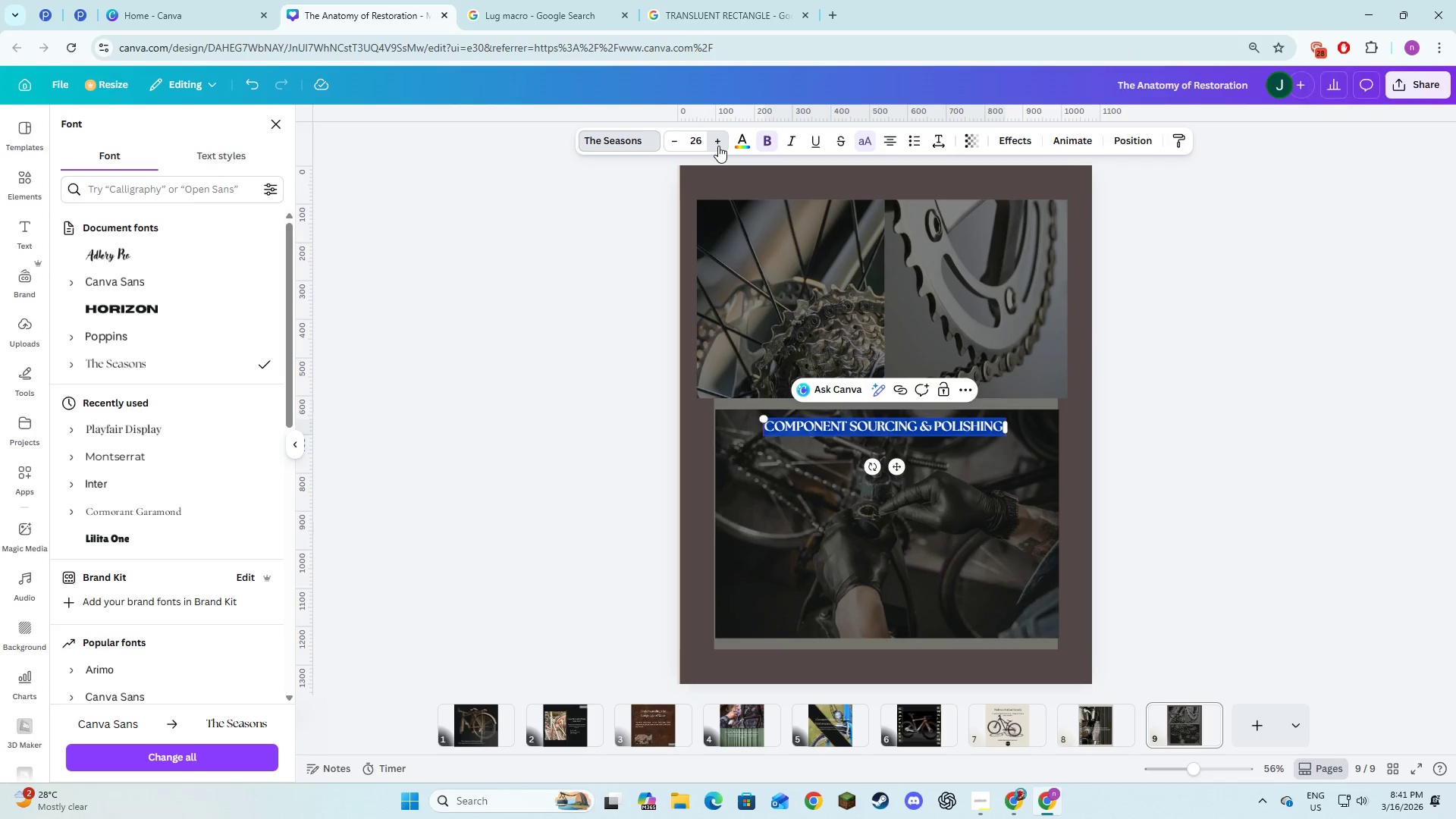 
triple_click([718, 146])
 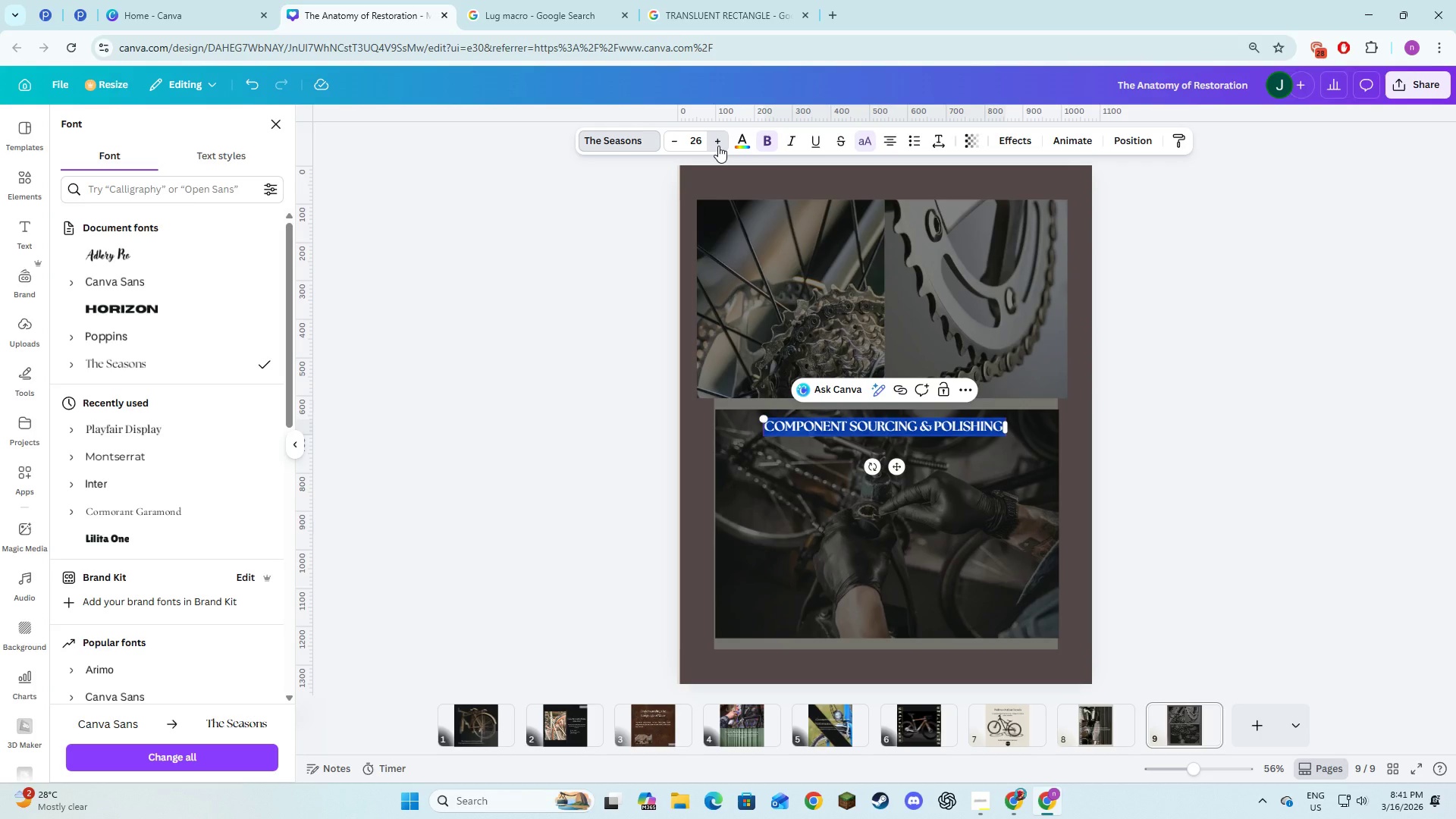 
triple_click([718, 146])
 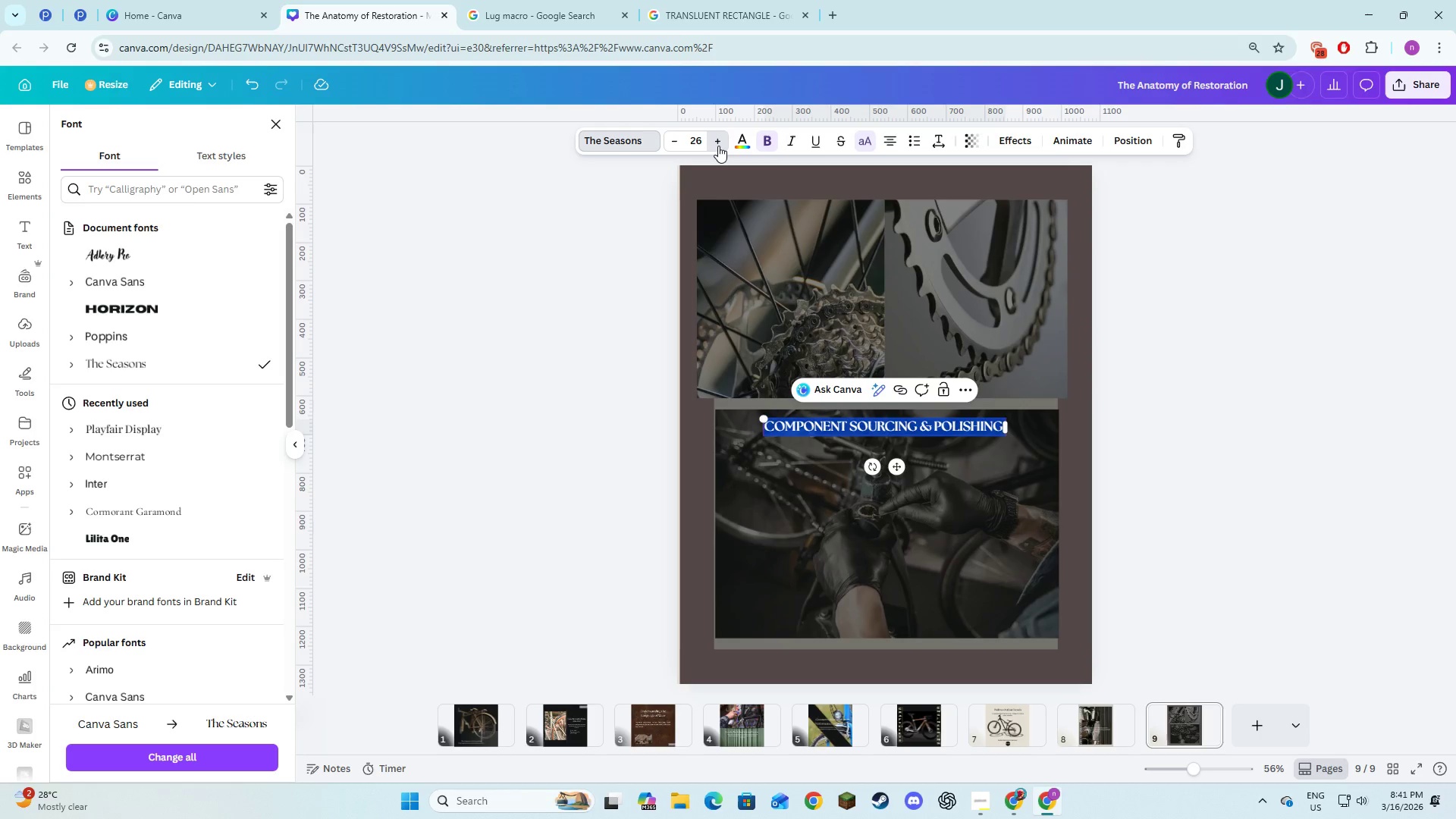 
triple_click([718, 146])
 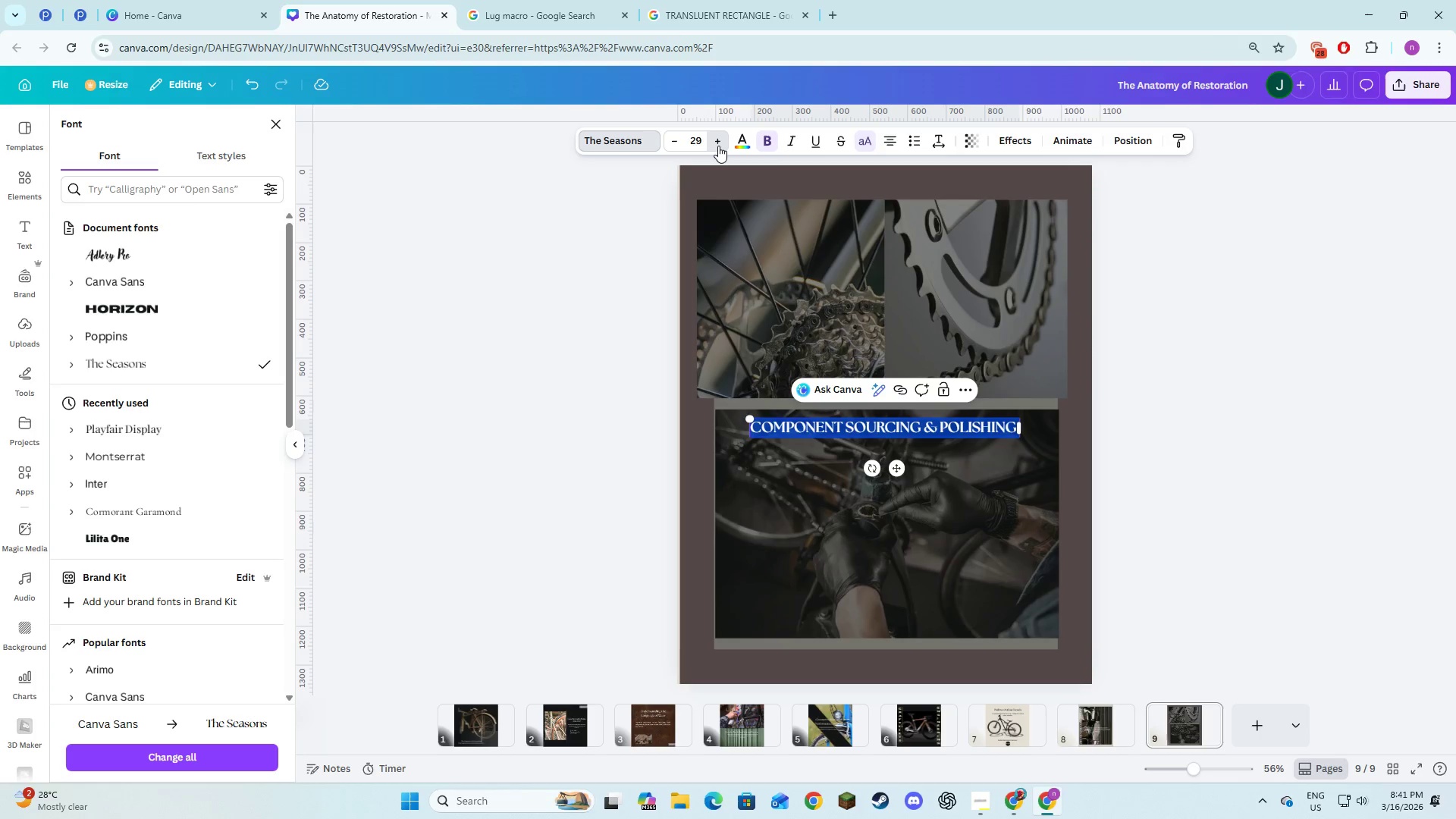 
triple_click([718, 146])
 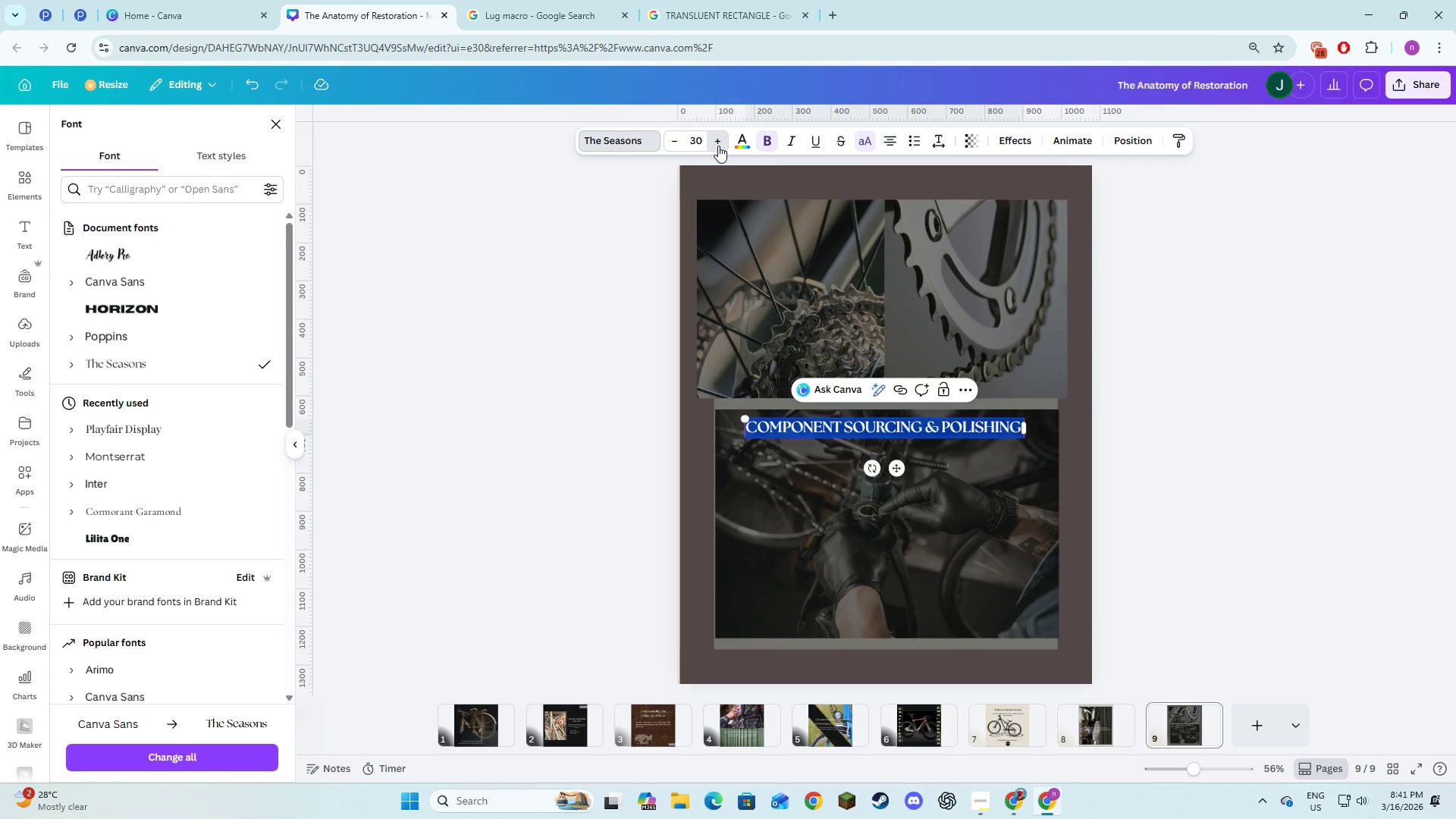 
triple_click([718, 146])
 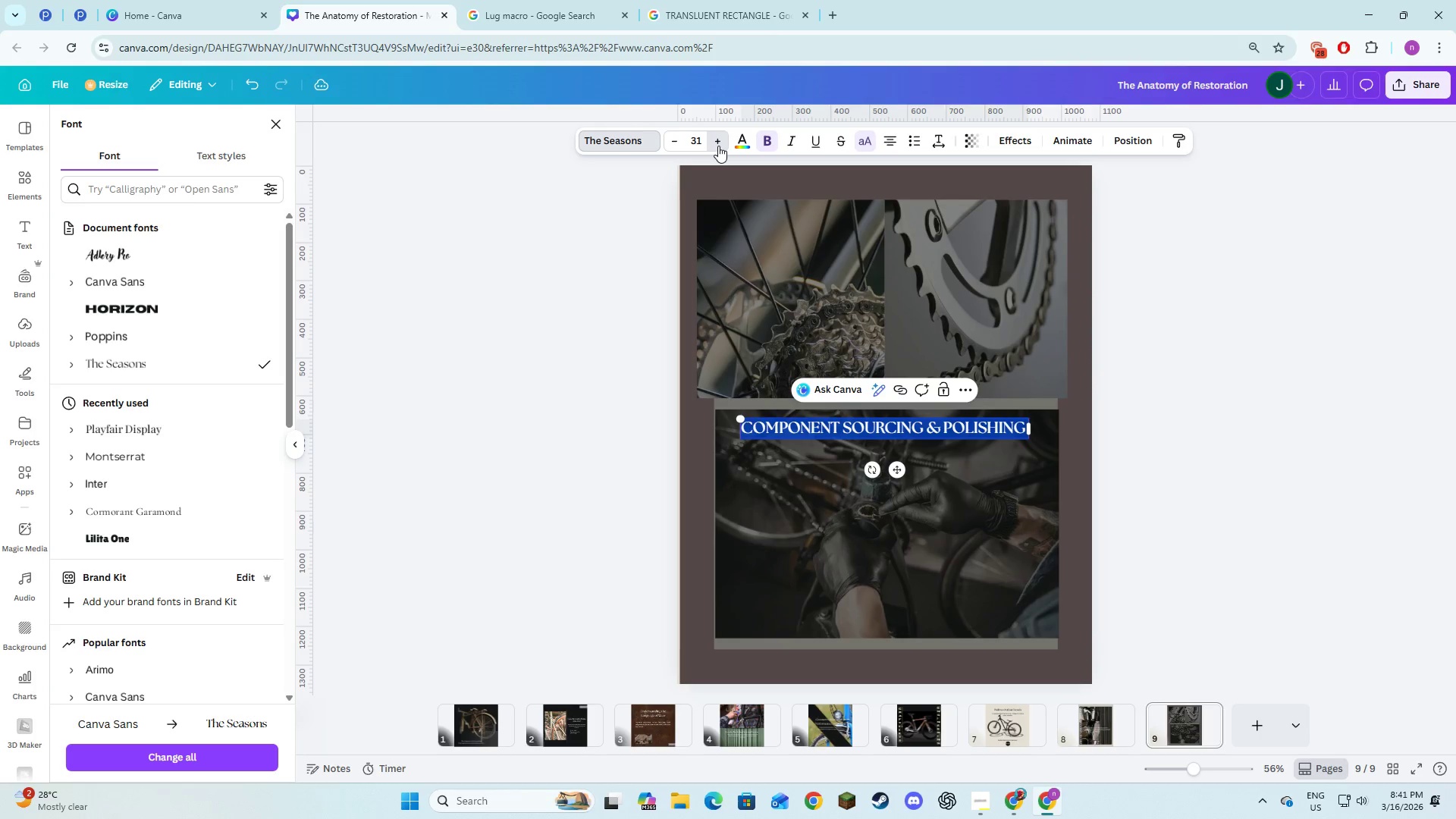 
triple_click([718, 146])
 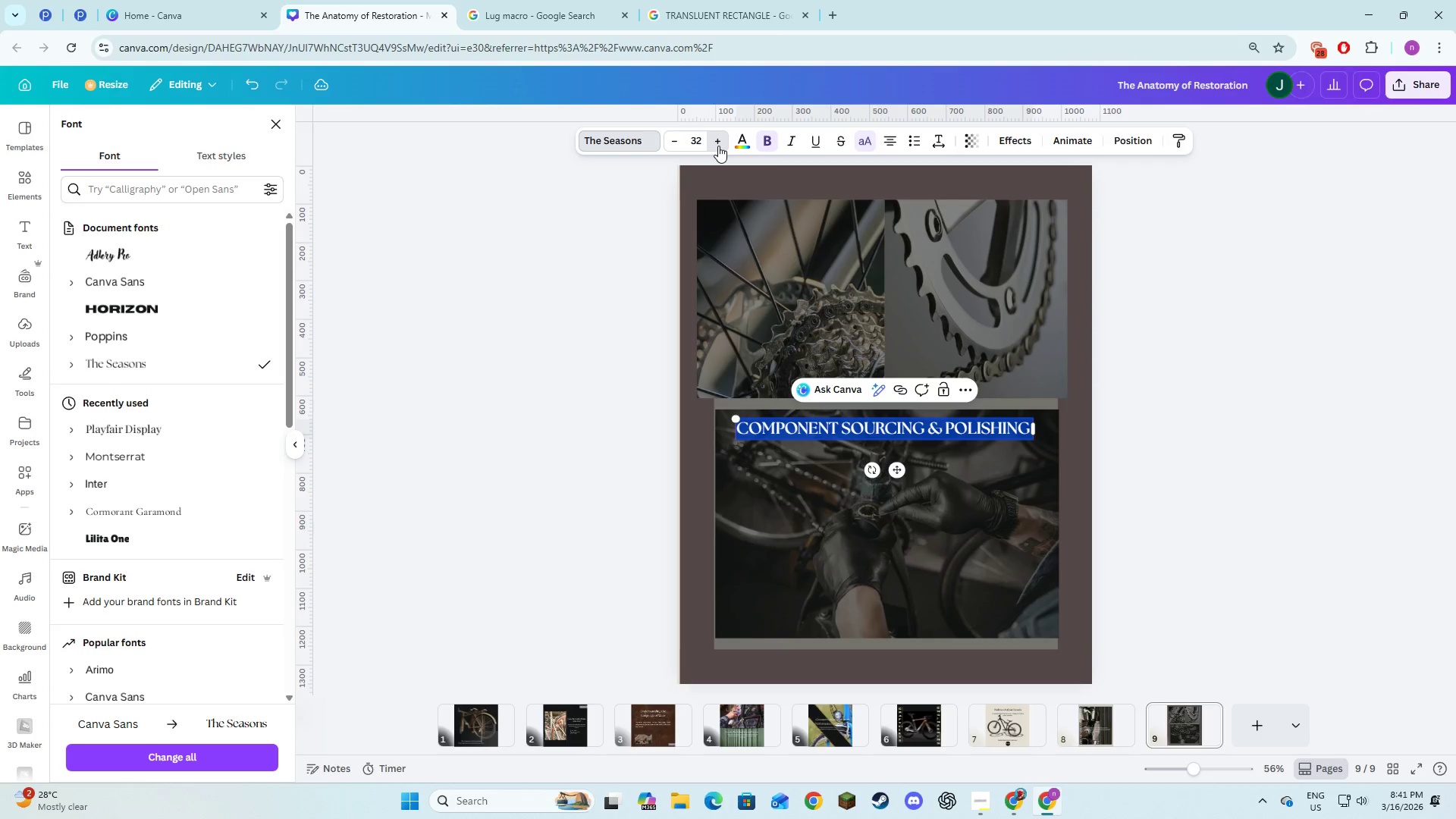 
triple_click([718, 146])
 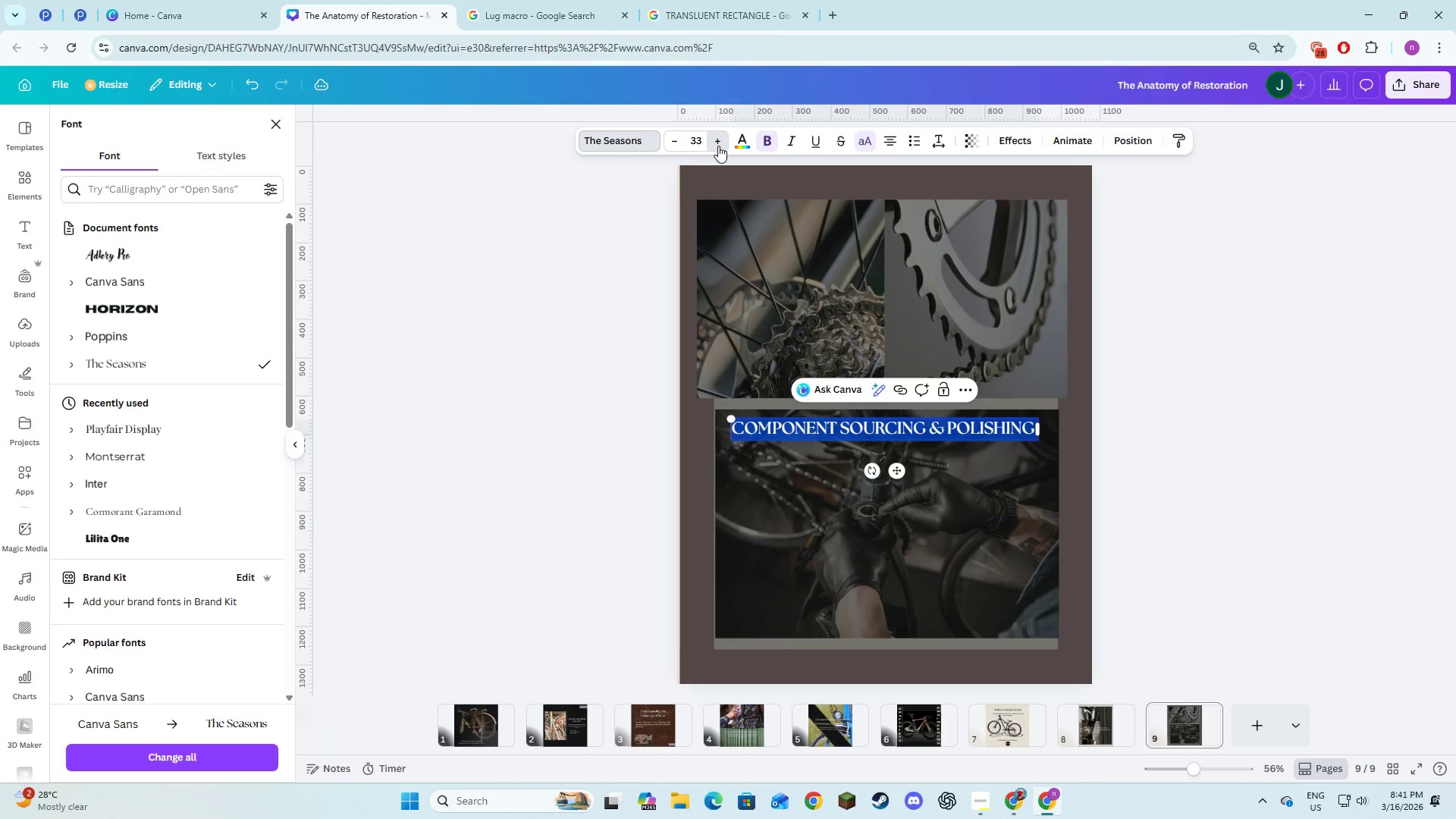 
triple_click([718, 146])
 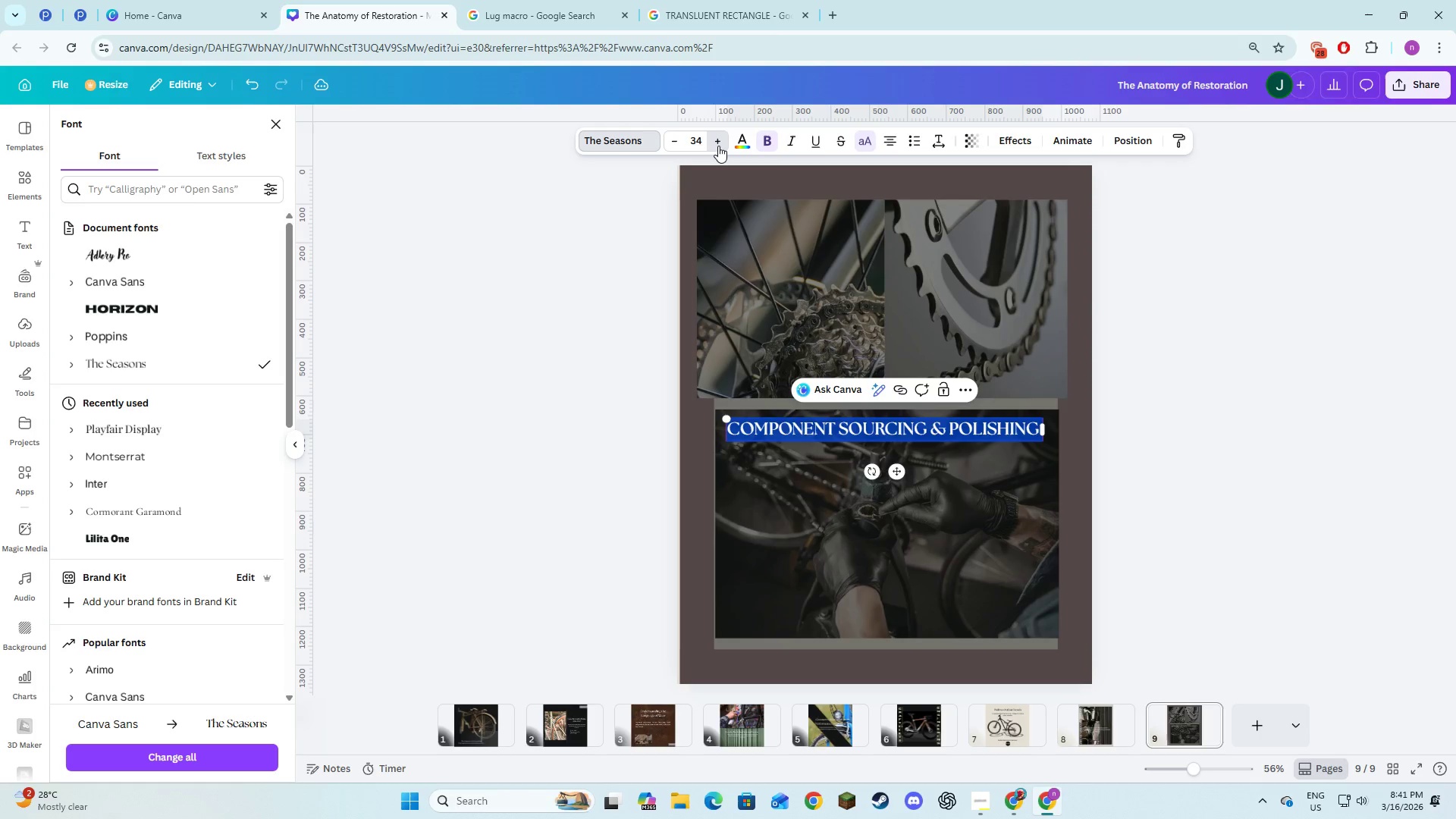 
triple_click([718, 146])
 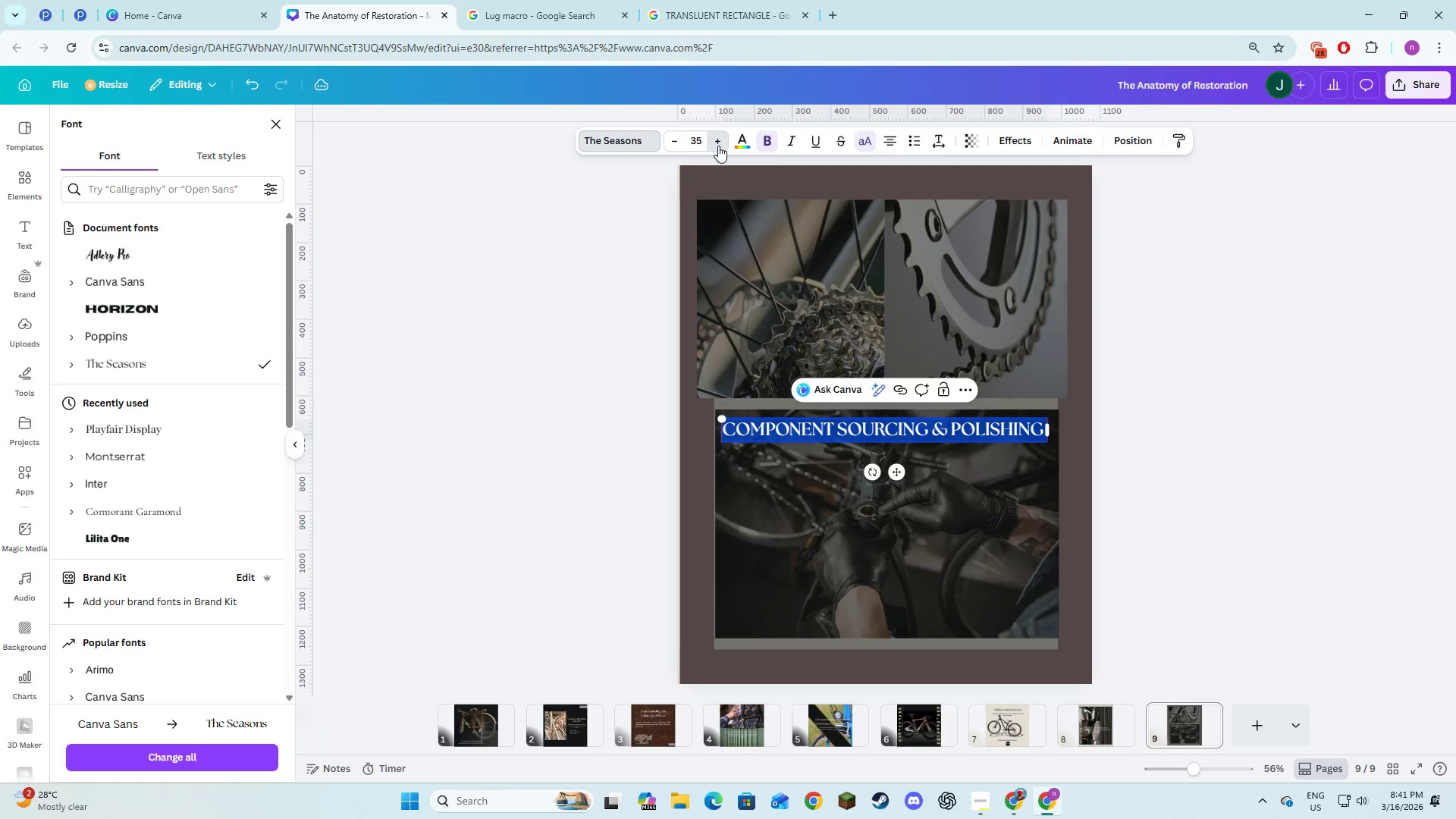 
triple_click([718, 146])
 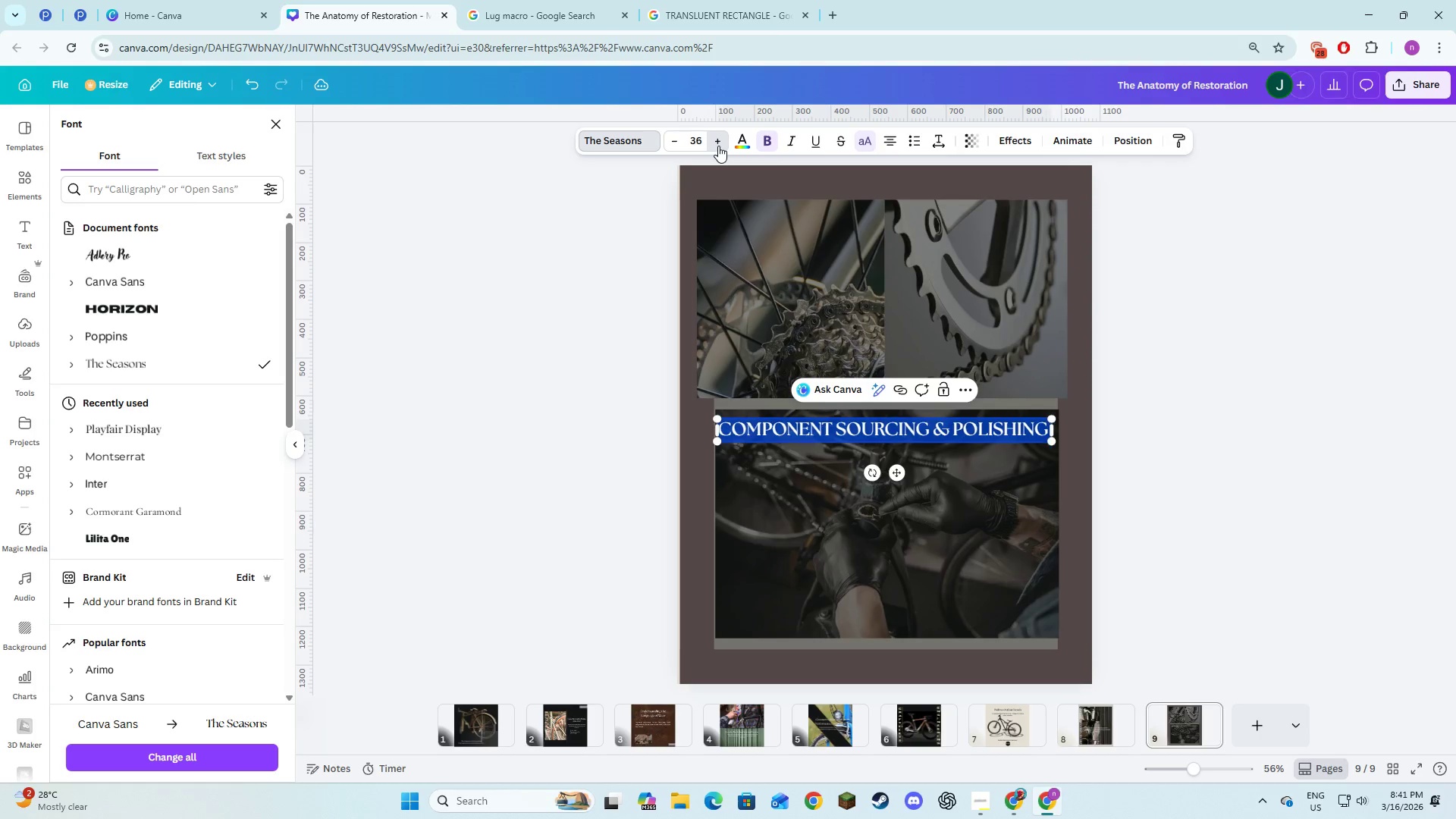 
triple_click([718, 146])
 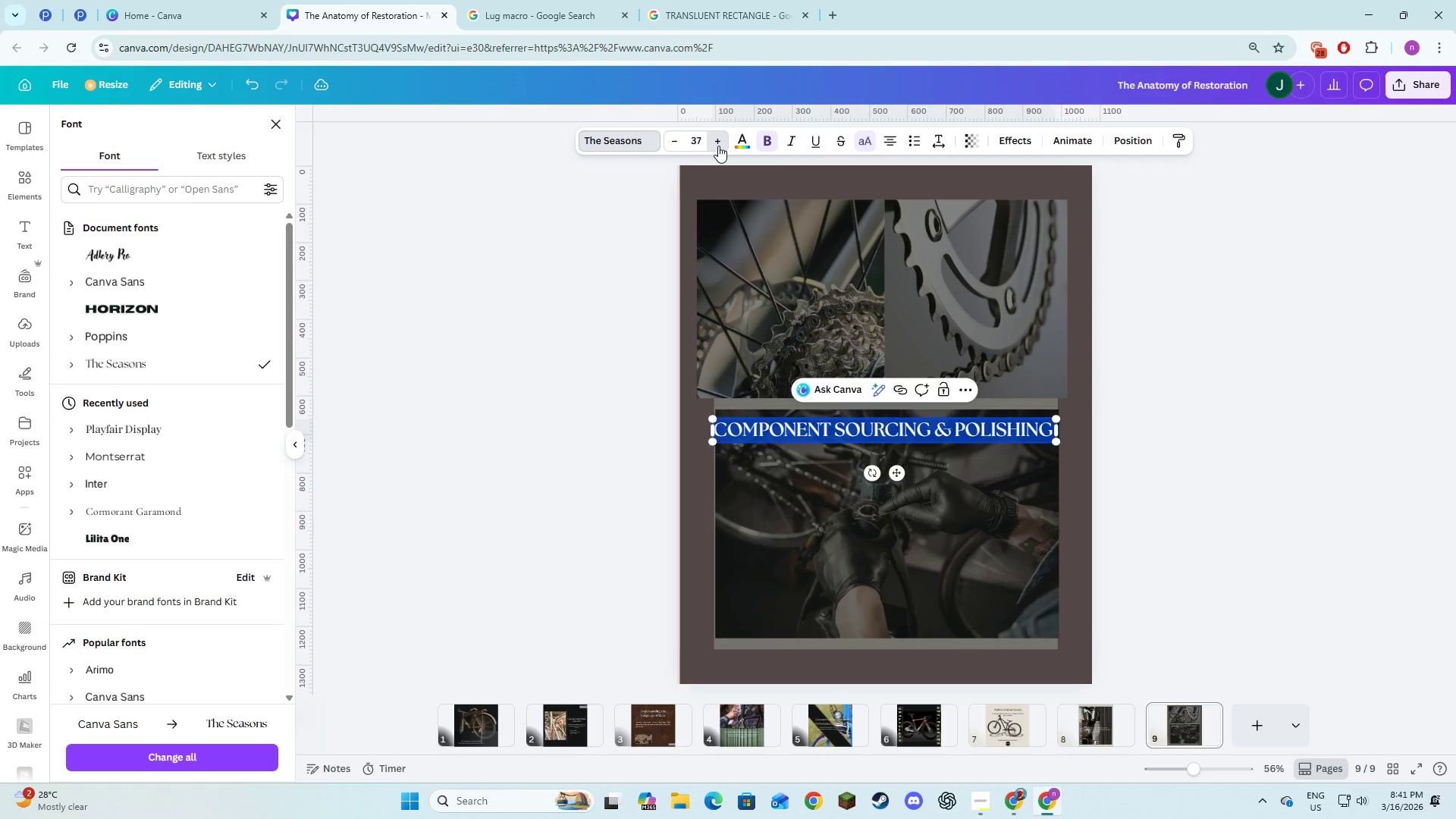 
triple_click([718, 146])
 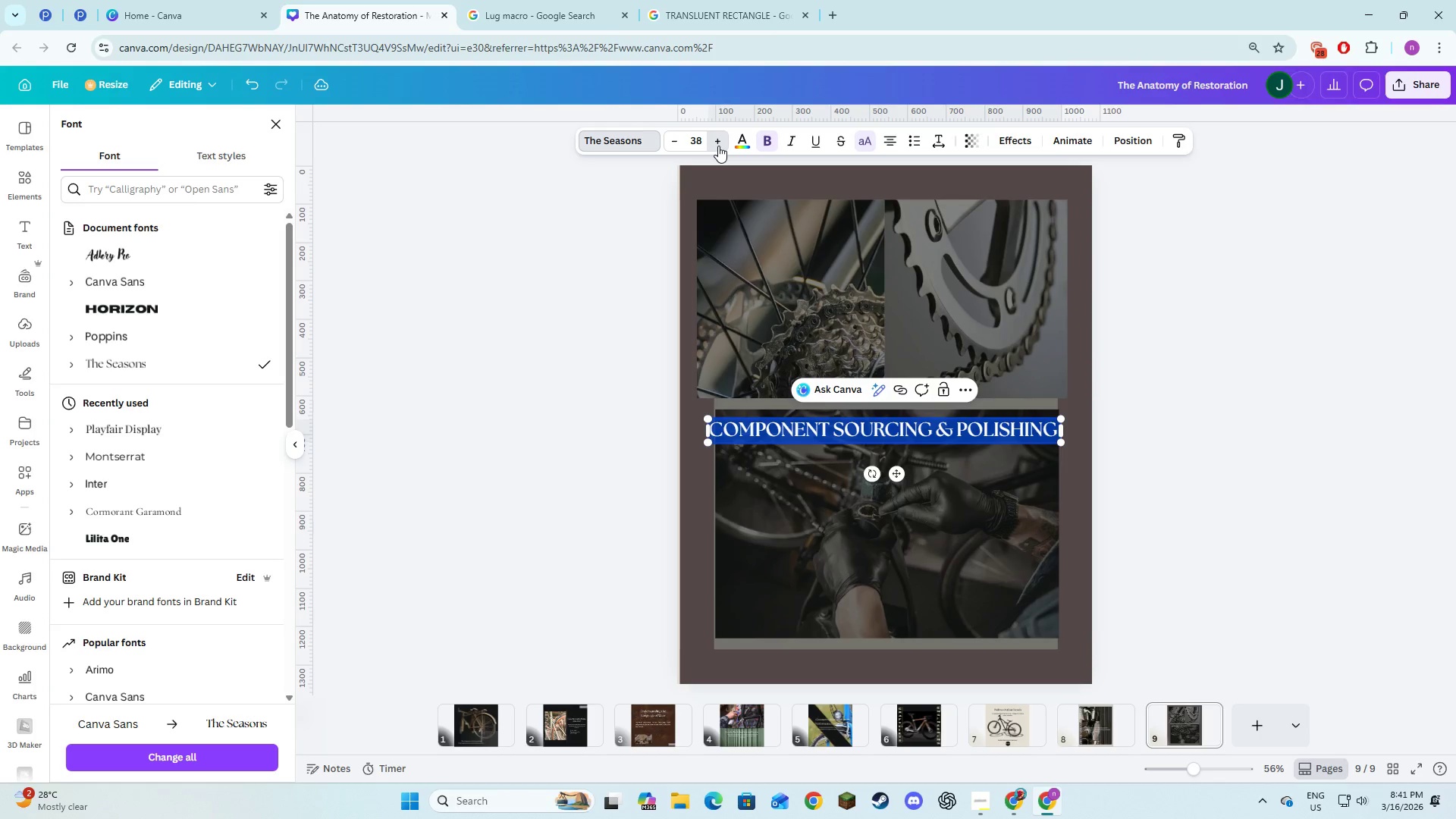 
triple_click([718, 146])
 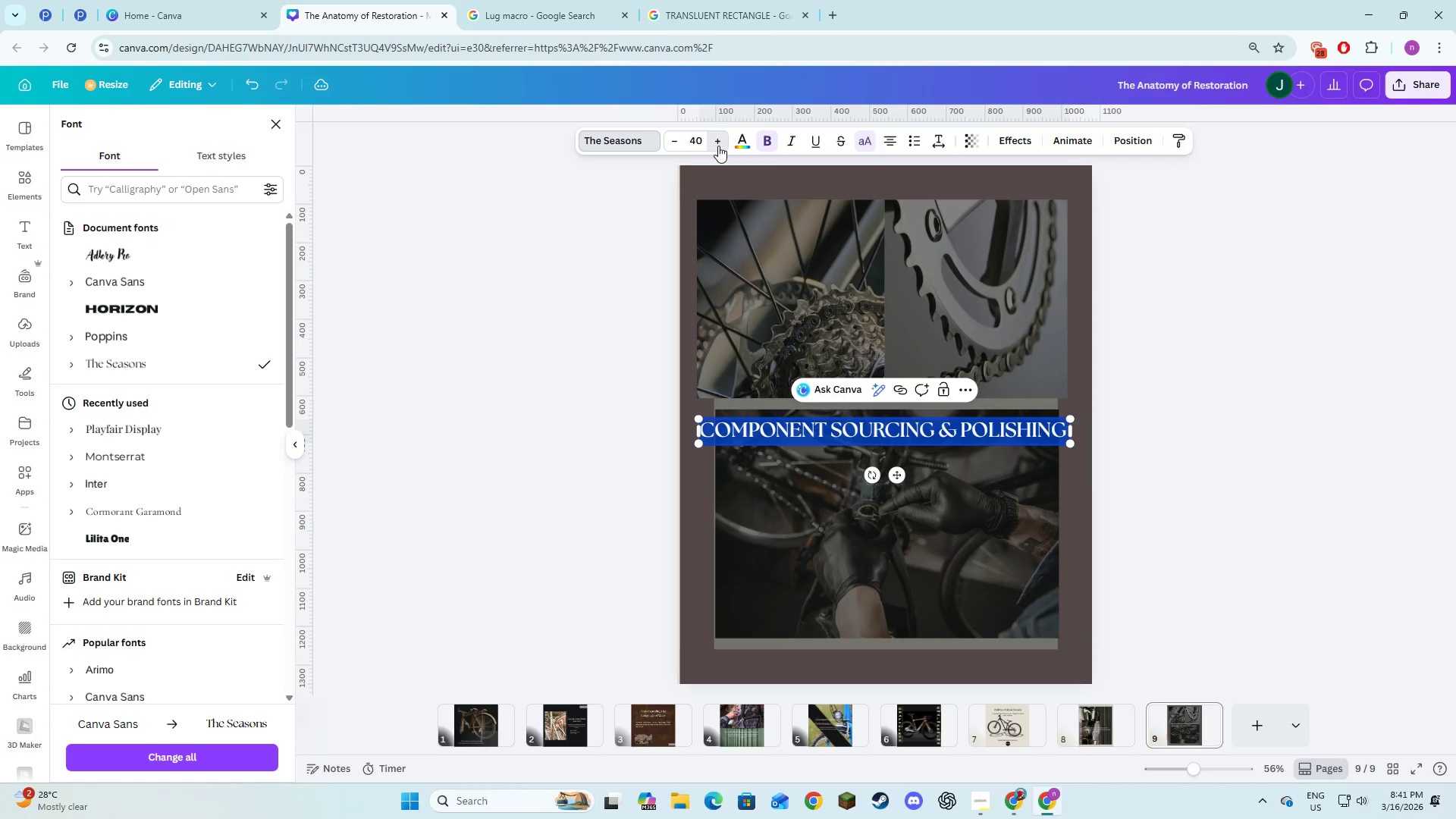 
triple_click([718, 146])
 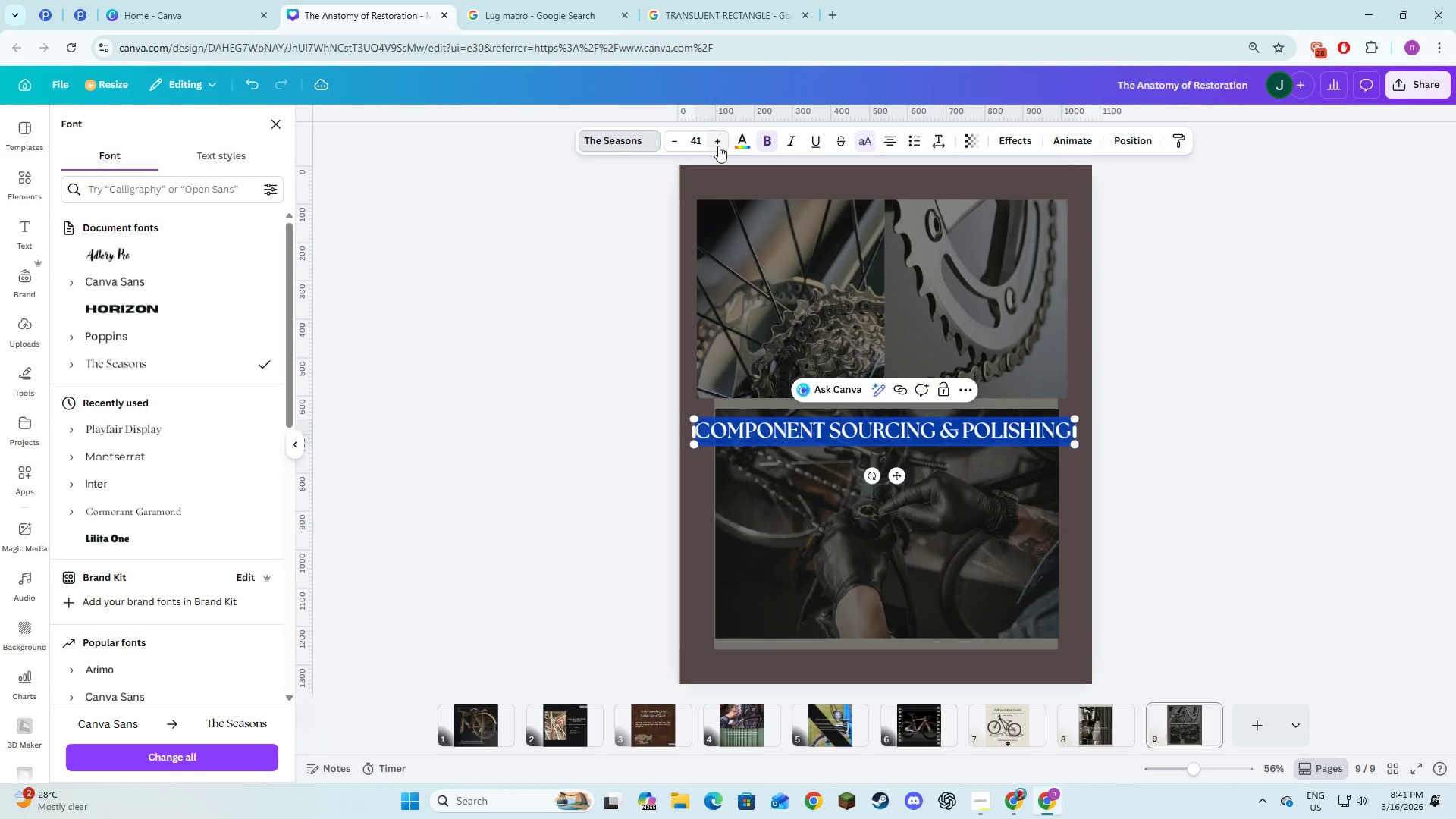 
triple_click([718, 146])
 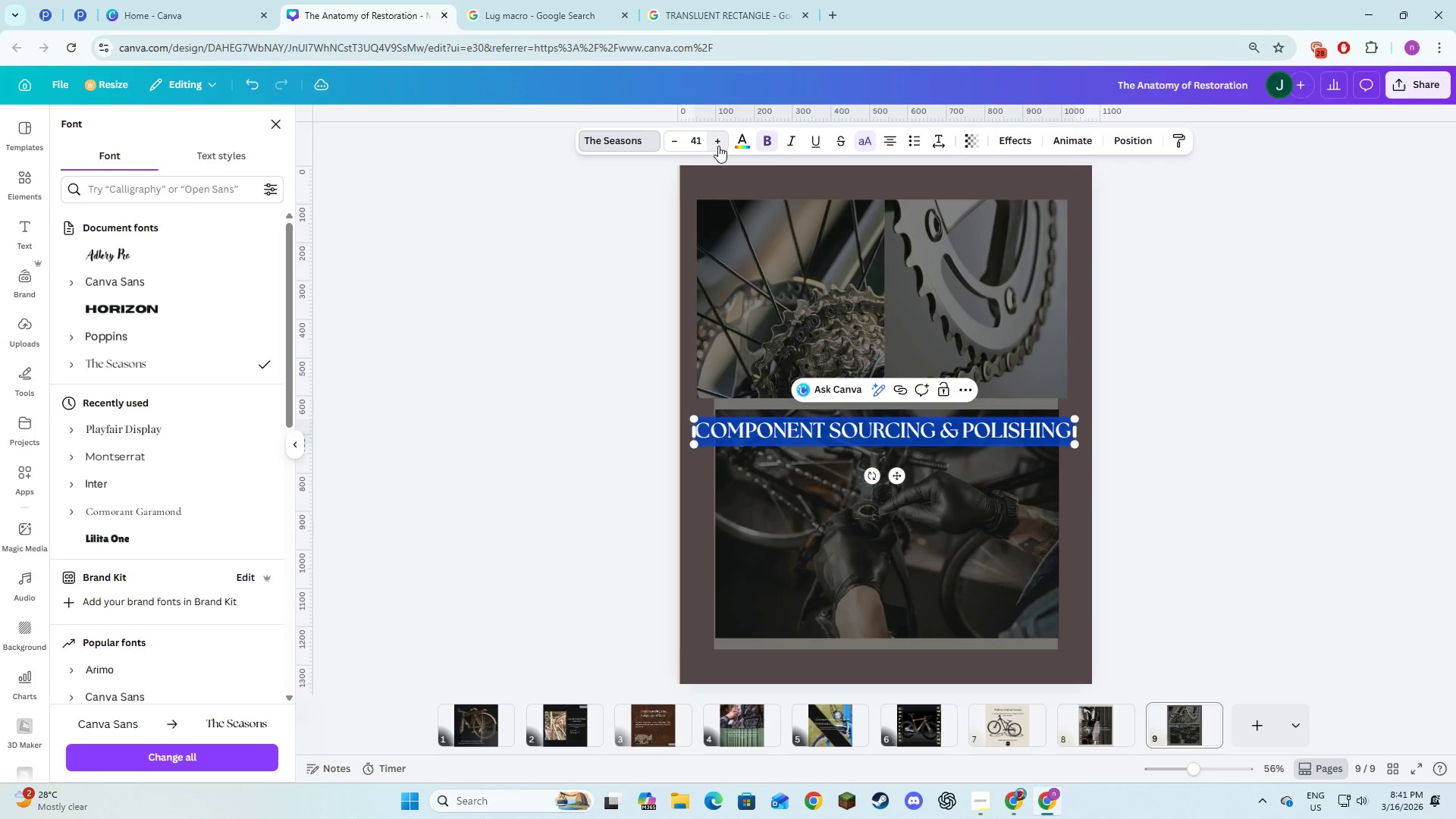 
triple_click([718, 146])
 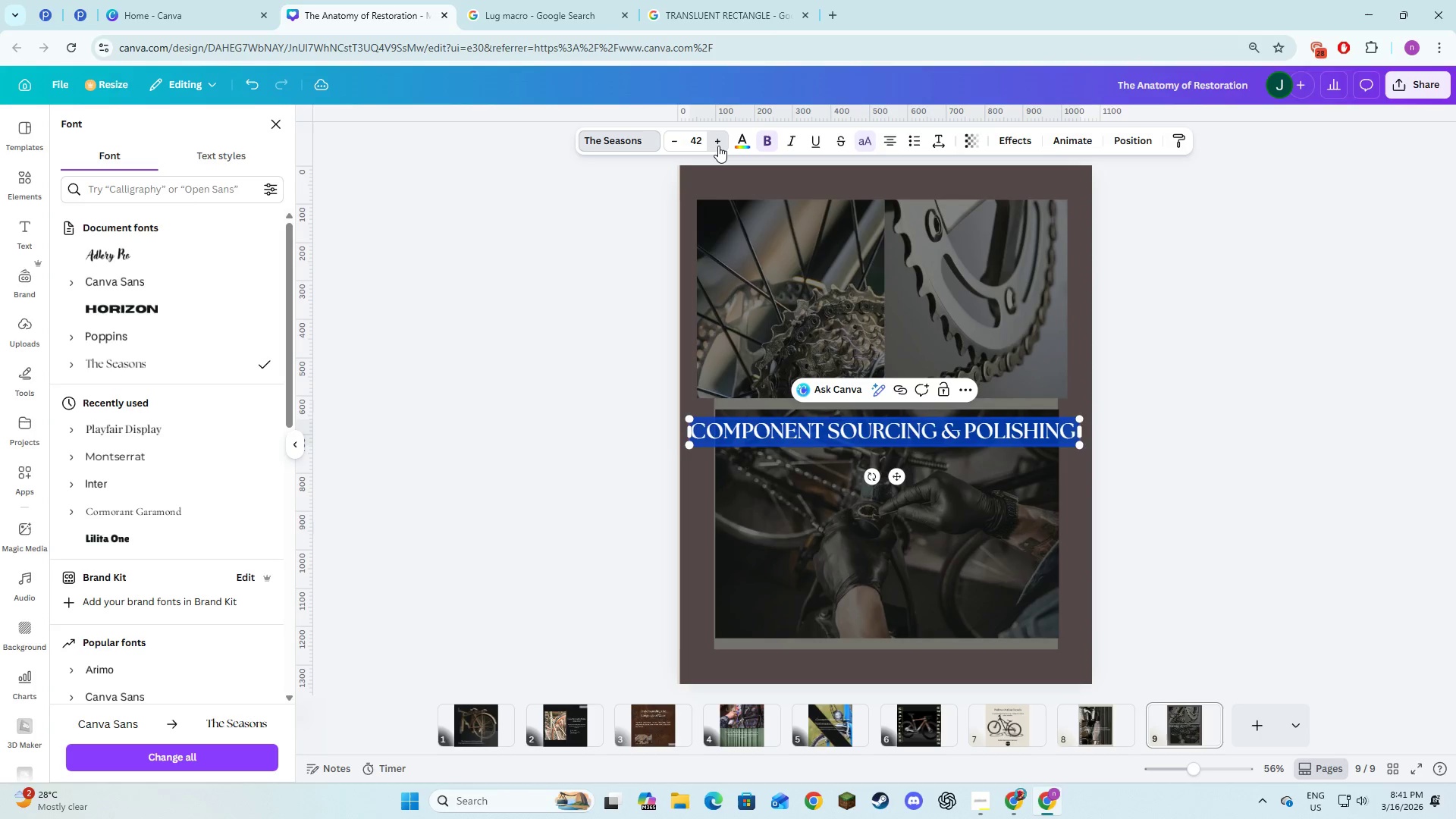 
triple_click([718, 146])
 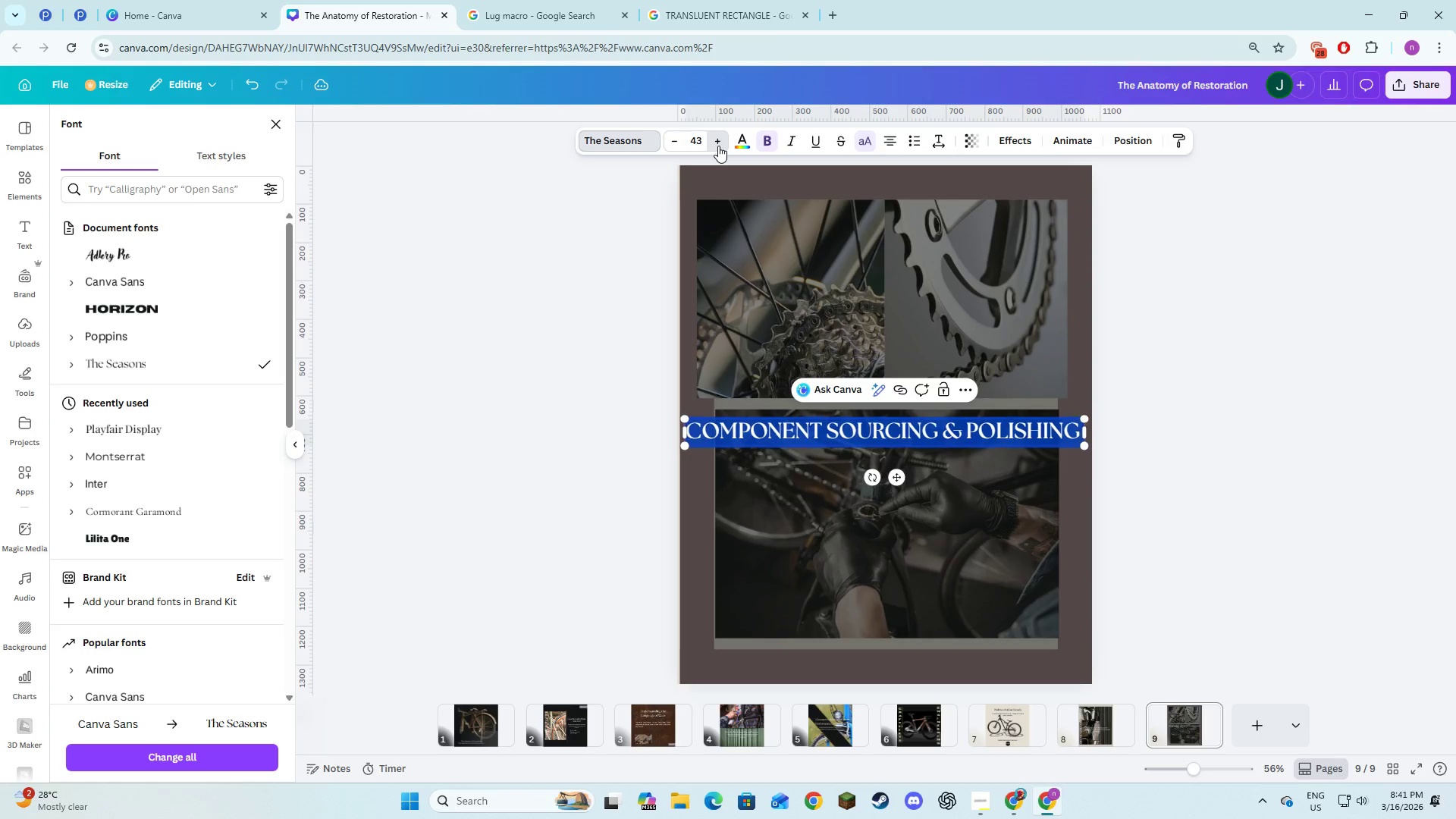 
triple_click([718, 146])
 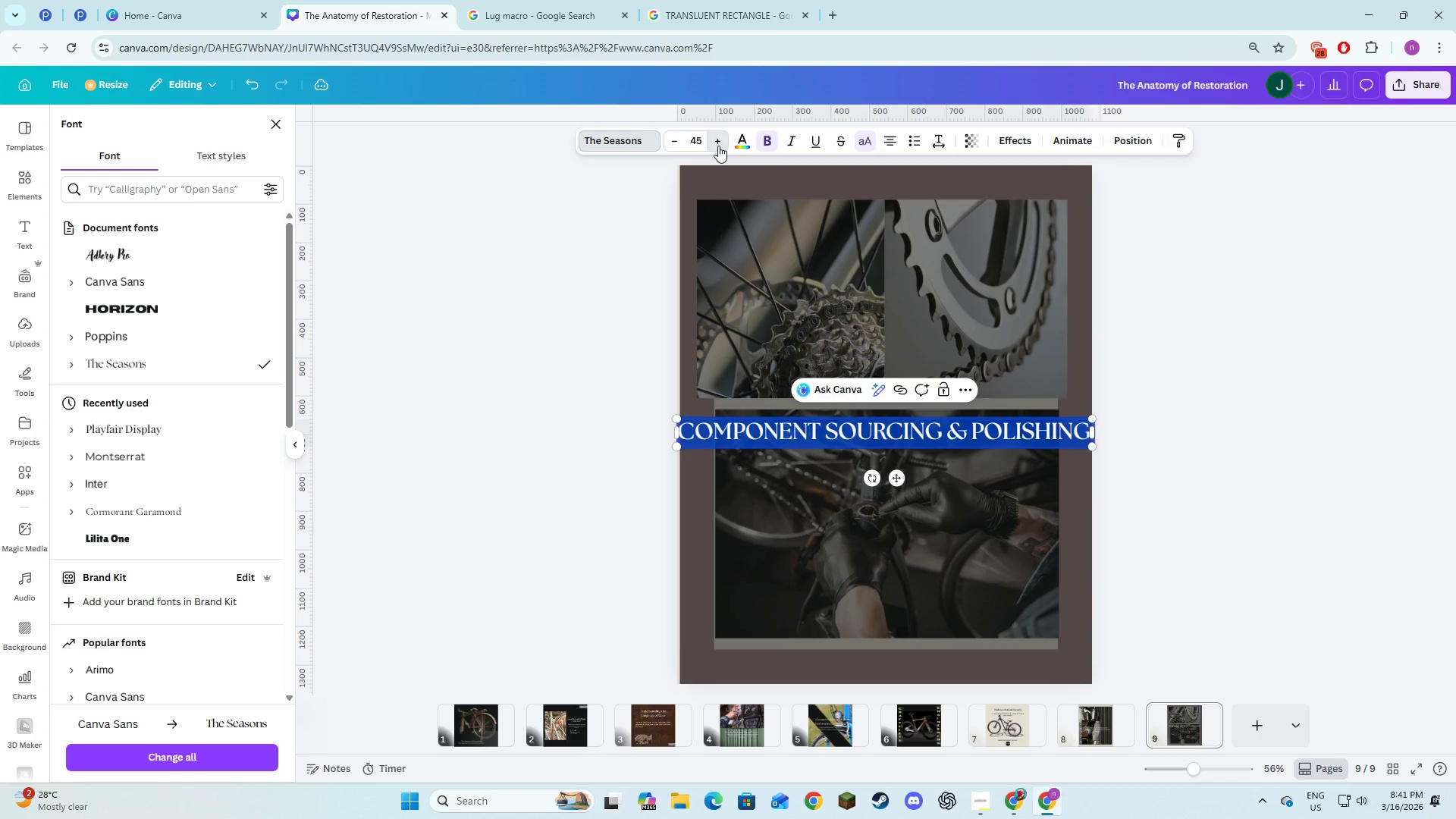 
triple_click([718, 146])
 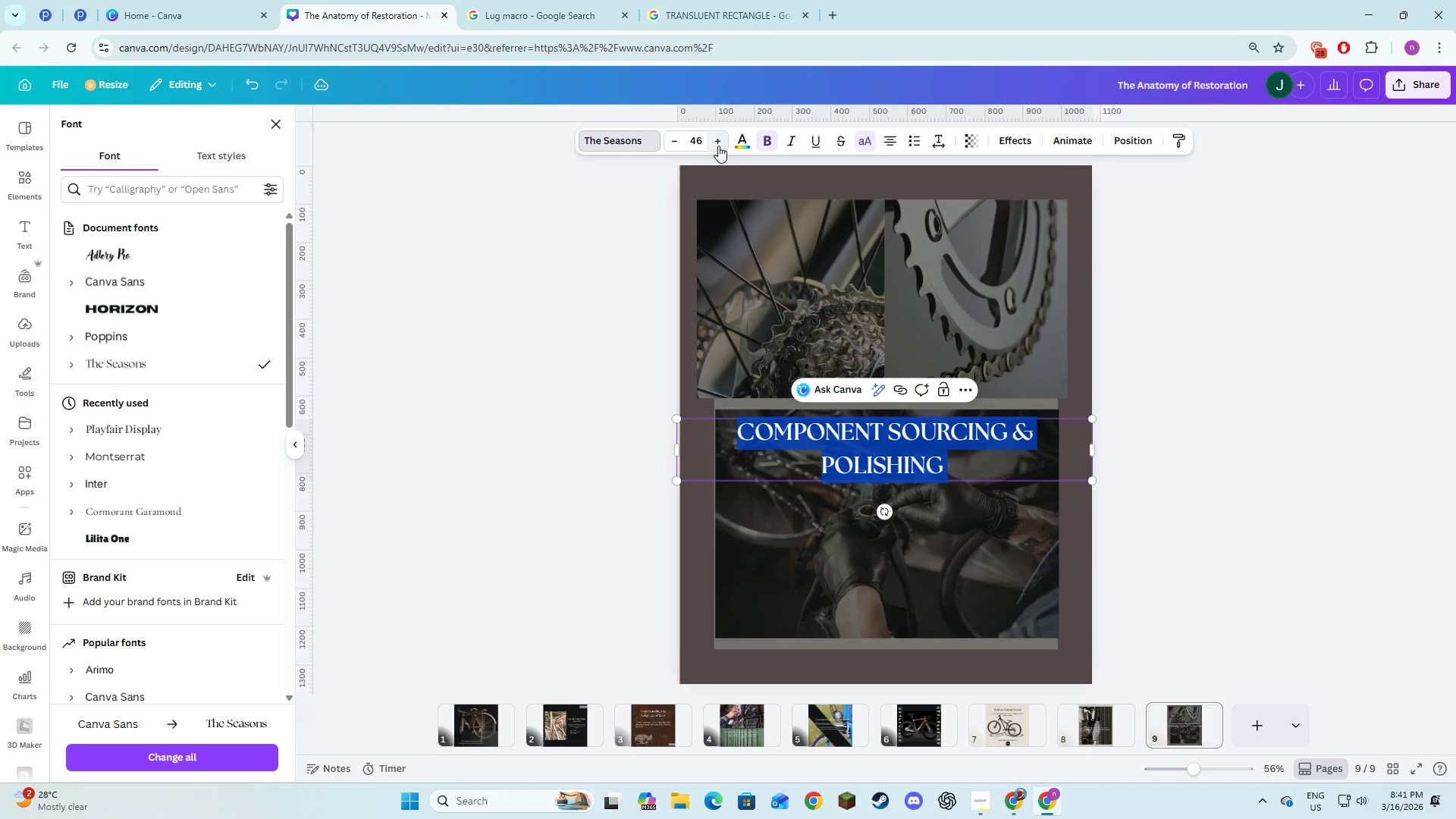 
triple_click([718, 146])
 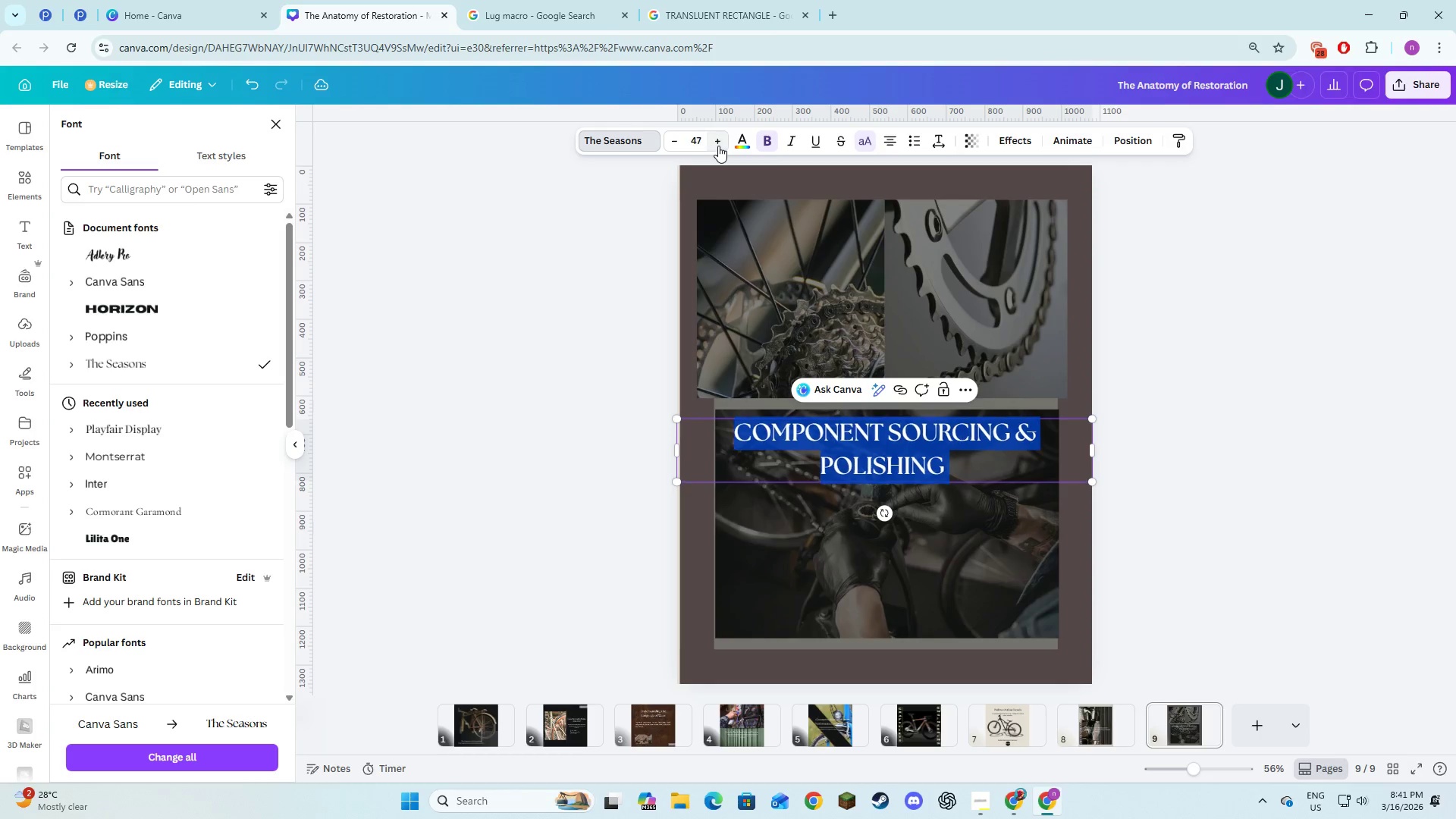 
triple_click([718, 146])
 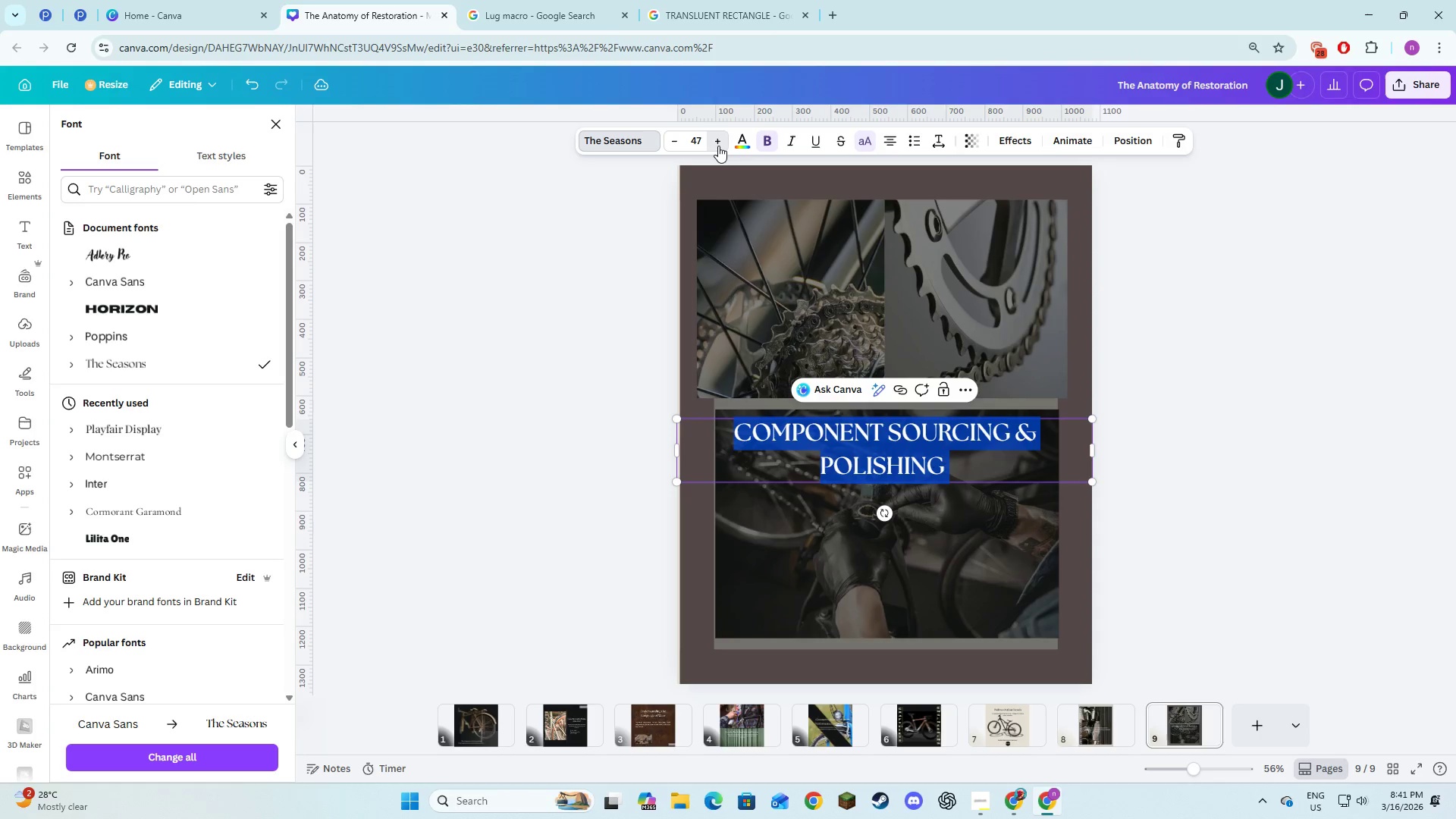 
triple_click([718, 146])
 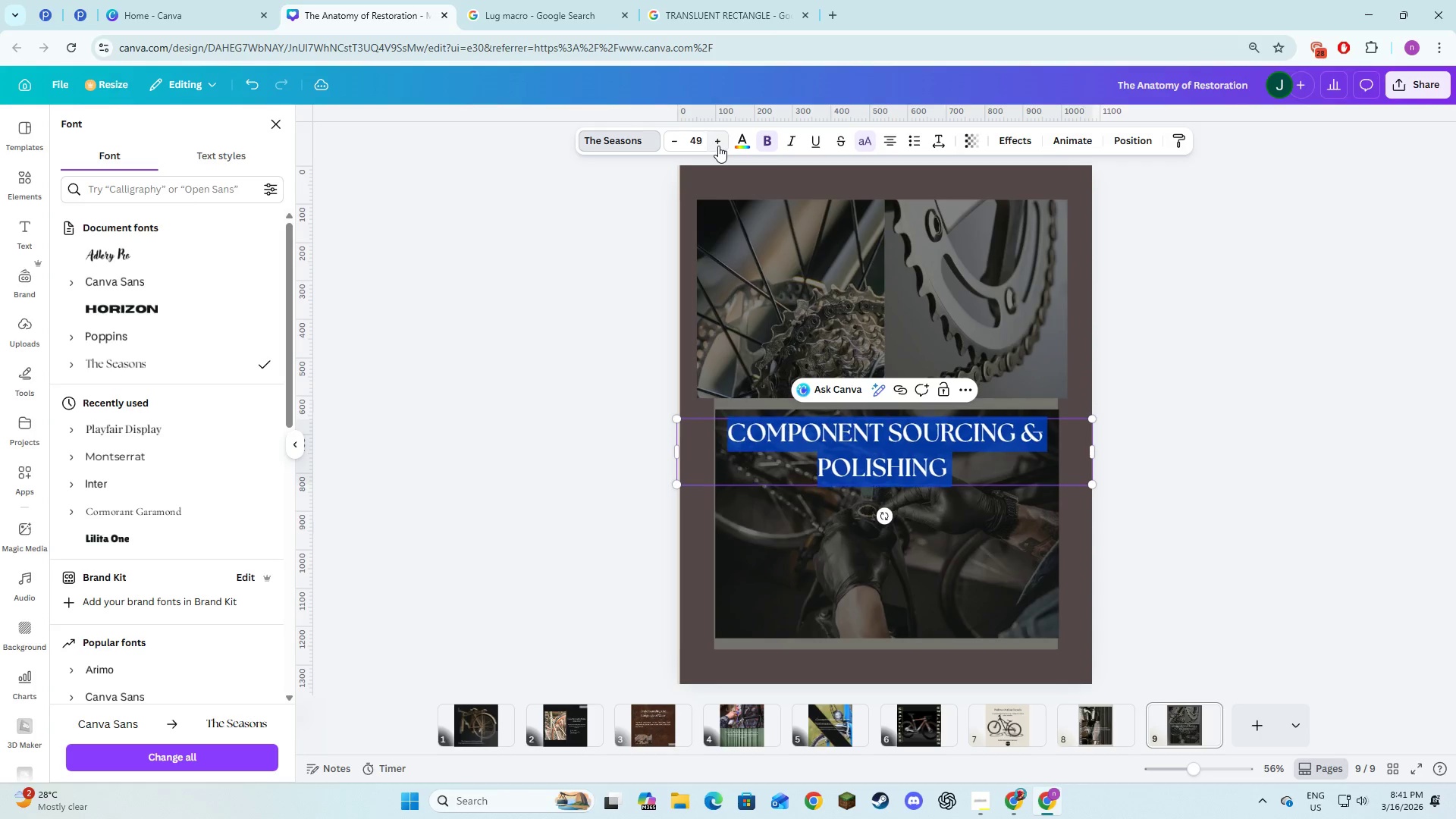 
triple_click([718, 146])
 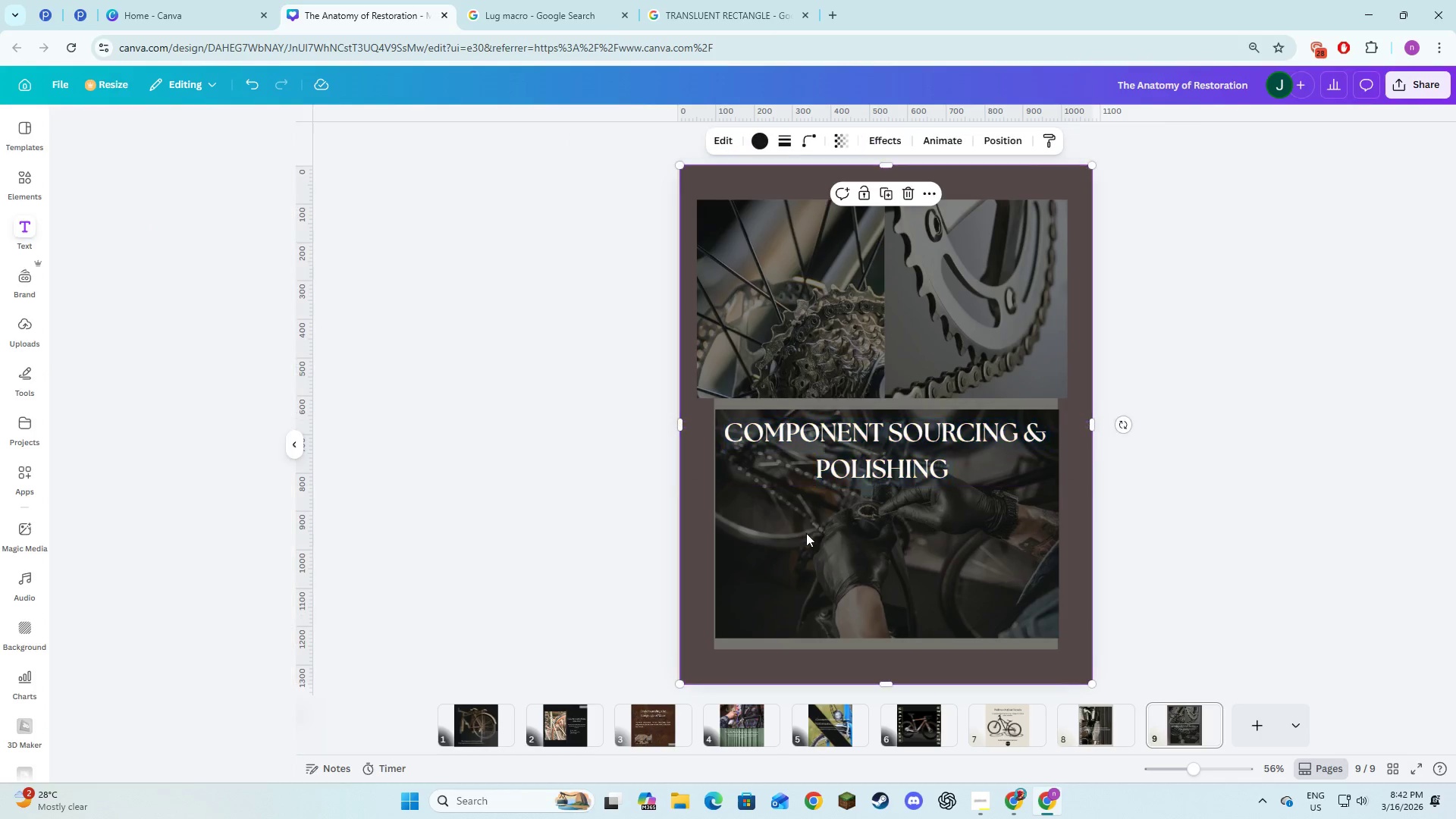 
double_click([836, 457])
 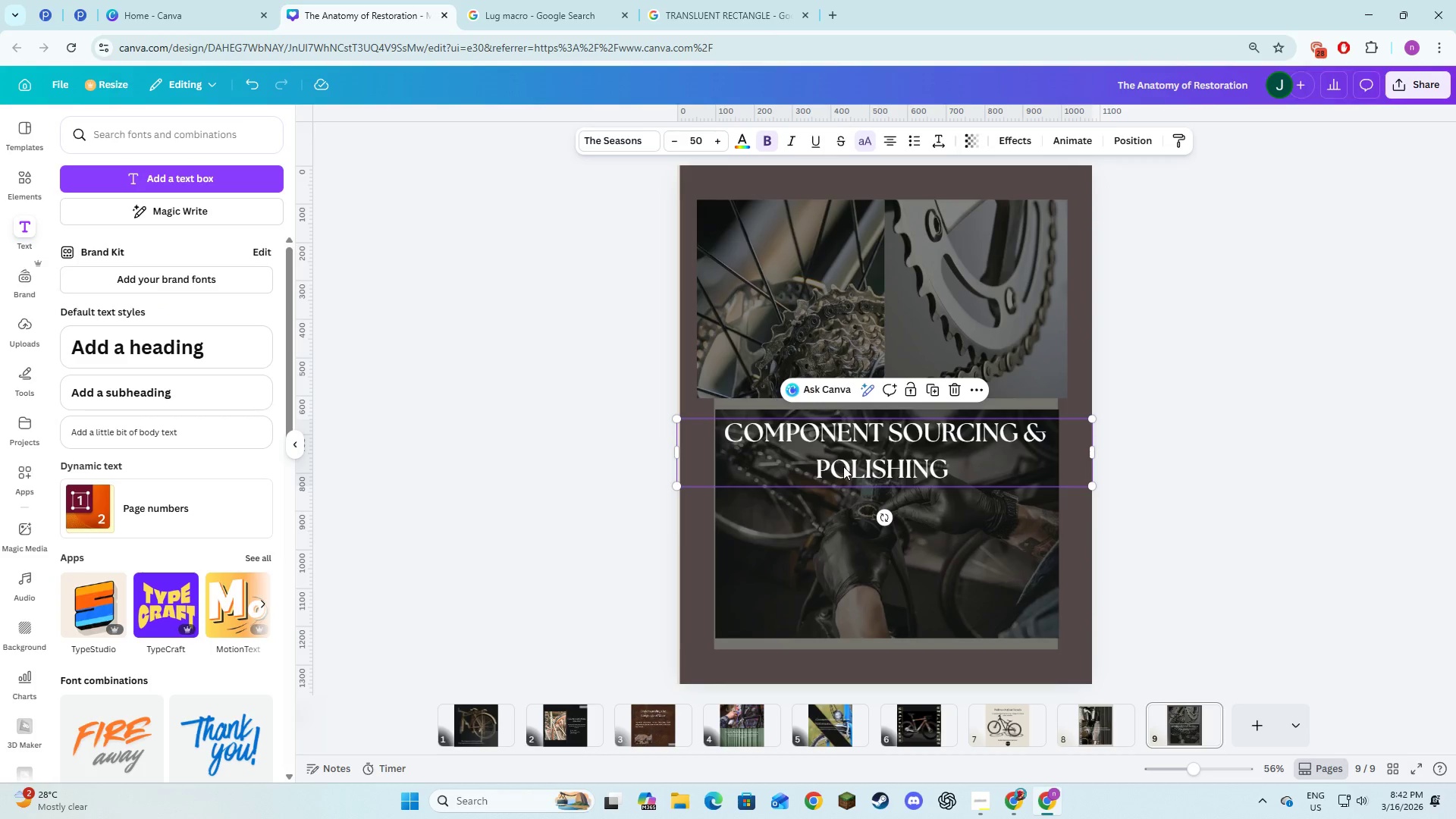 
left_click_drag(start_coordinate=[843, 466], to_coordinate=[838, 292])
 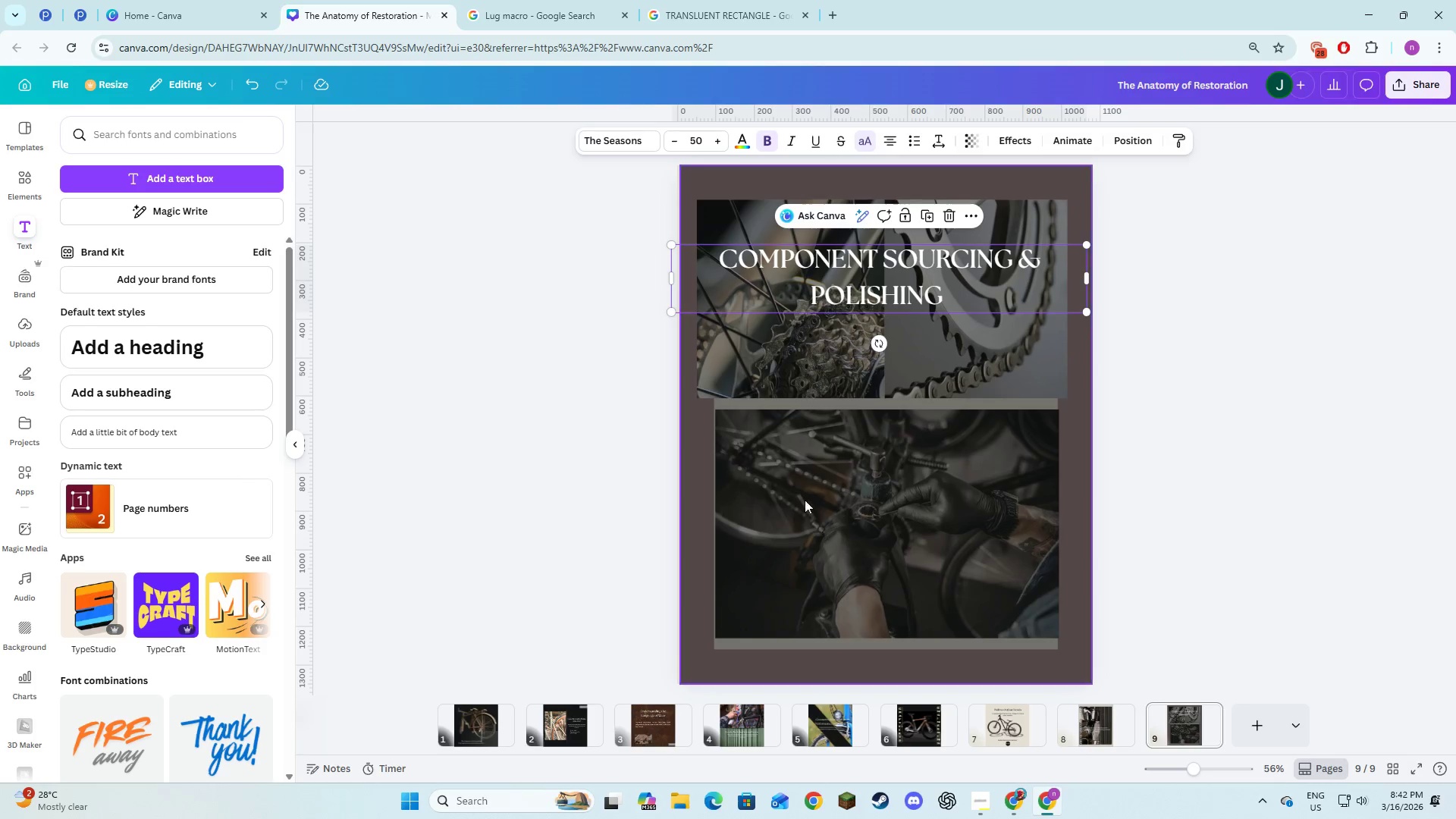 
left_click([817, 566])
 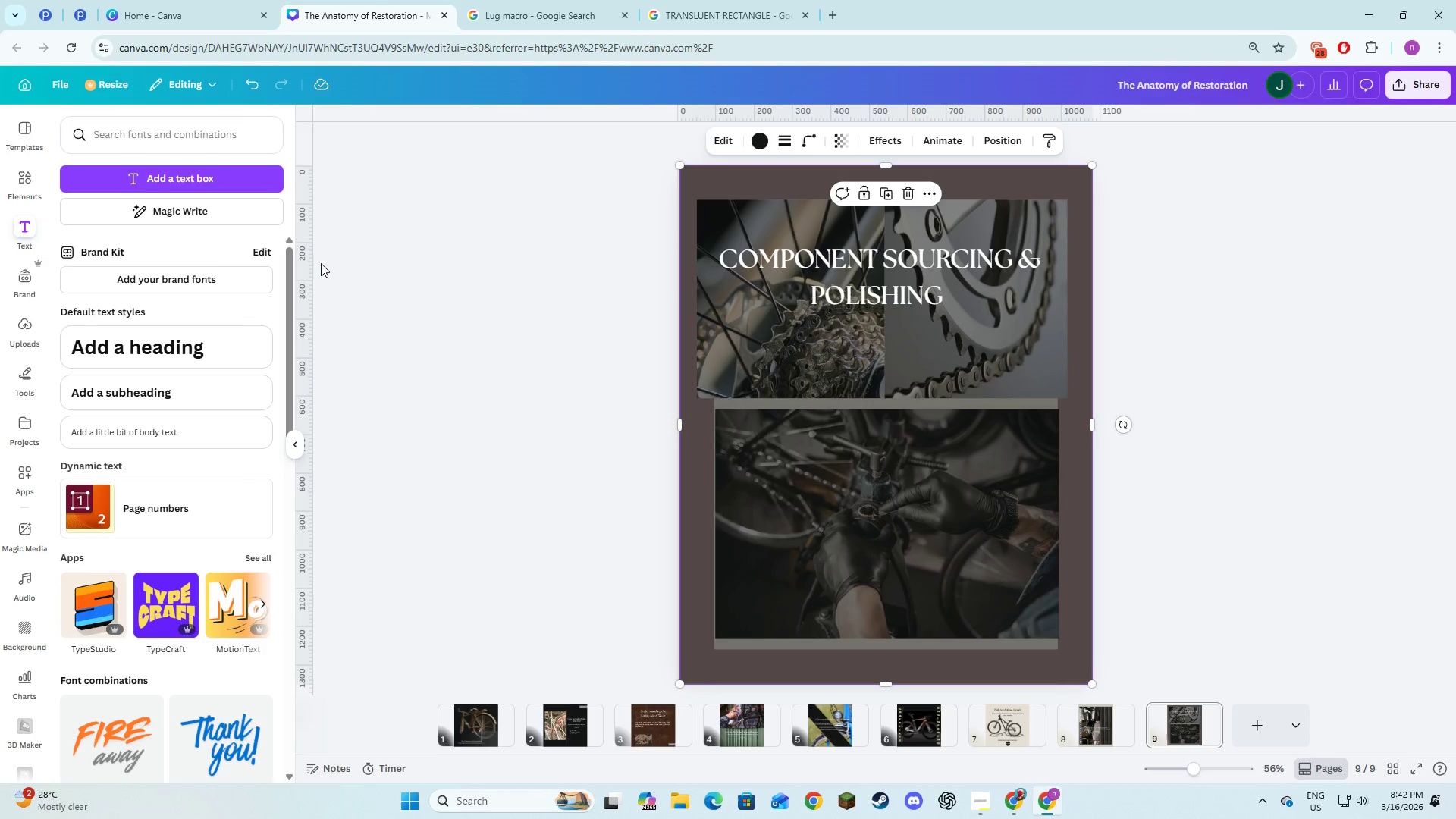 
left_click([80, 177])
 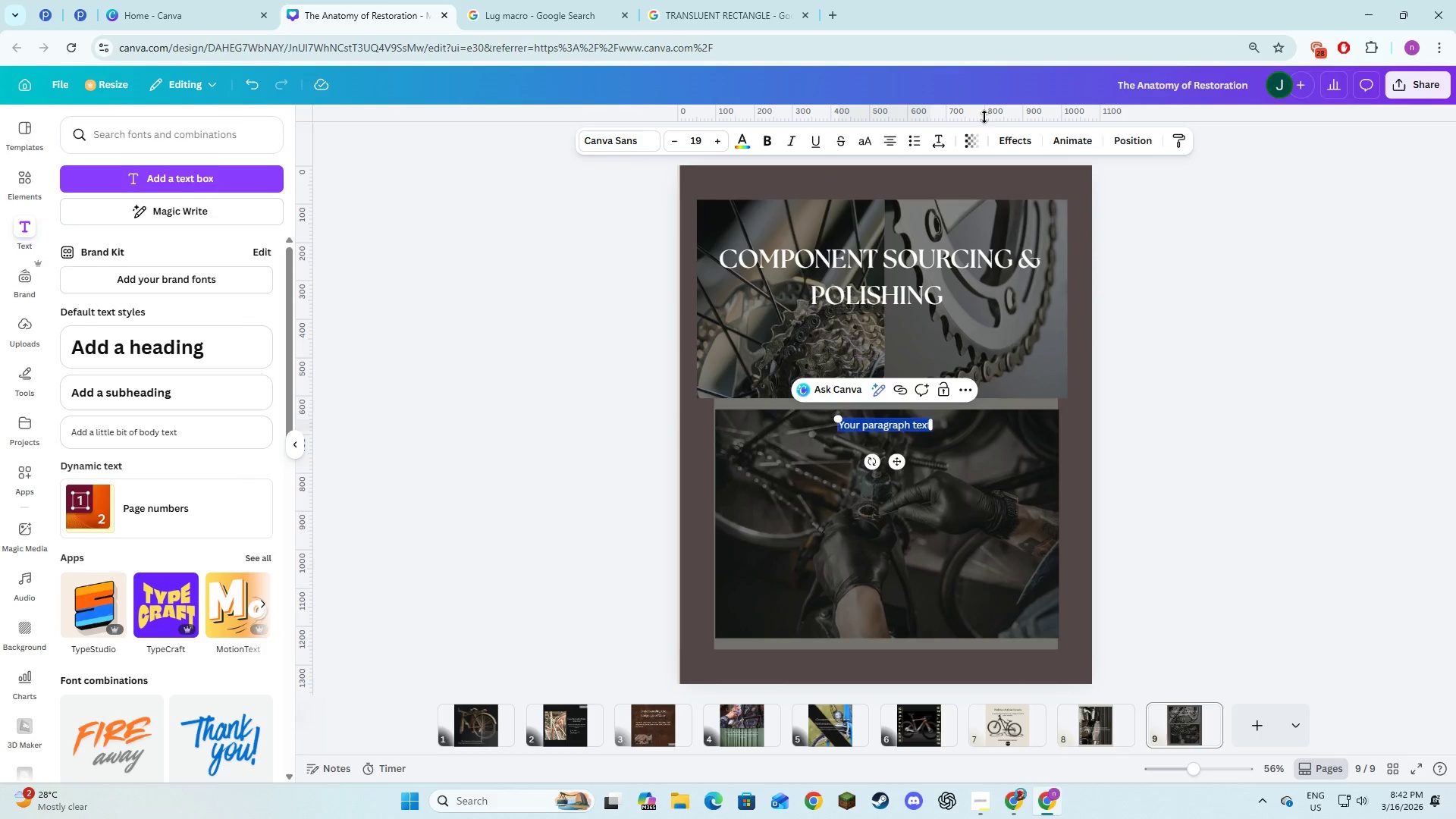 
left_click([916, 134])
 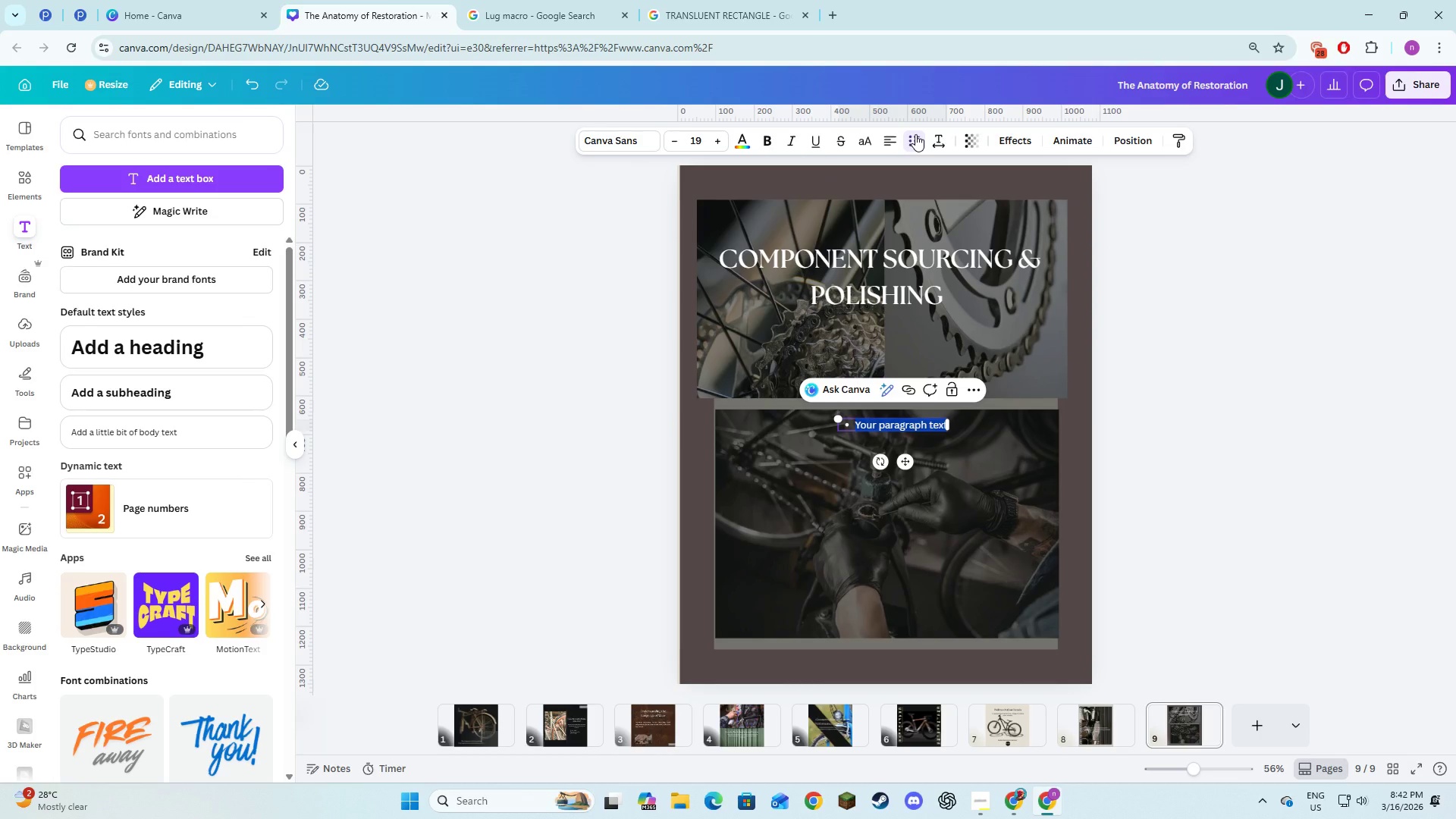 
type(Rare)
key(Backspace)
key(Backspace)
key(Backspace)
key(Backspace)
type(rE)
key(Backspace)
type(ARE DRIVETRAIN REV)
key(Backspace)
type(COVERY)
 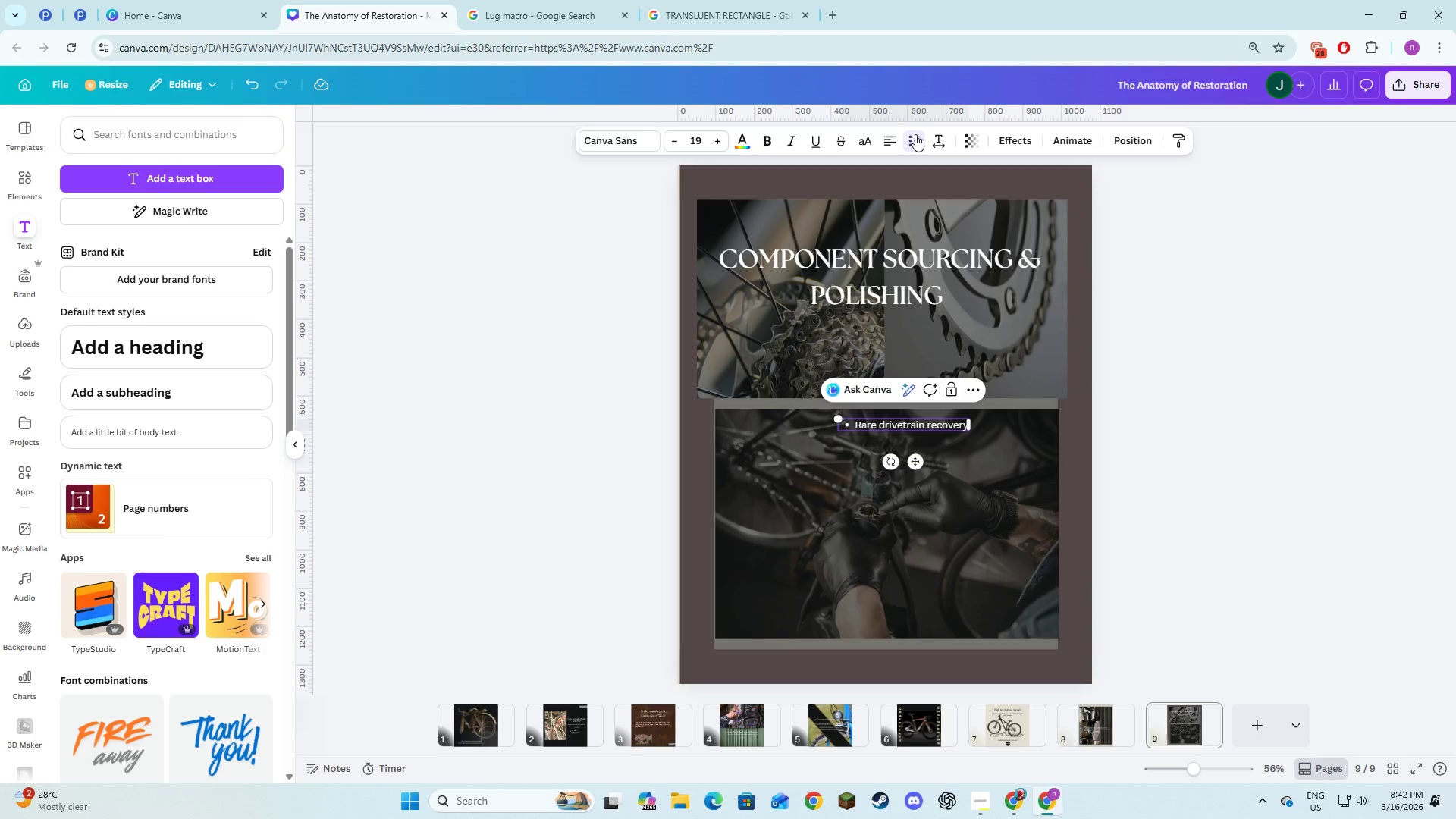 
key(Enter)
 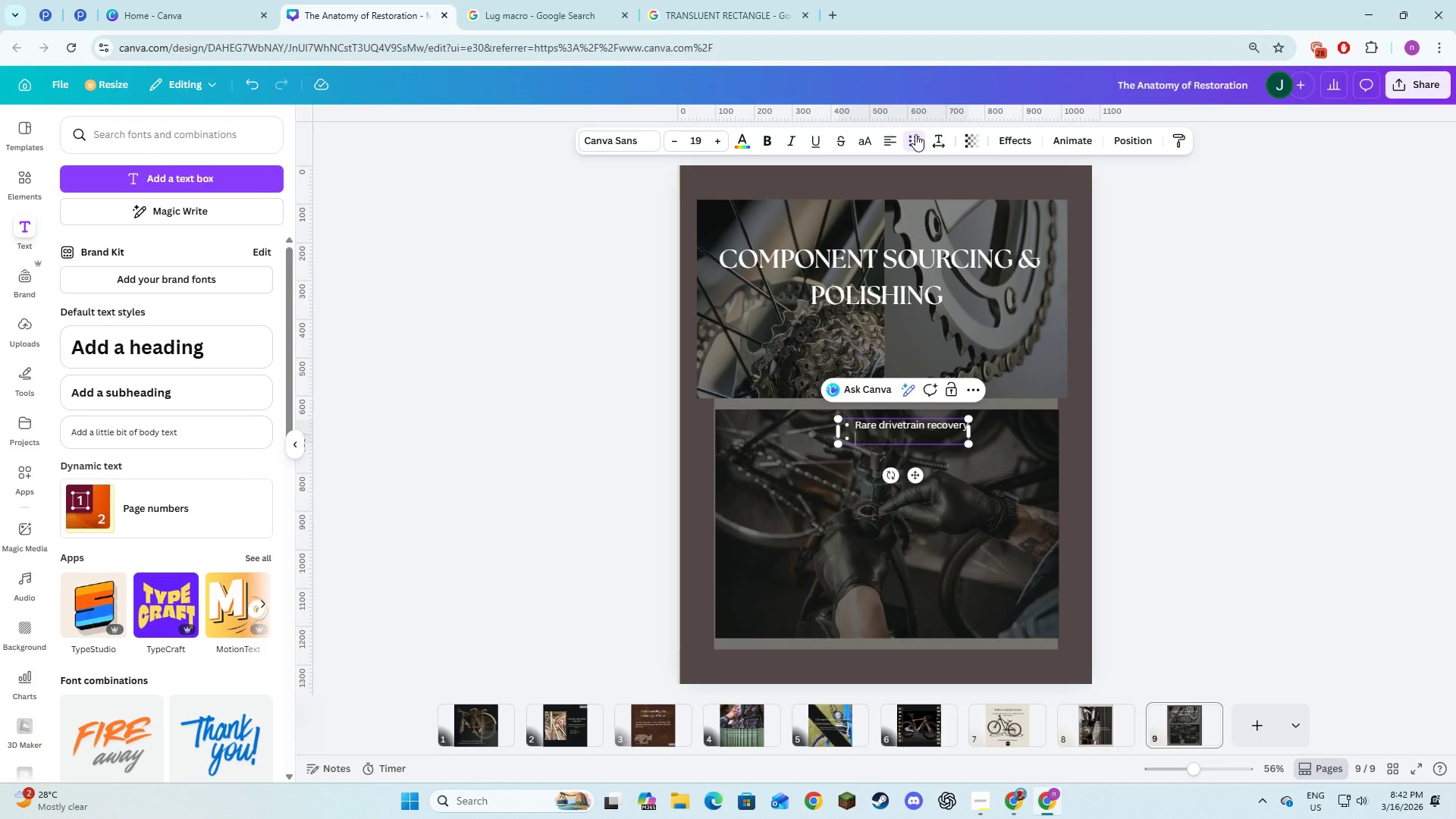 
type(Bearing restoration)
 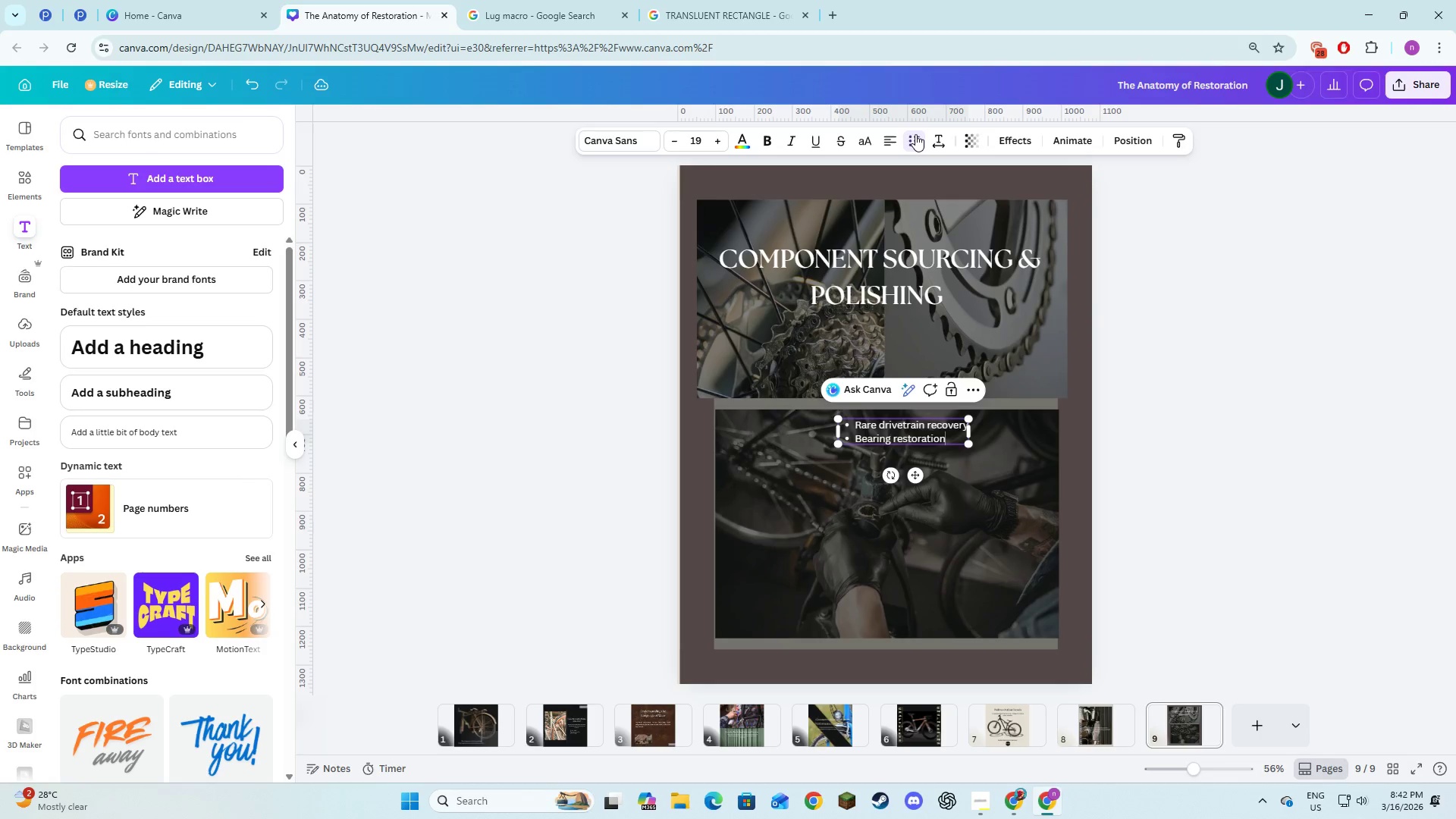 
key(Enter)
 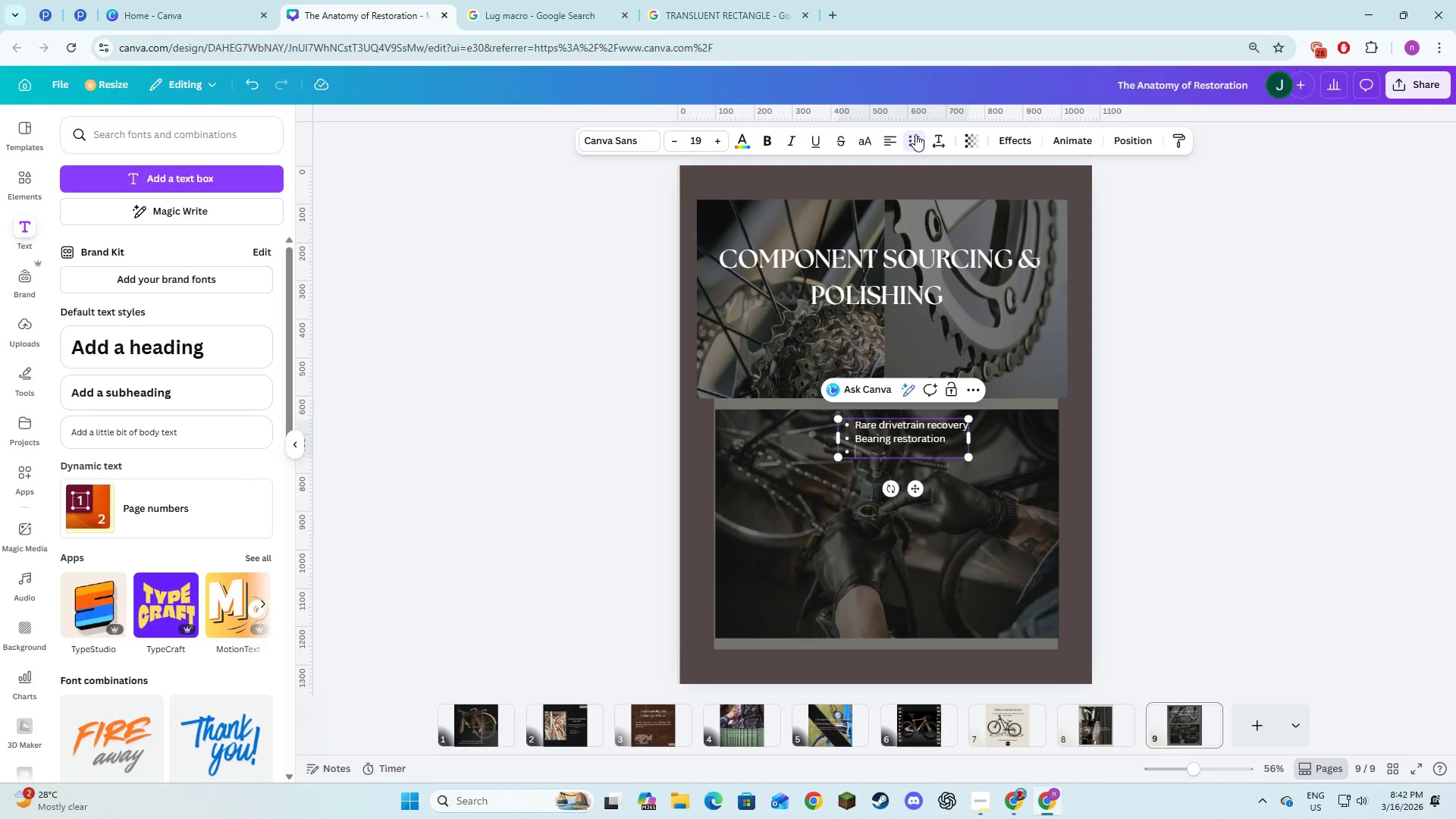 
type(Mirror)
 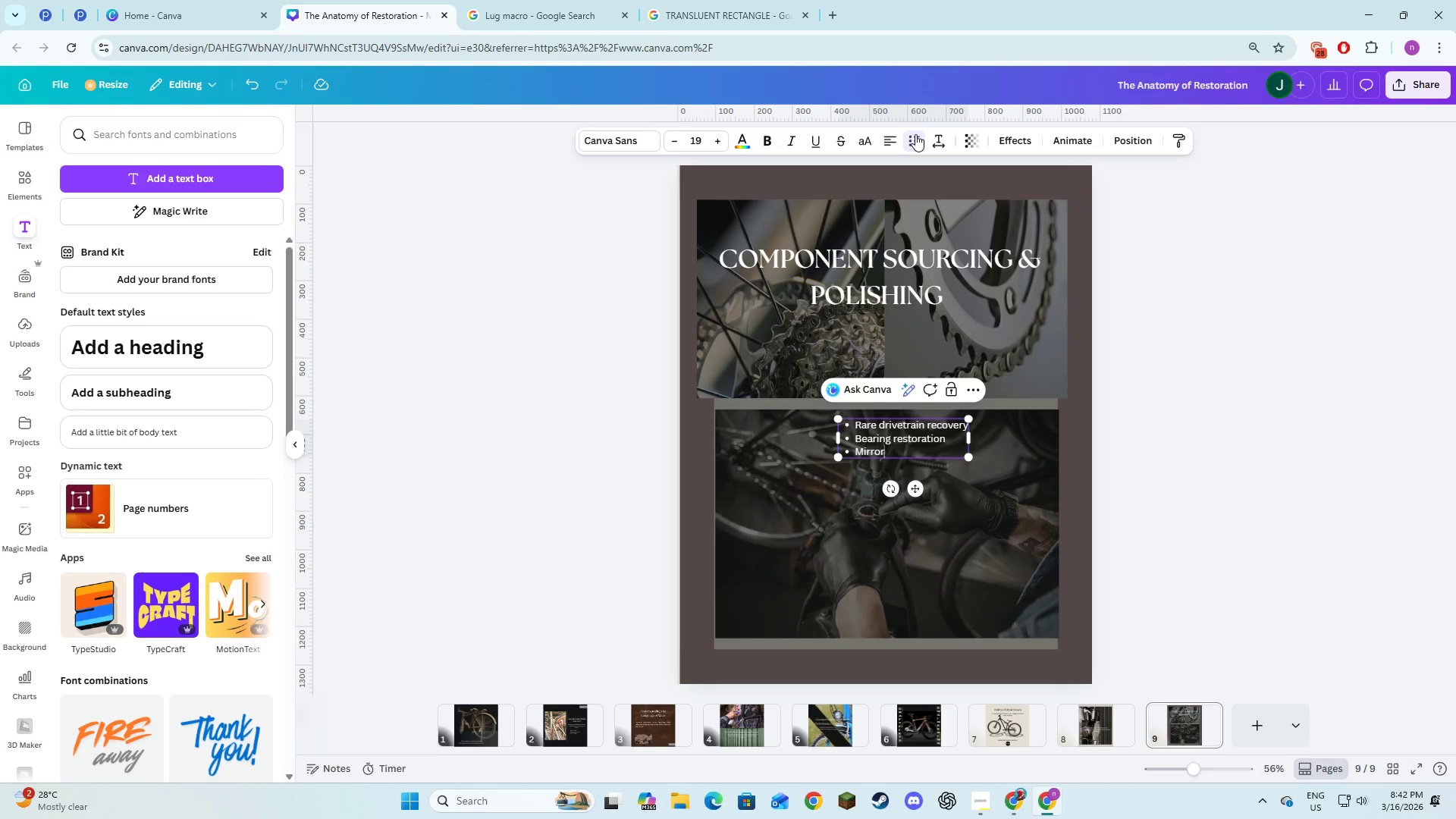 
type(-grade polishing)
 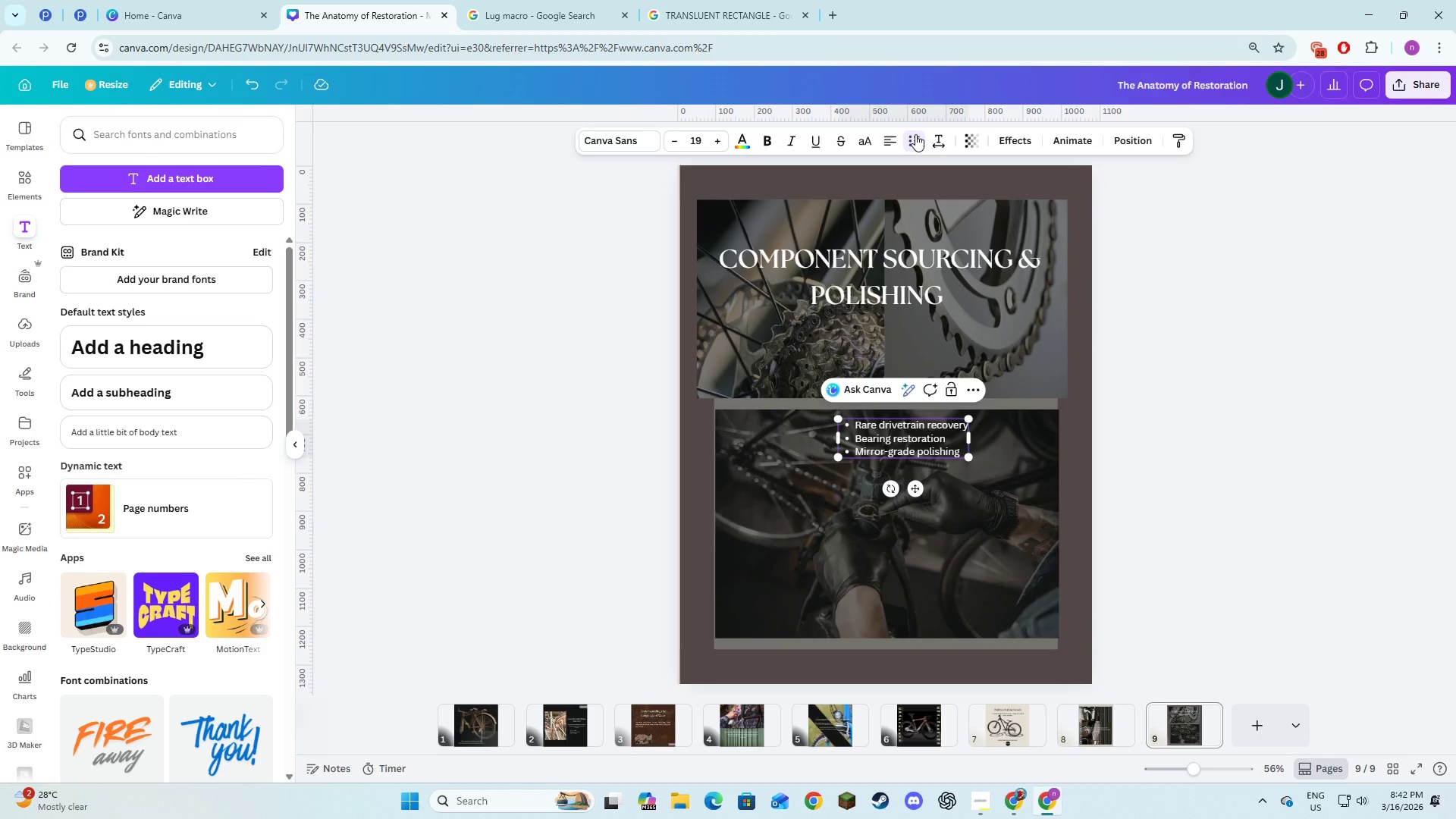 
key(Control+A)
 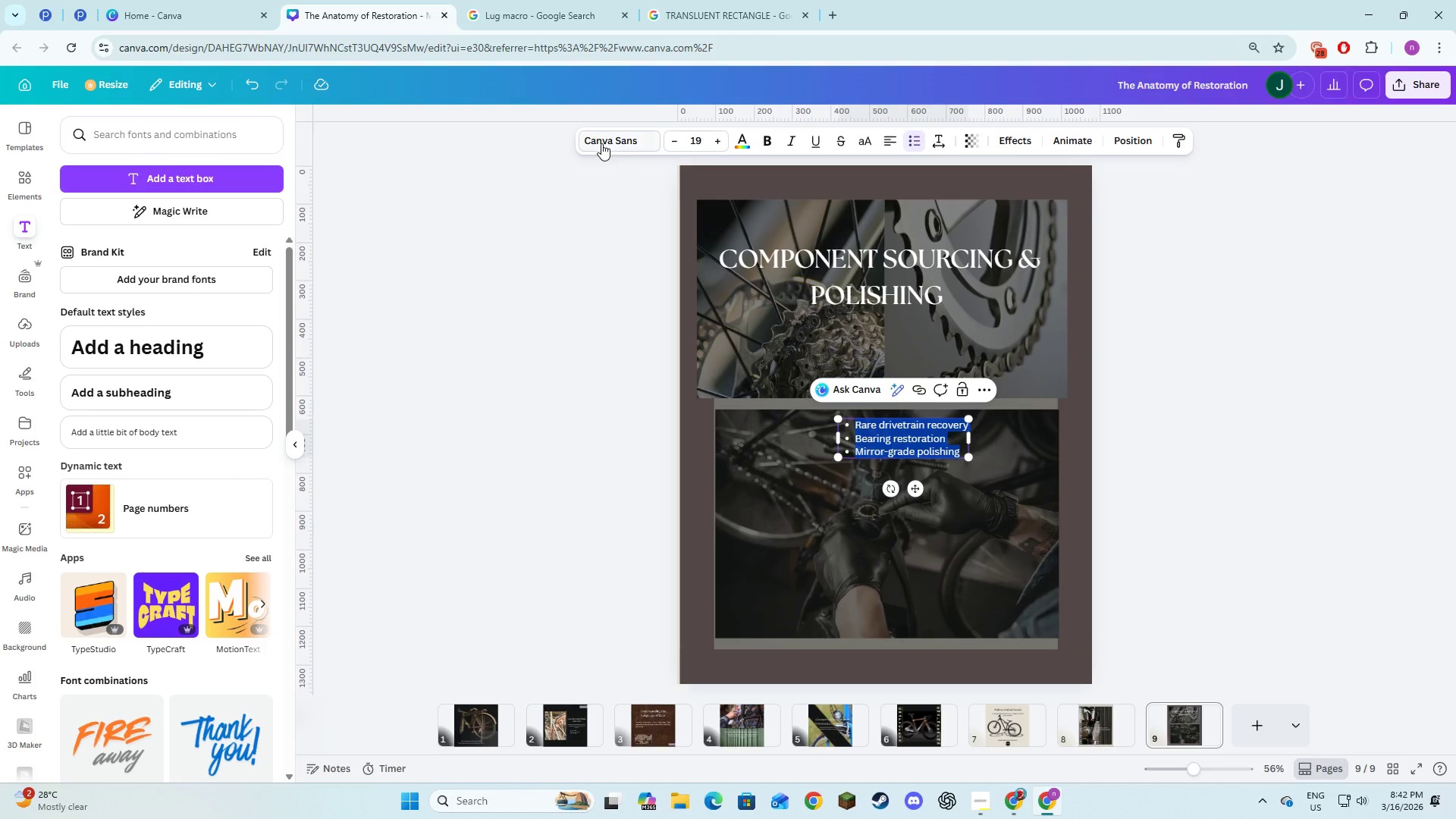 
left_click([602, 143])
 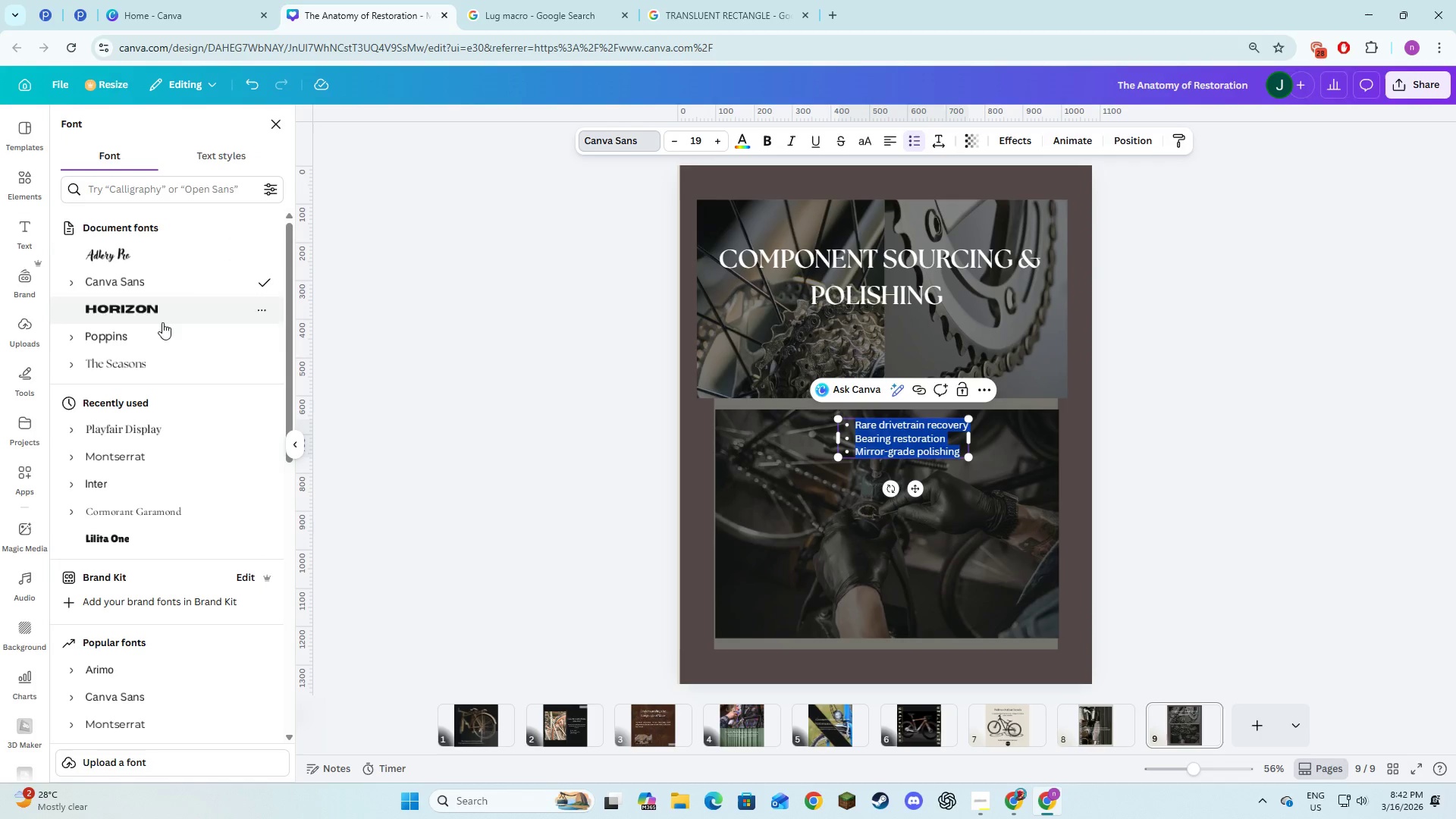 
left_click_drag(start_coordinate=[143, 340], to_coordinate=[141, 347])
 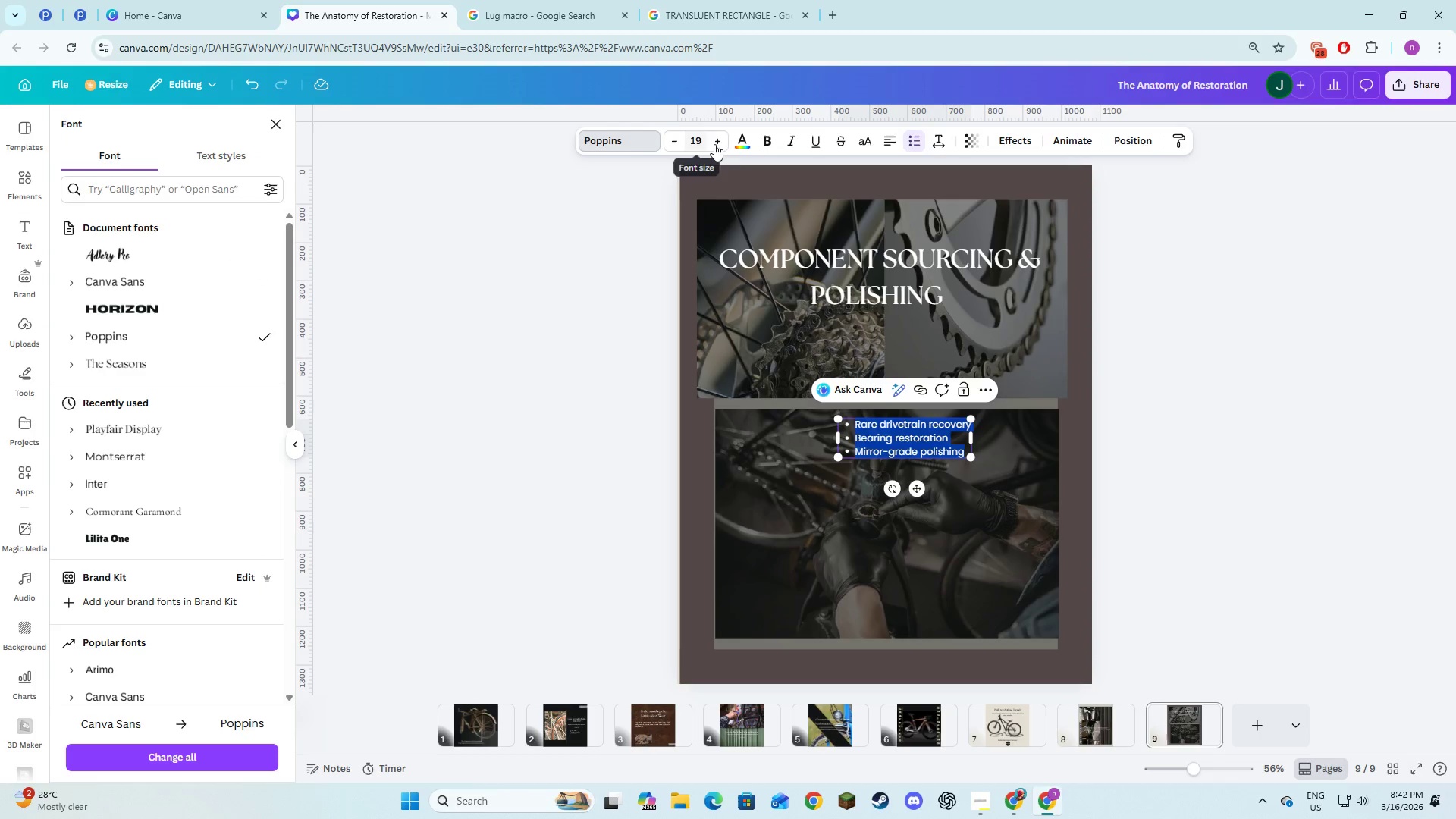 
double_click([716, 144])
 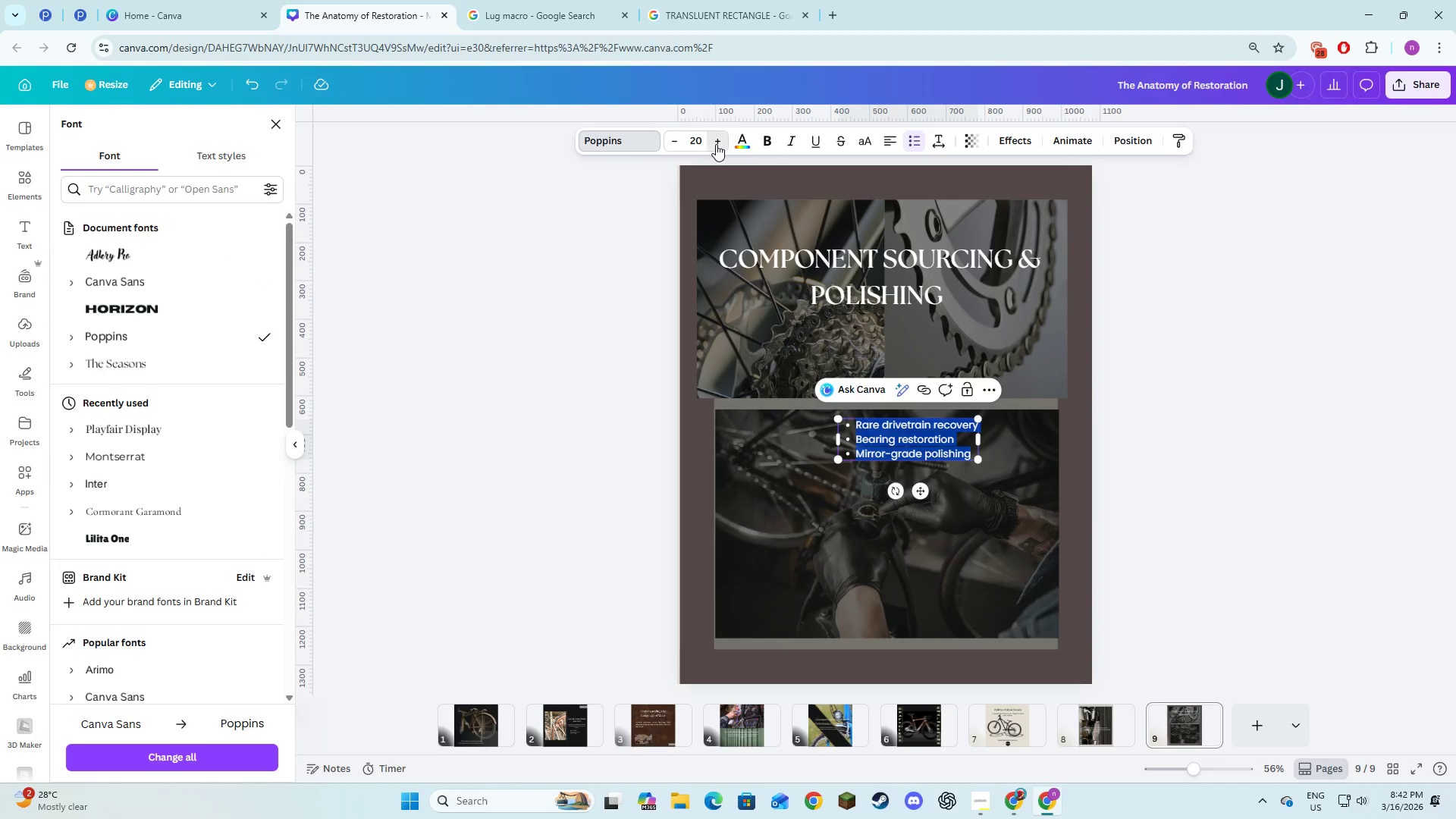 
triple_click([716, 144])
 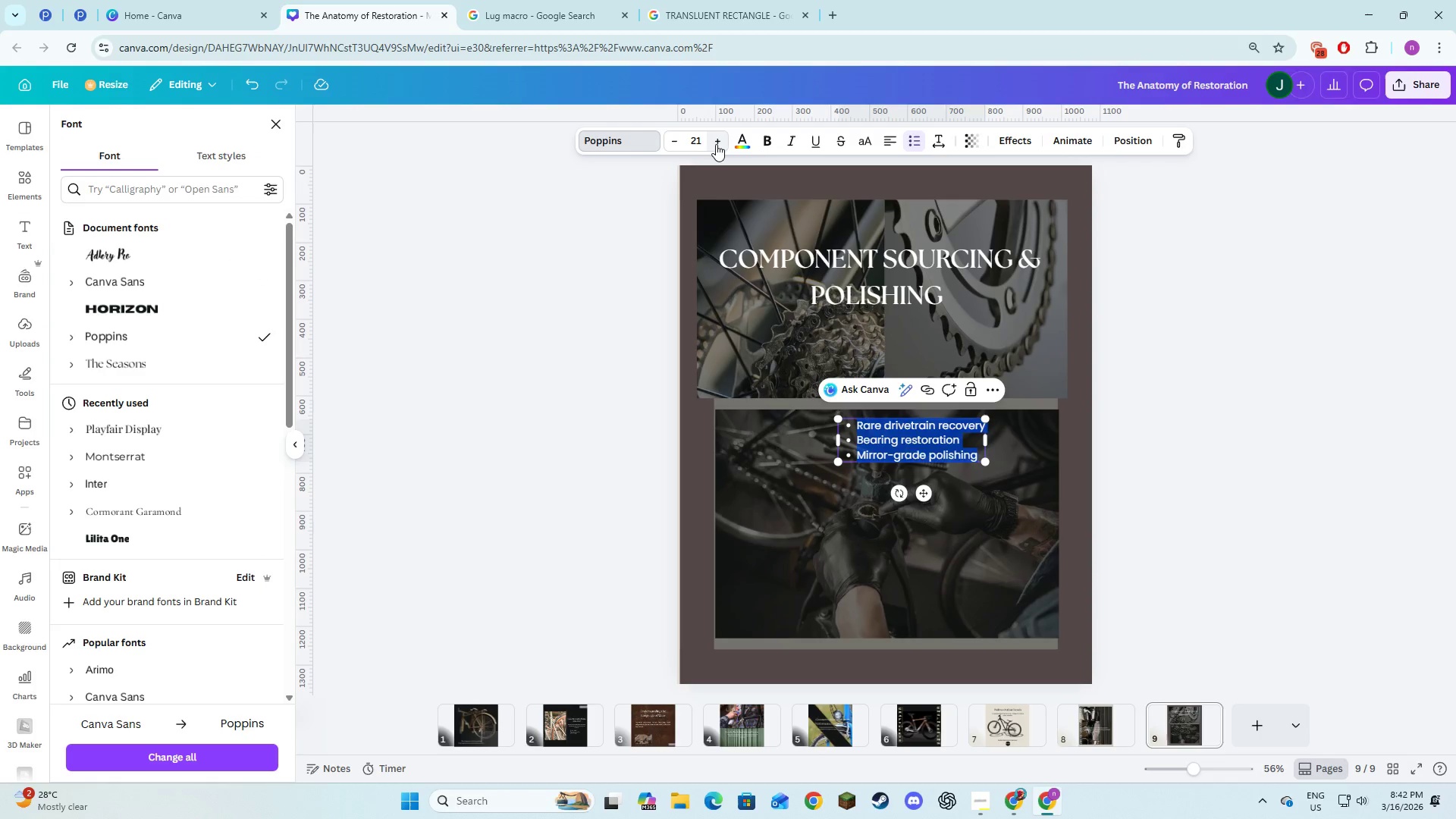 
triple_click([716, 144])
 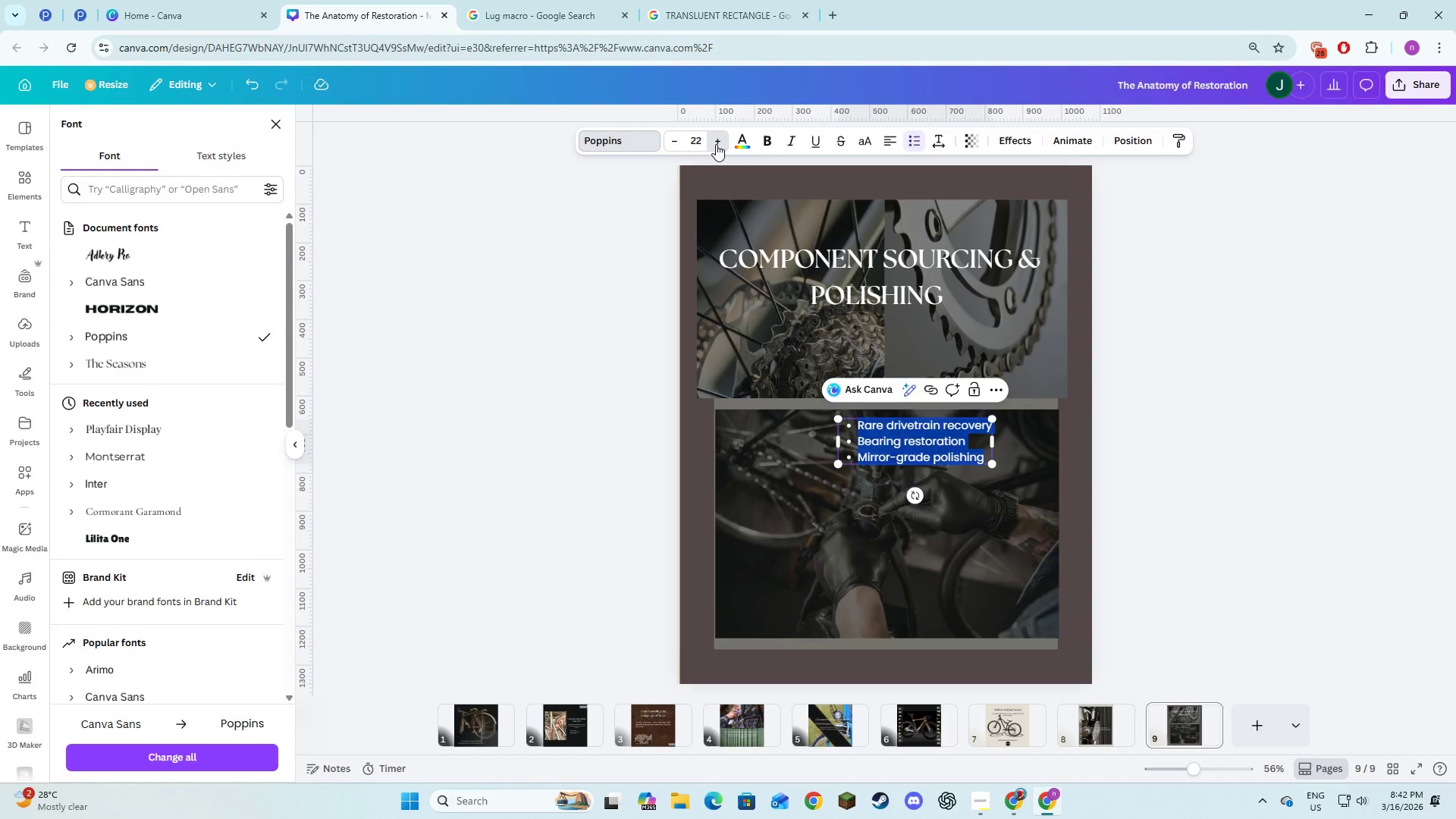 
triple_click([716, 144])
 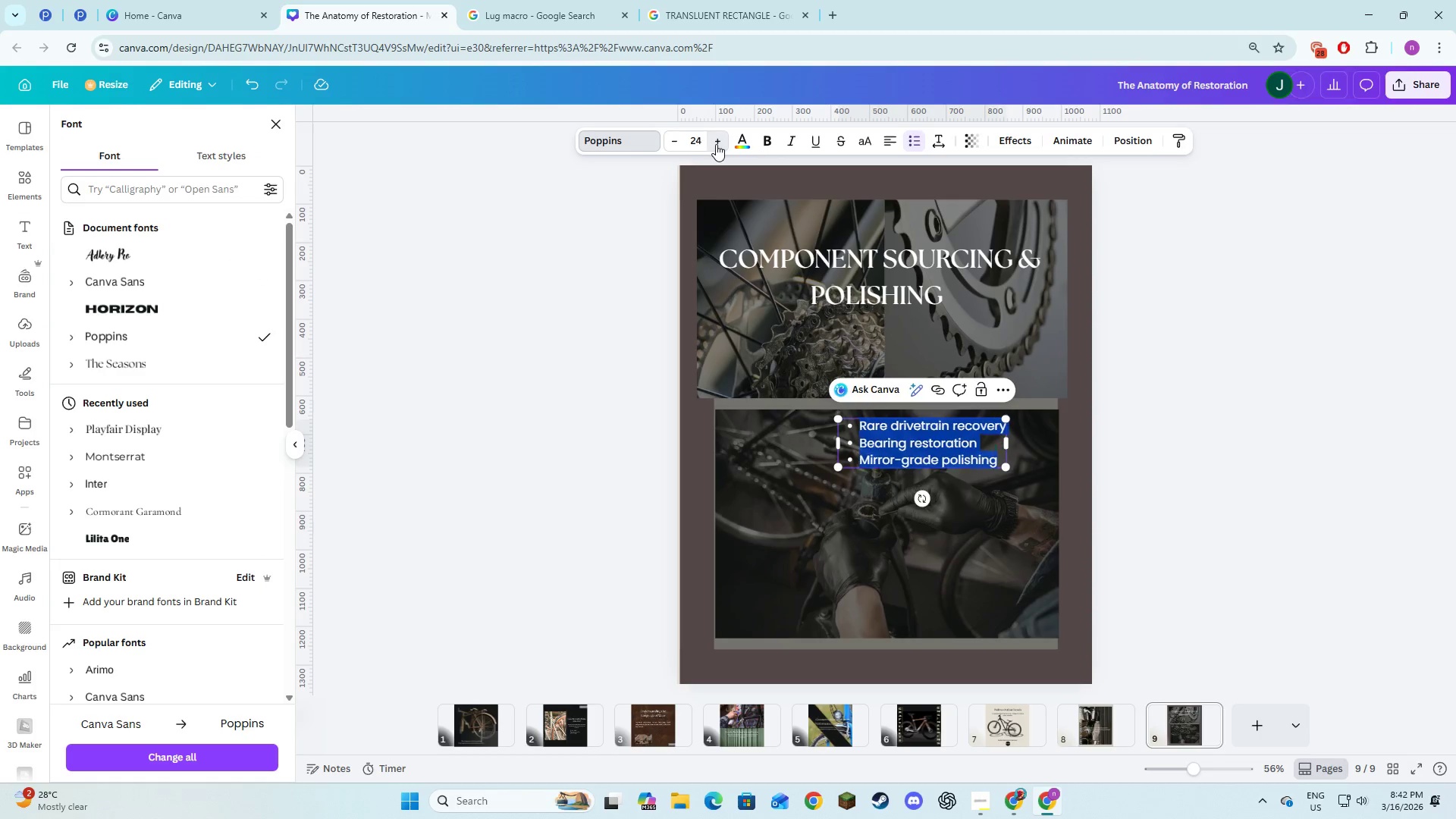 
triple_click([716, 144])
 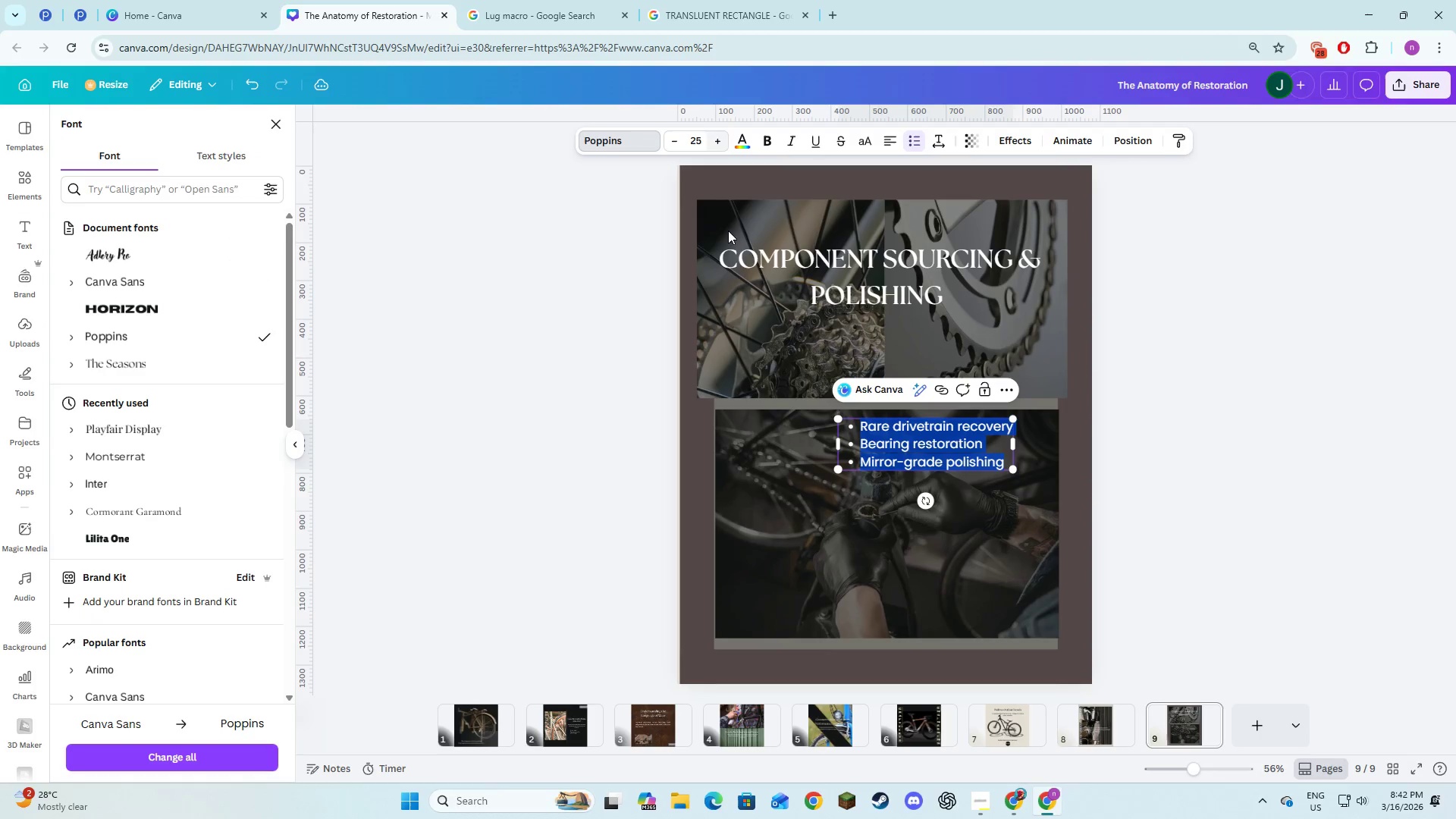 
left_click([613, 514])
 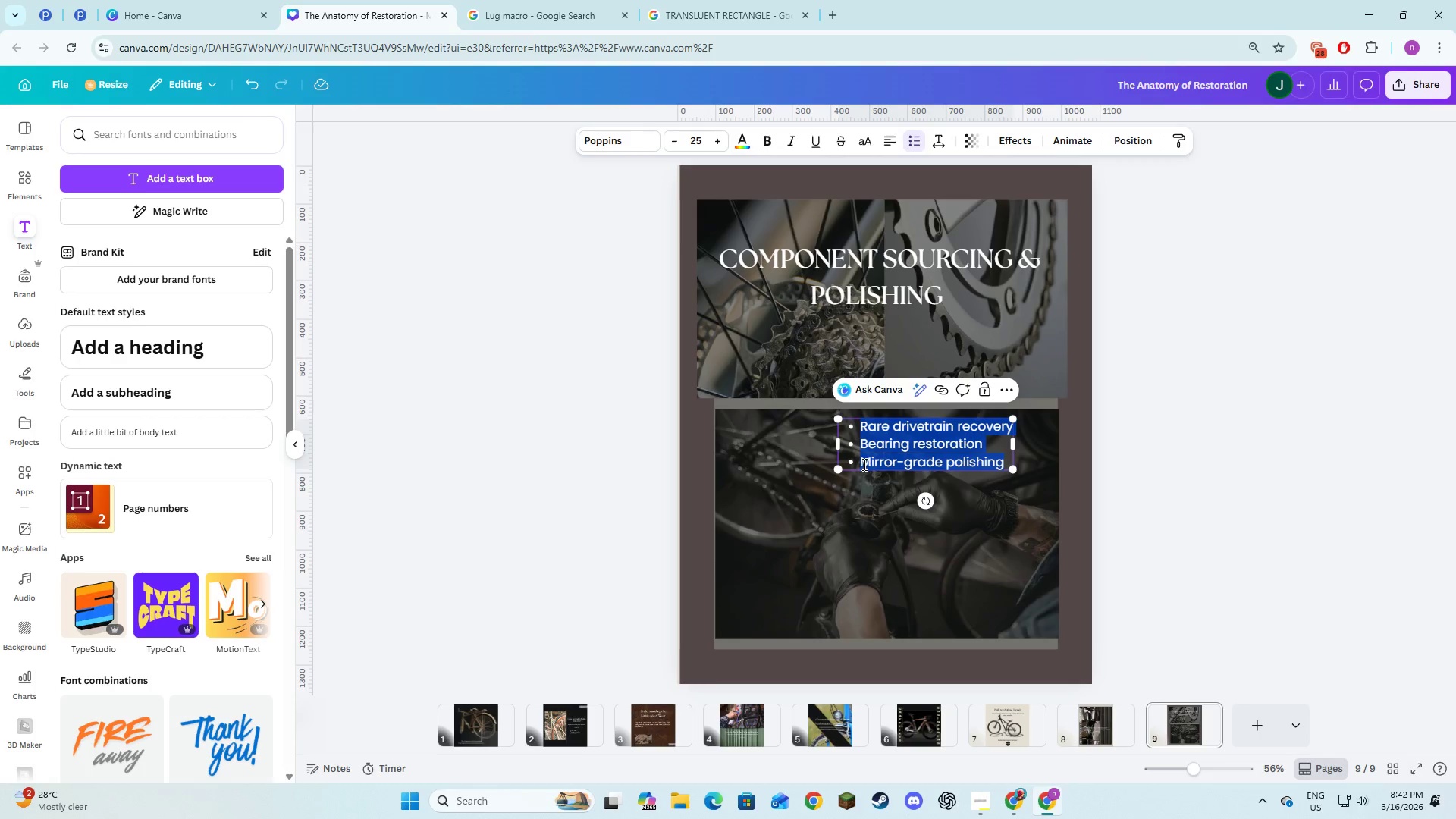 
left_click([867, 456])
 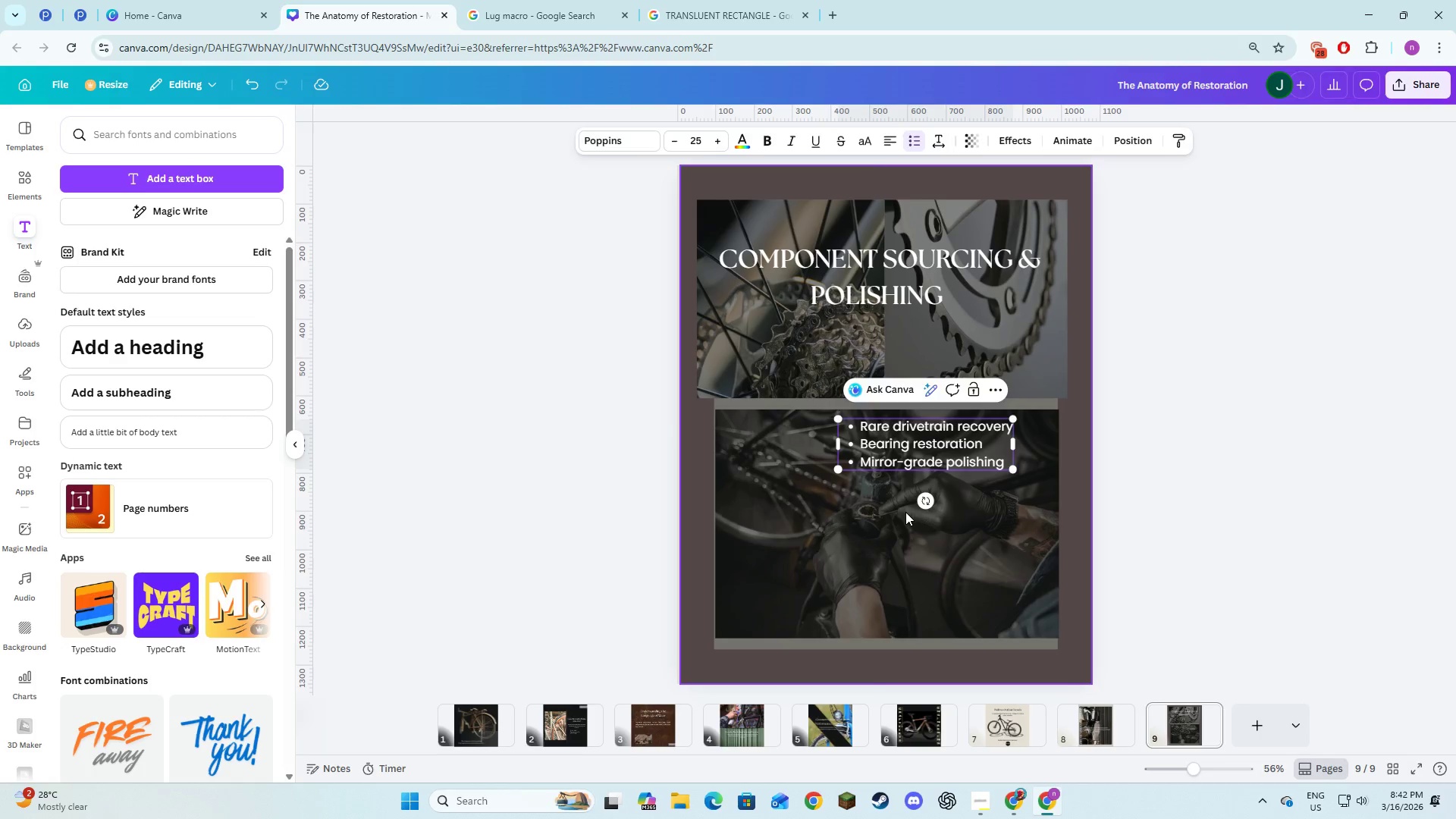 
double_click([906, 456])
 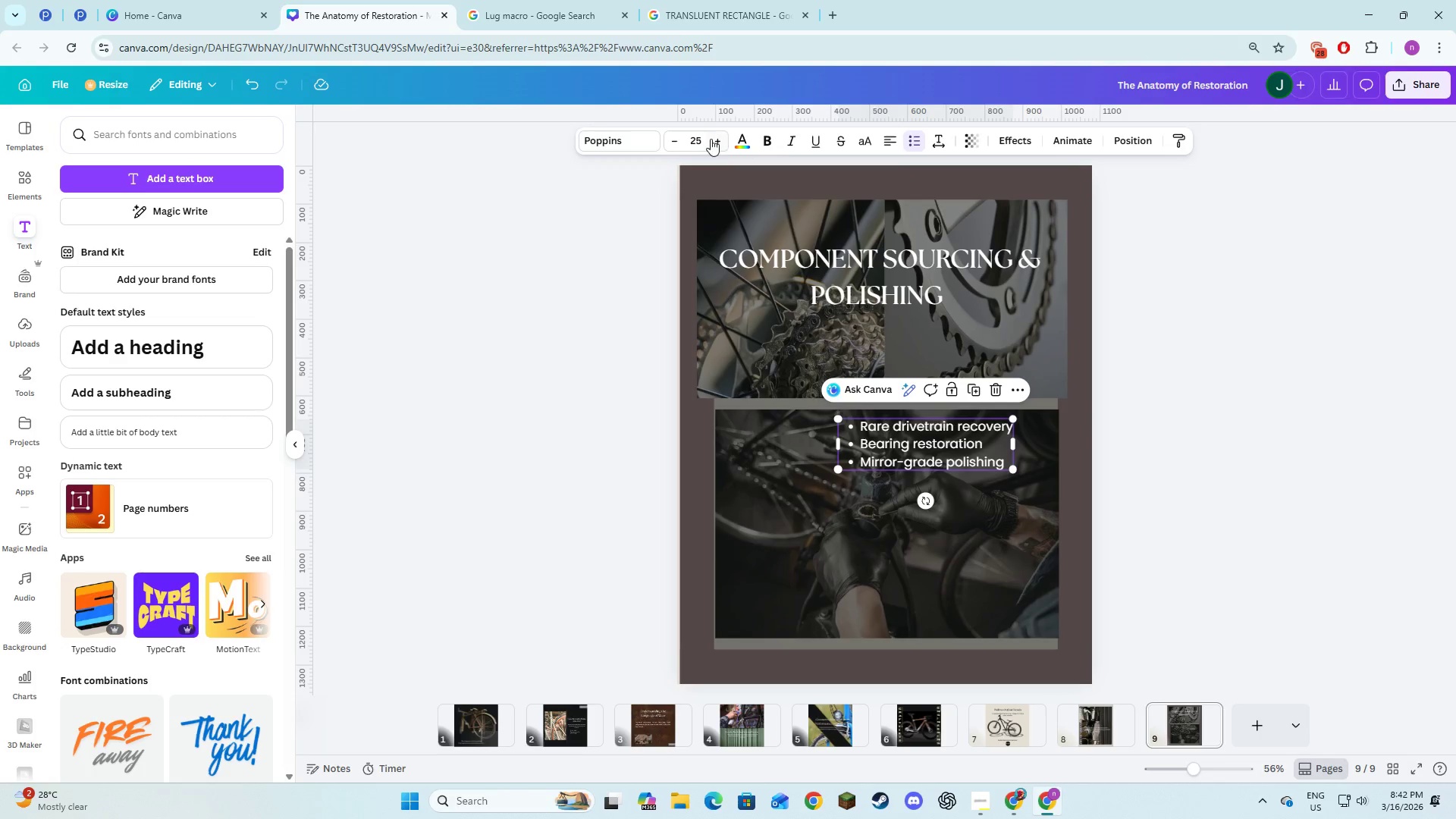 
double_click([711, 139])
 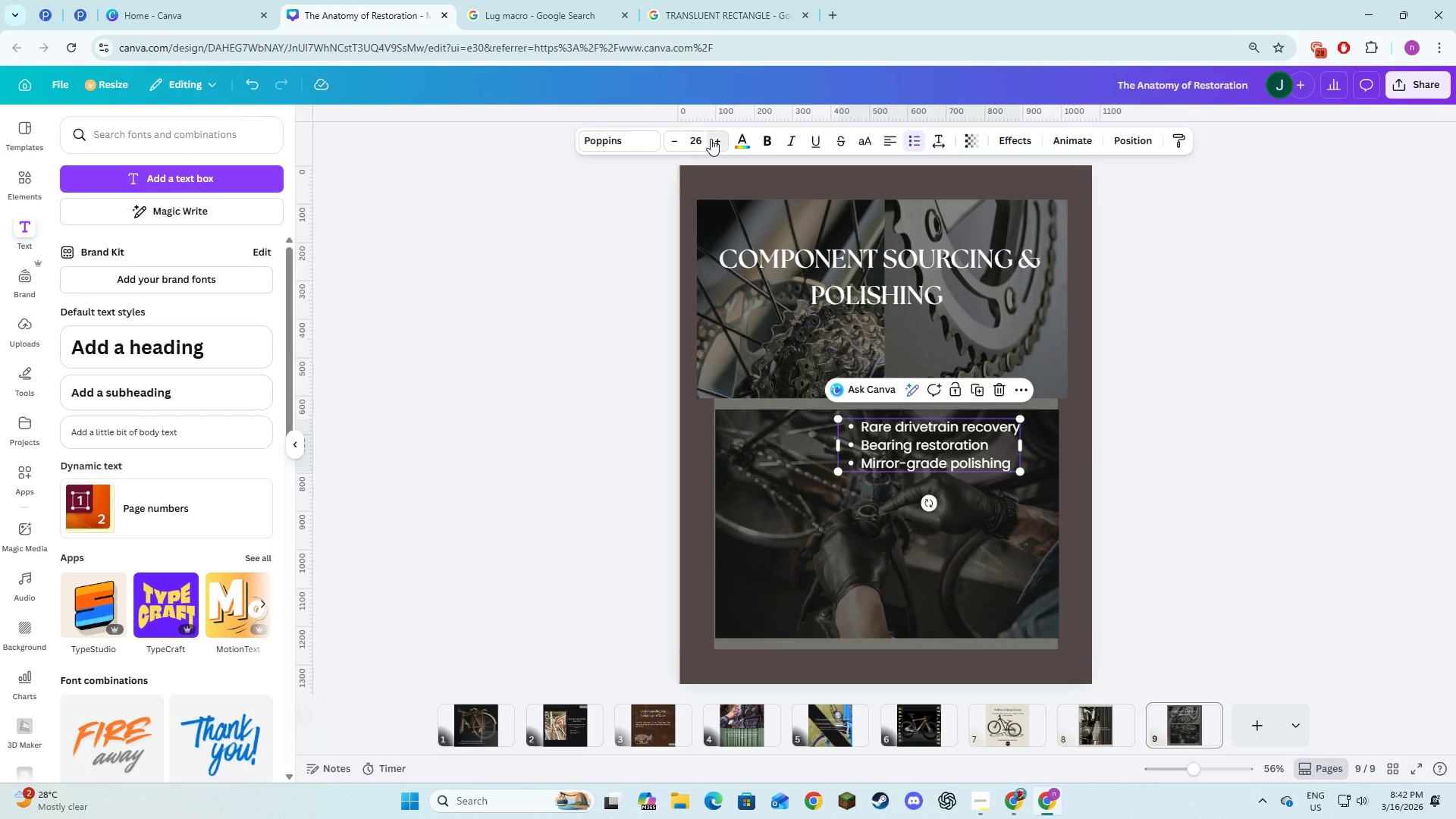 
triple_click([711, 139])
 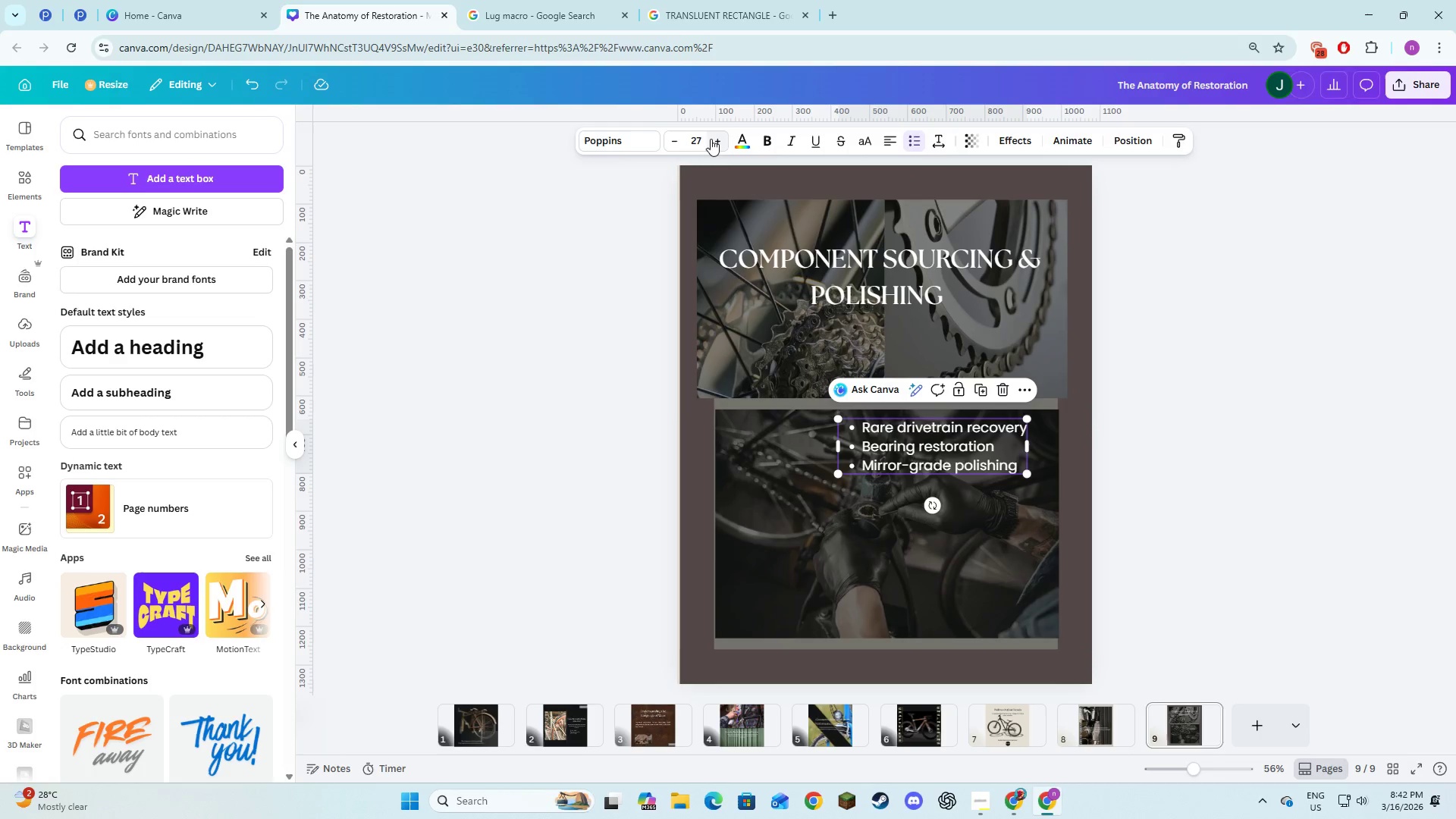 
triple_click([711, 139])
 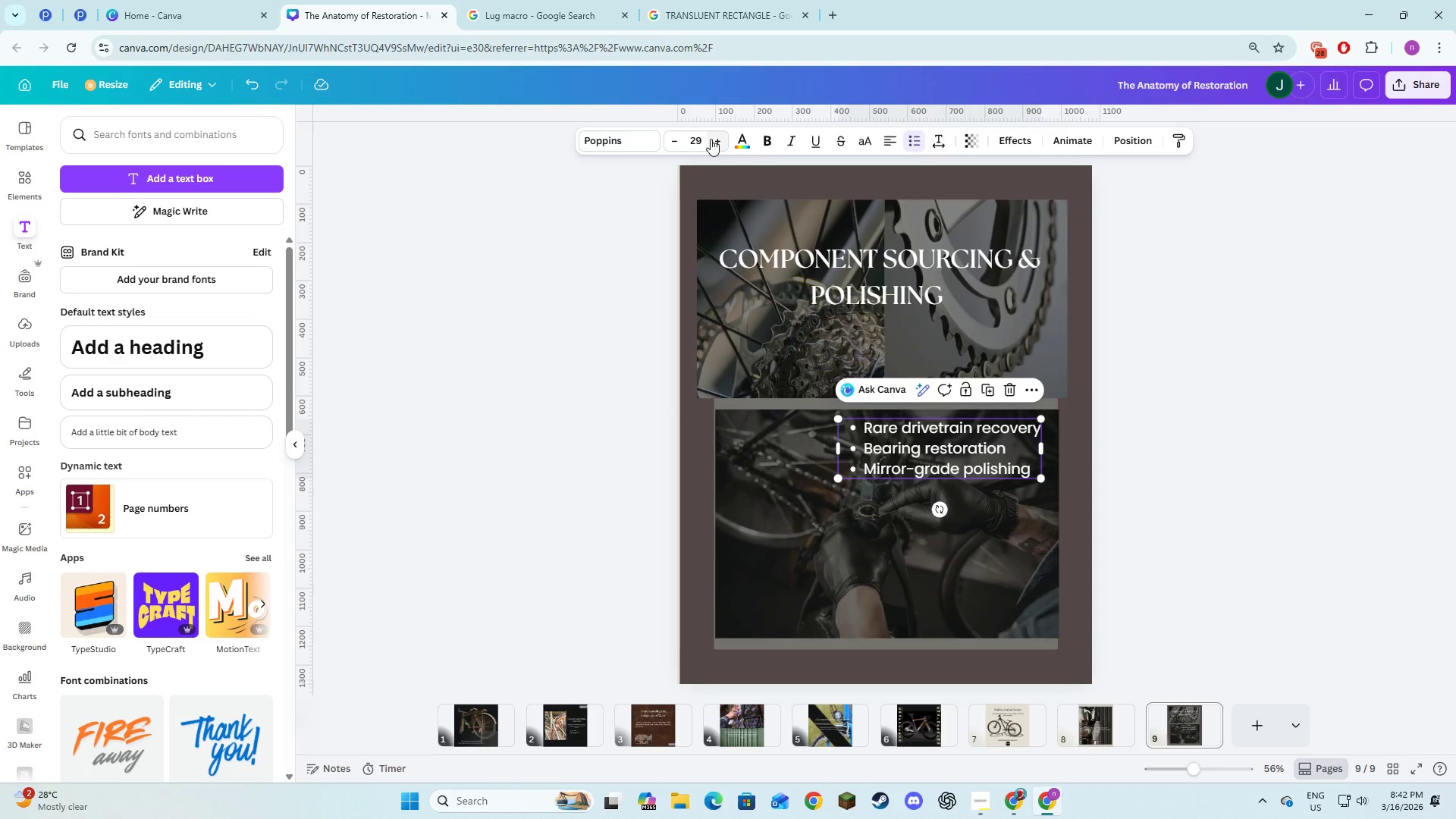 
left_click([711, 139])
 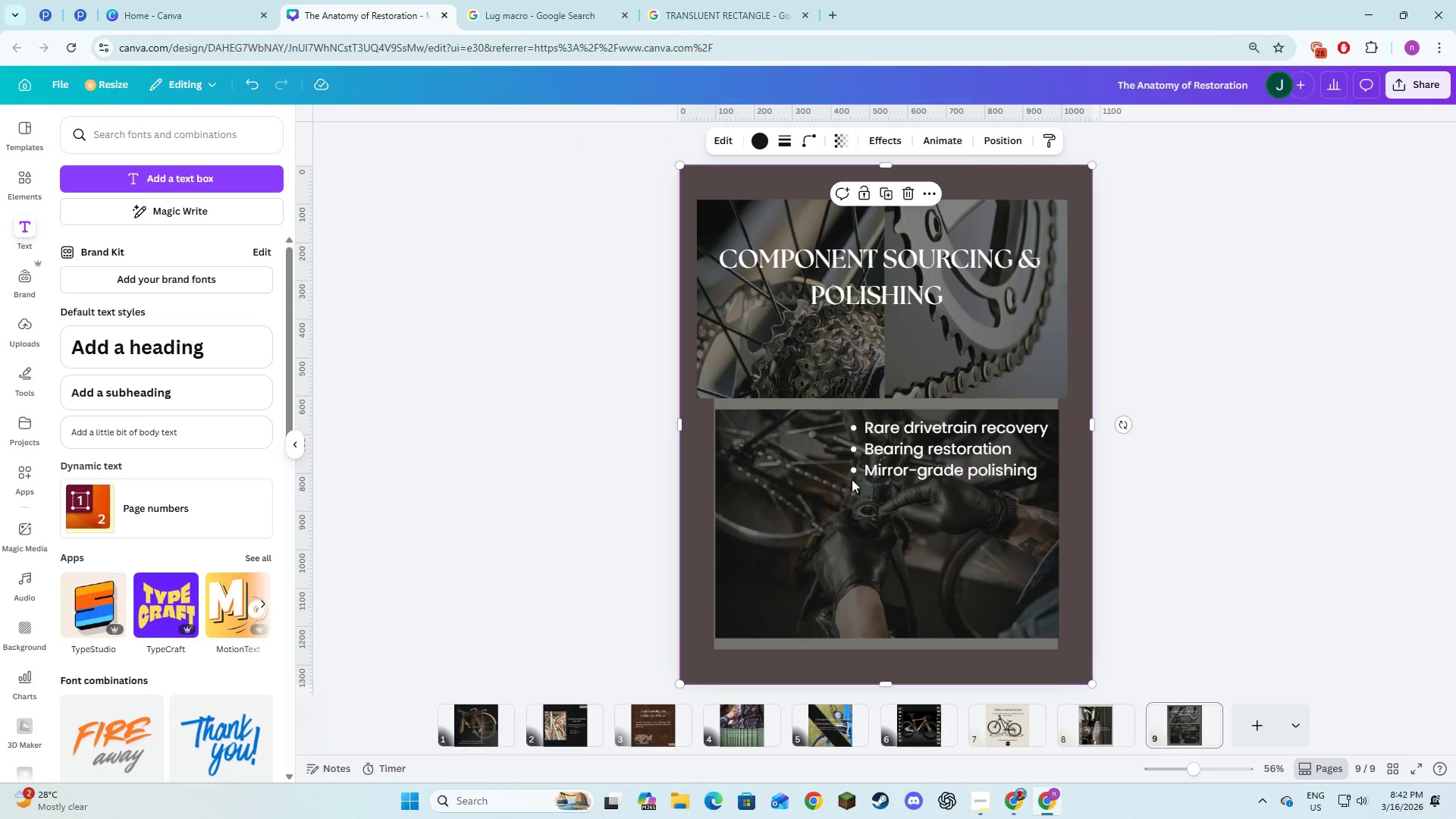 
double_click([874, 465])
 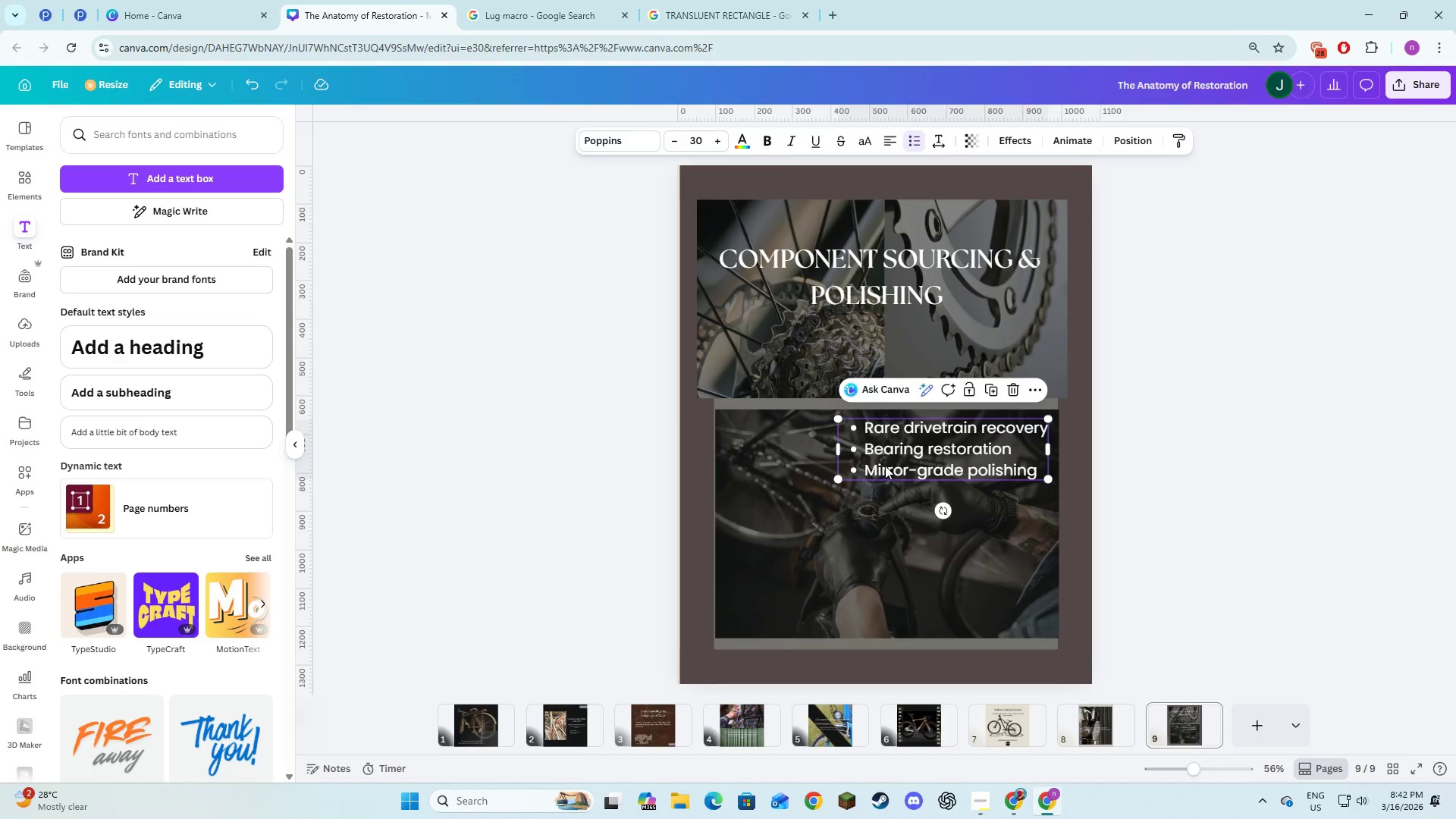 
left_click_drag(start_coordinate=[886, 466], to_coordinate=[815, 403])
 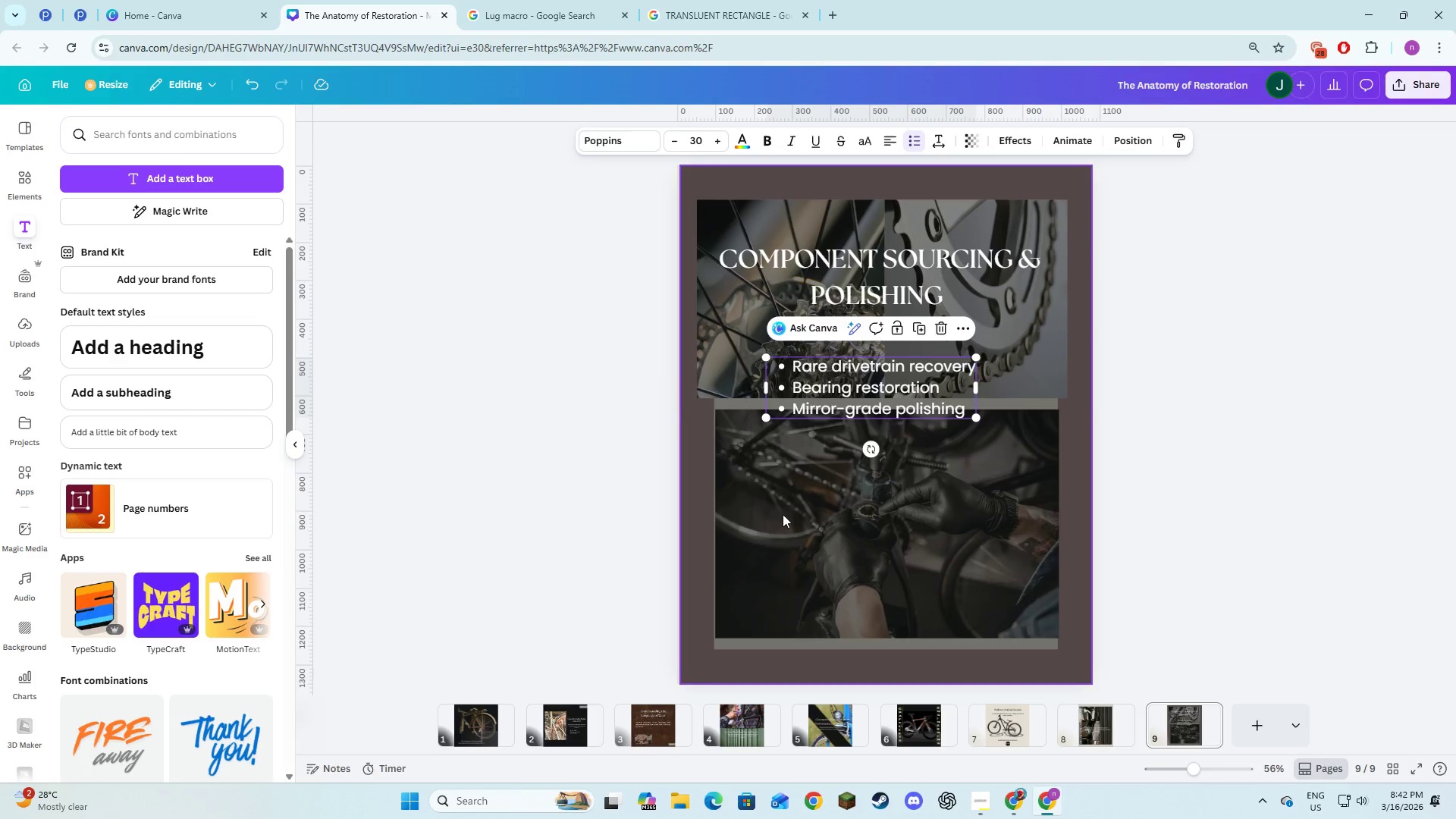 
left_click([783, 514])
 